 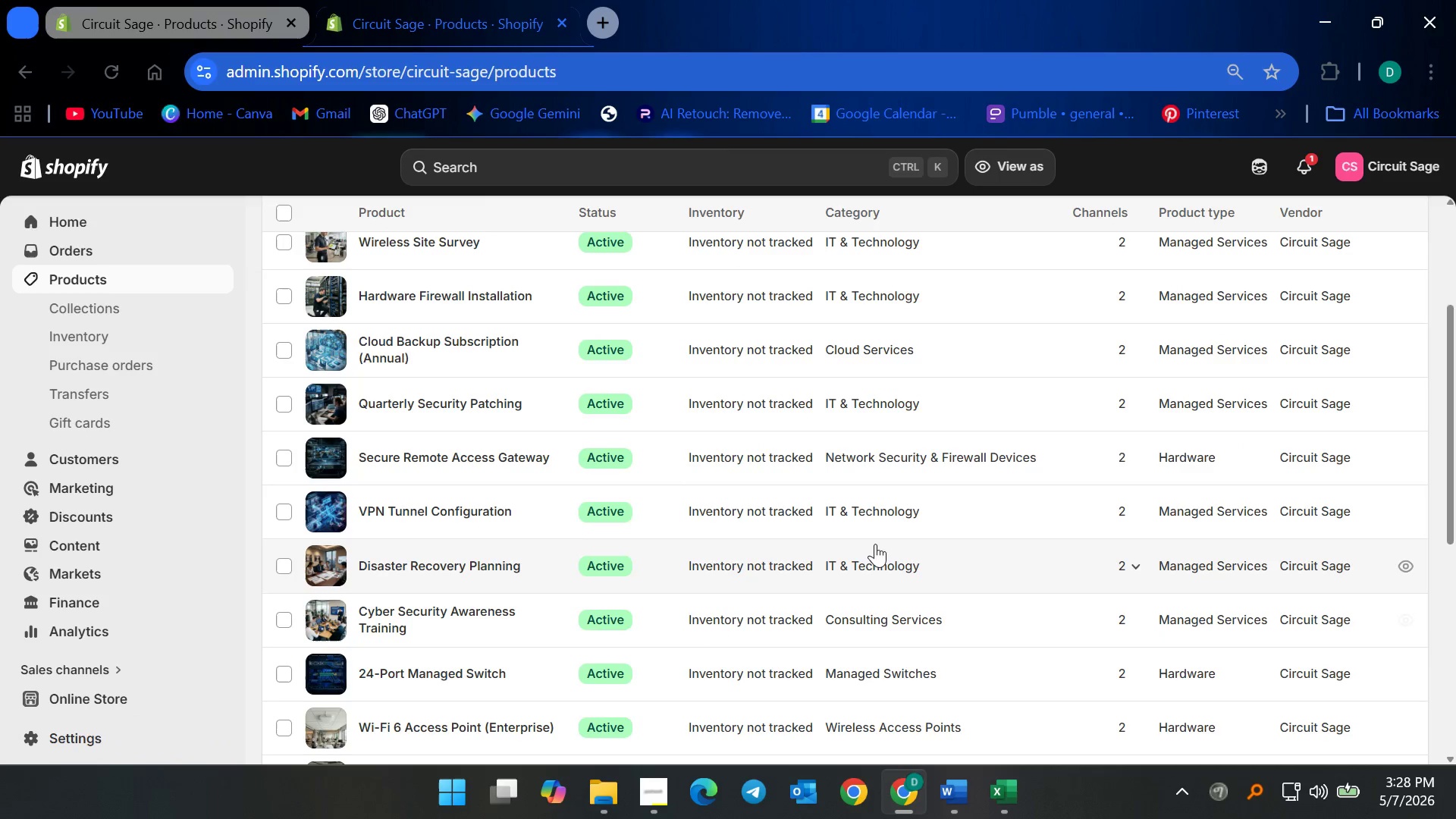 
left_click([467, 504])
 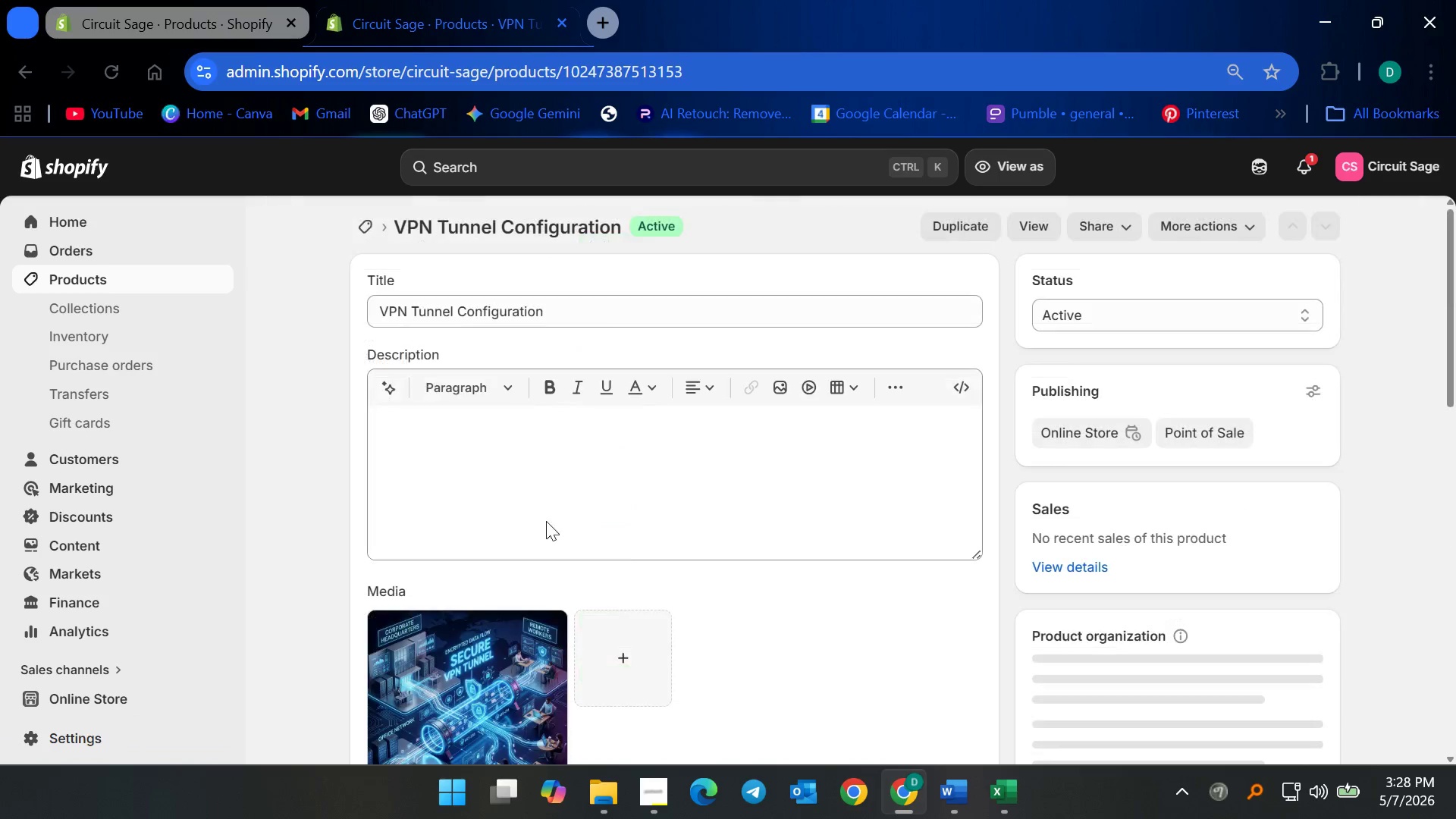 
scroll: coordinate [736, 603], scroll_direction: down, amount: 15.0
 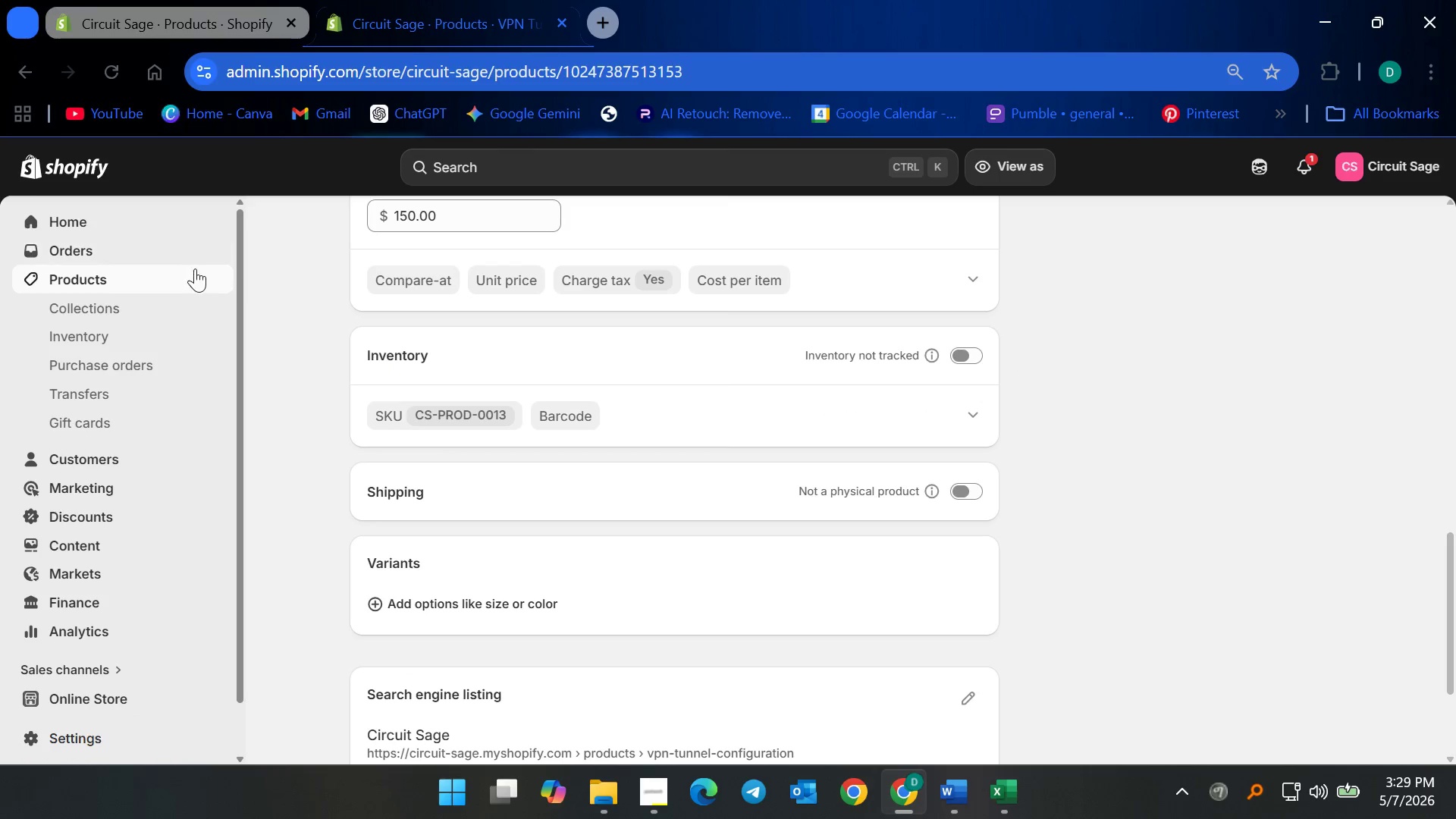 
left_click([176, 280])
 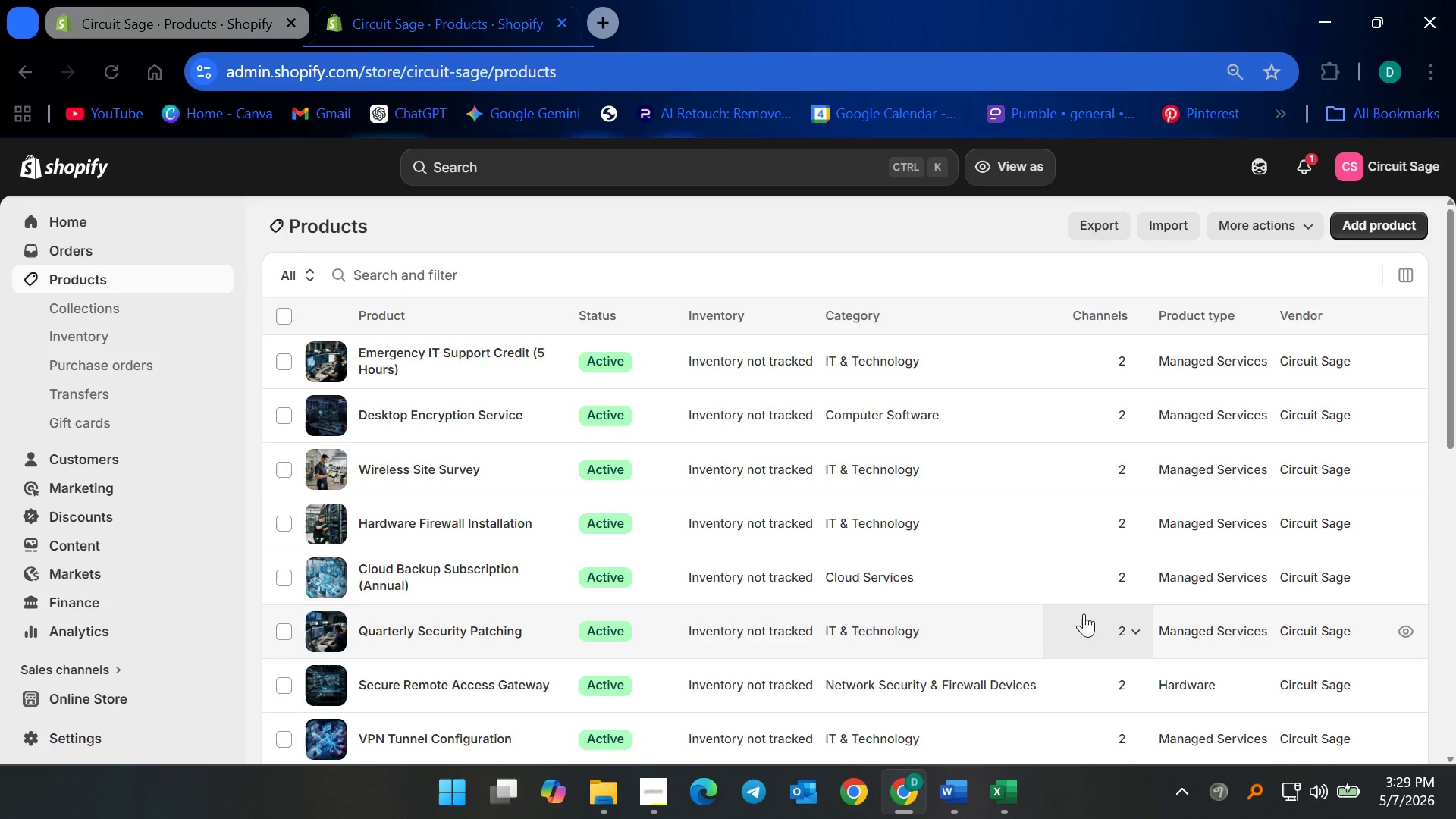 
wait(5.17)
 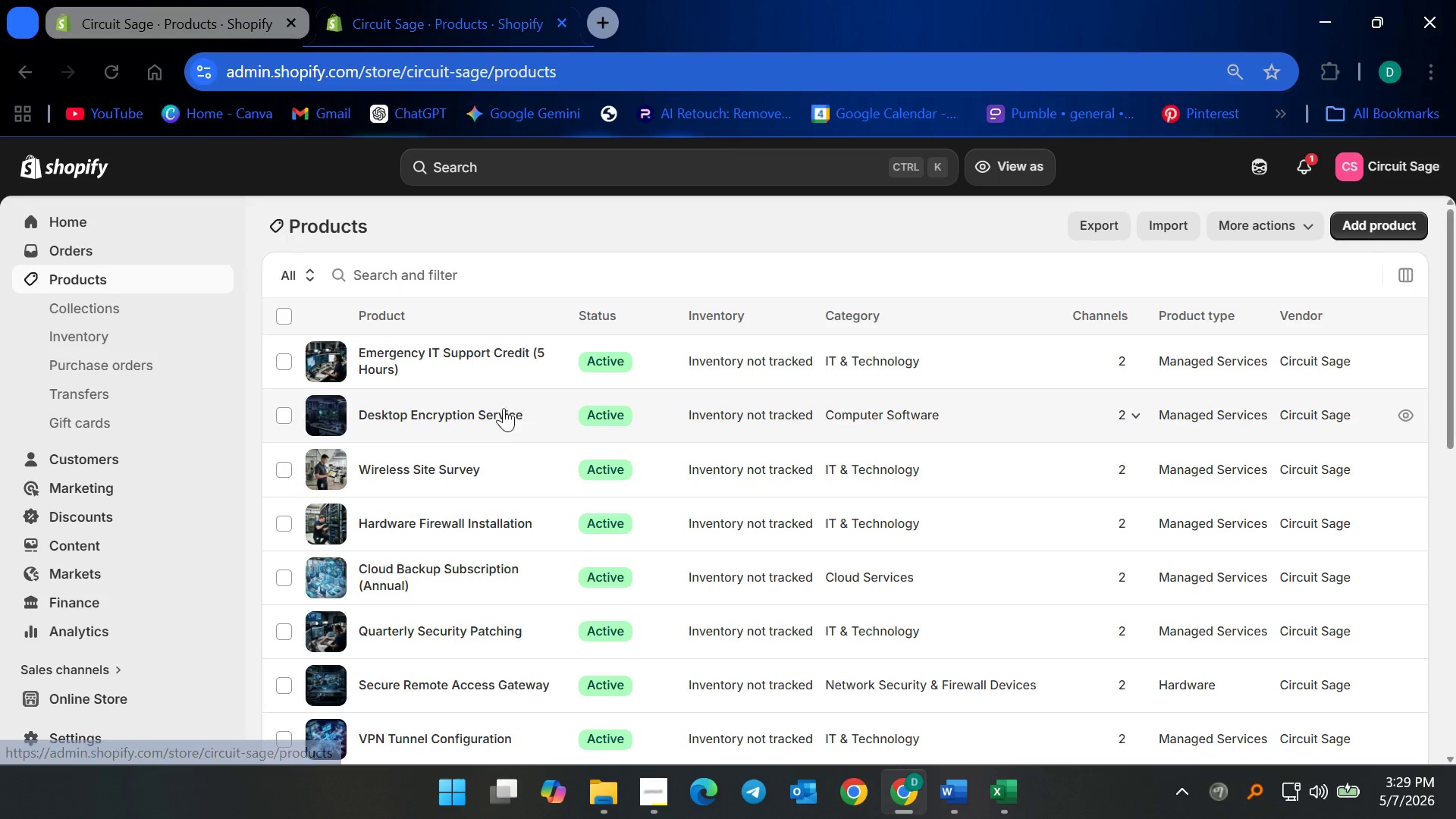 
left_click([457, 626])
 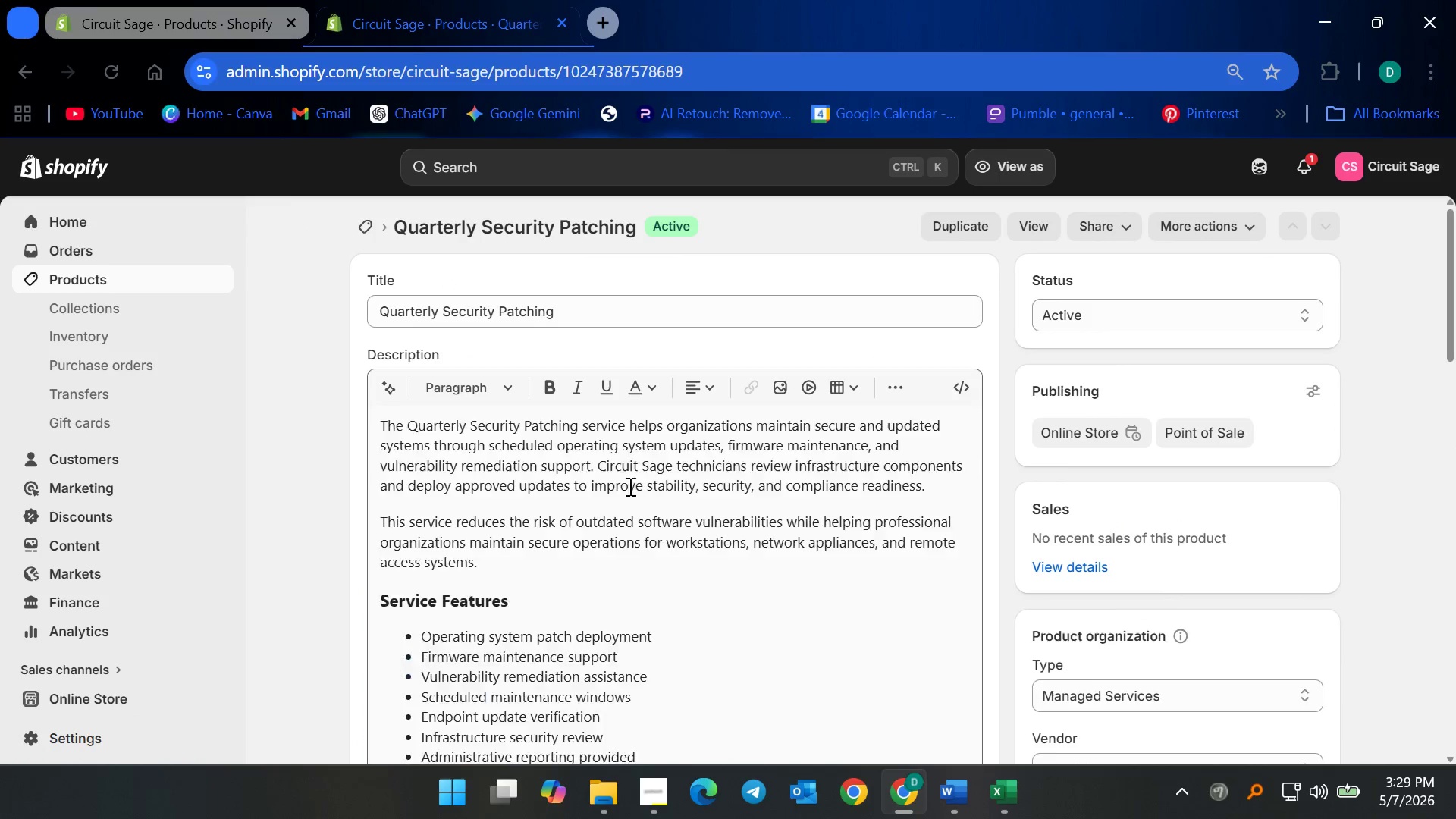 
scroll: coordinate [720, 516], scroll_direction: down, amount: 19.0
 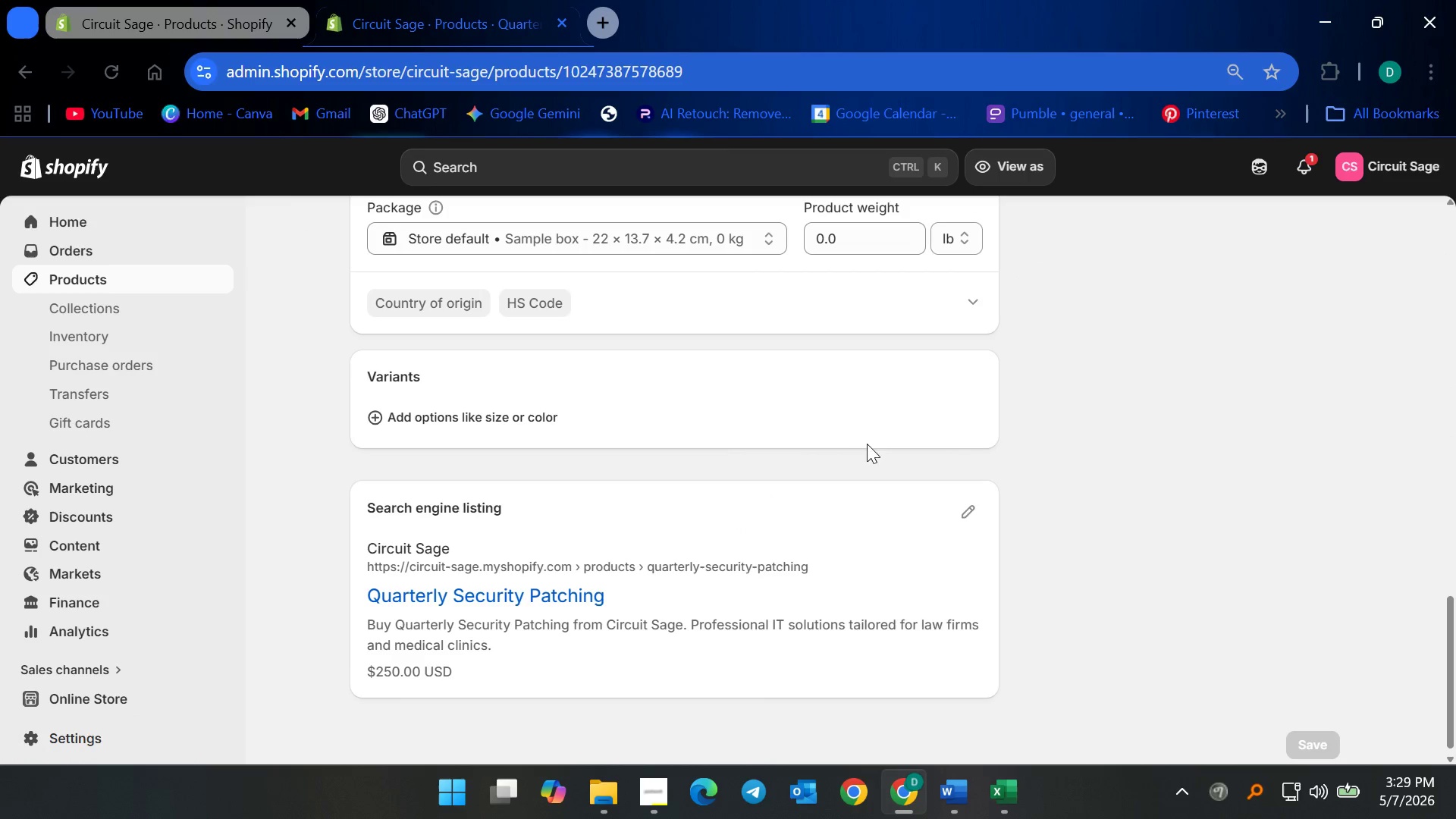 
scroll: coordinate [722, 423], scroll_direction: up, amount: 4.0
 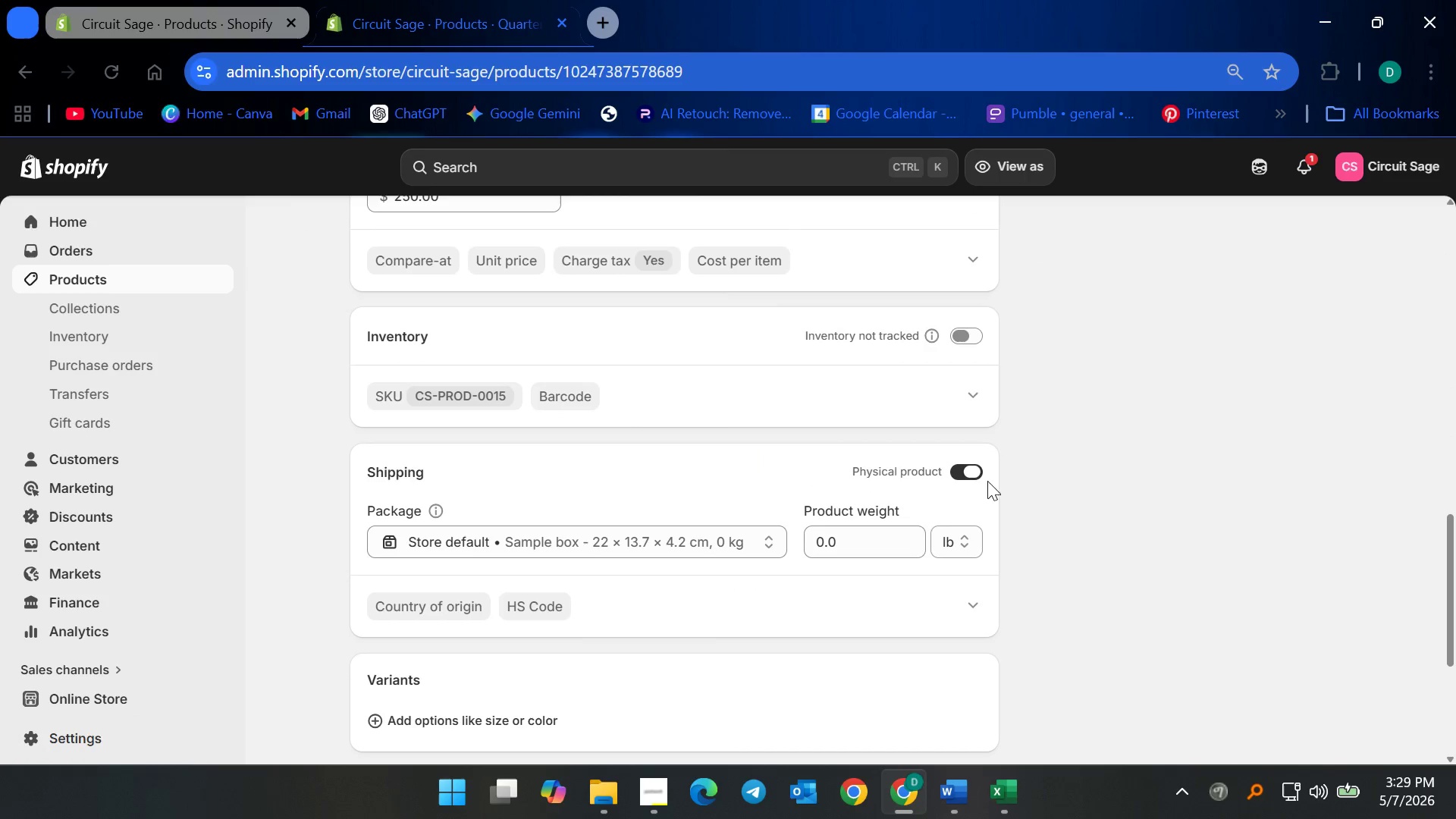 
left_click([977, 470])
 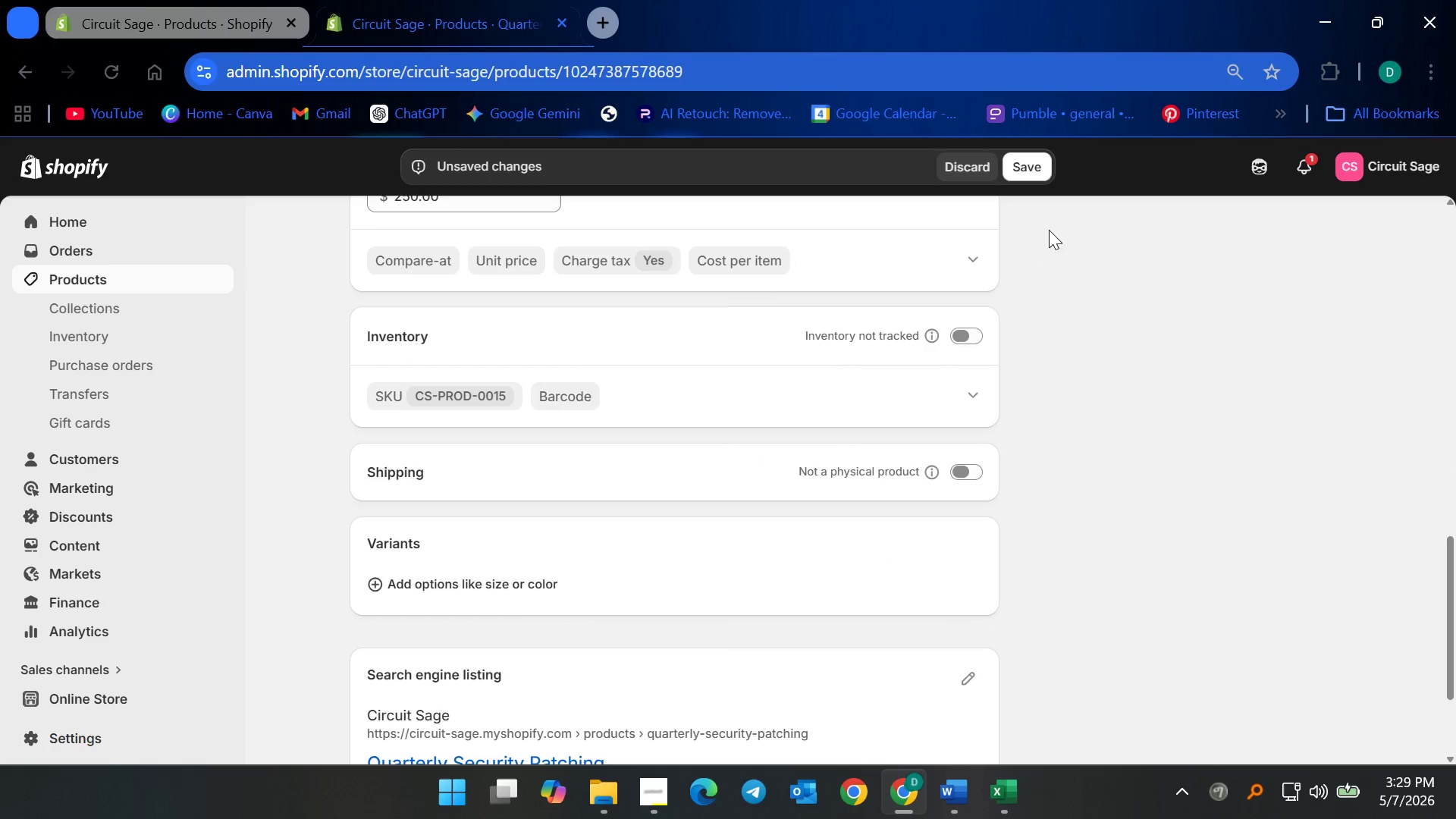 
left_click([1038, 167])
 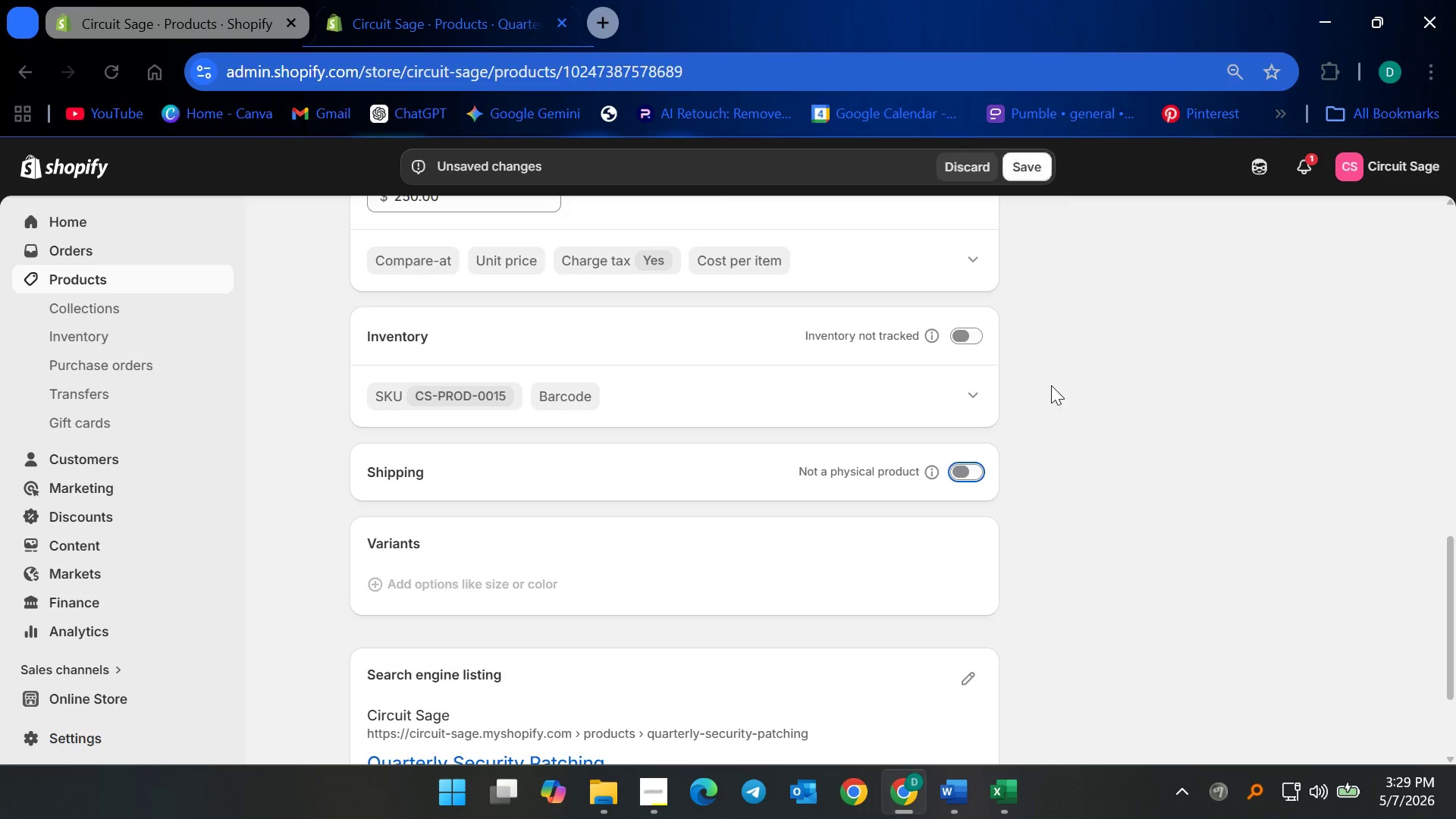 
scroll: coordinate [350, 418], scroll_direction: up, amount: 16.0
 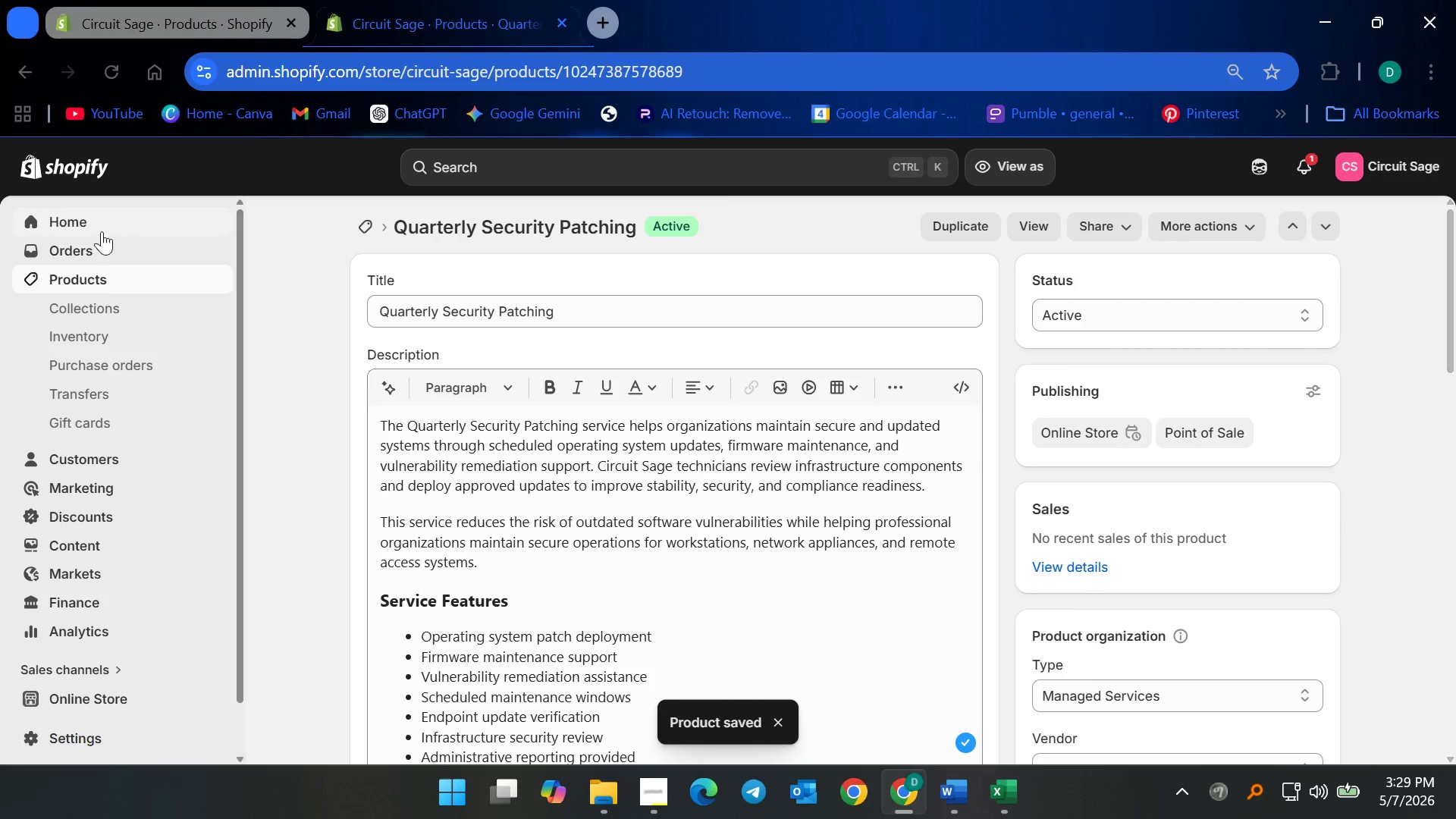 
left_click([122, 280])
 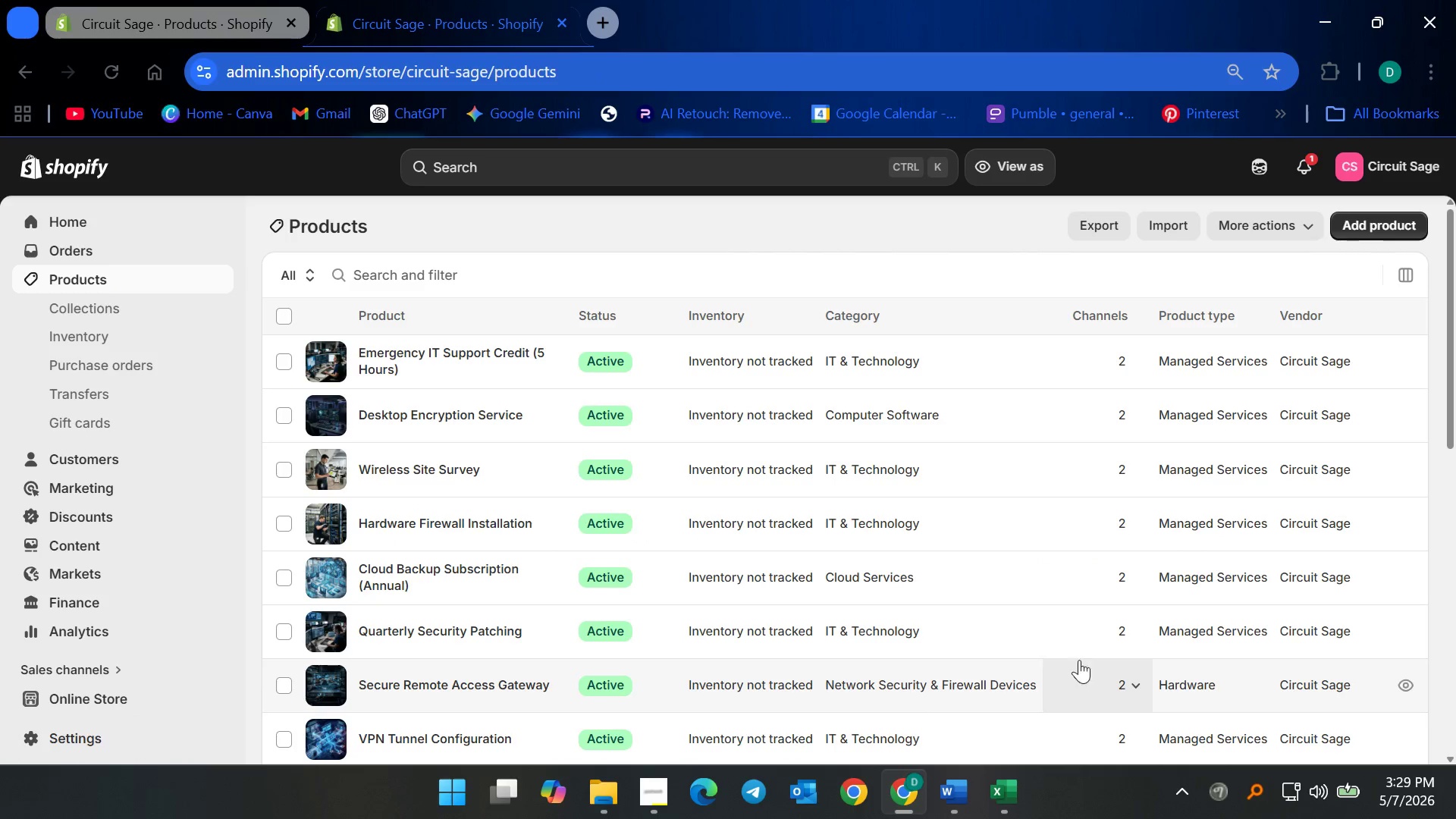 
wait(6.05)
 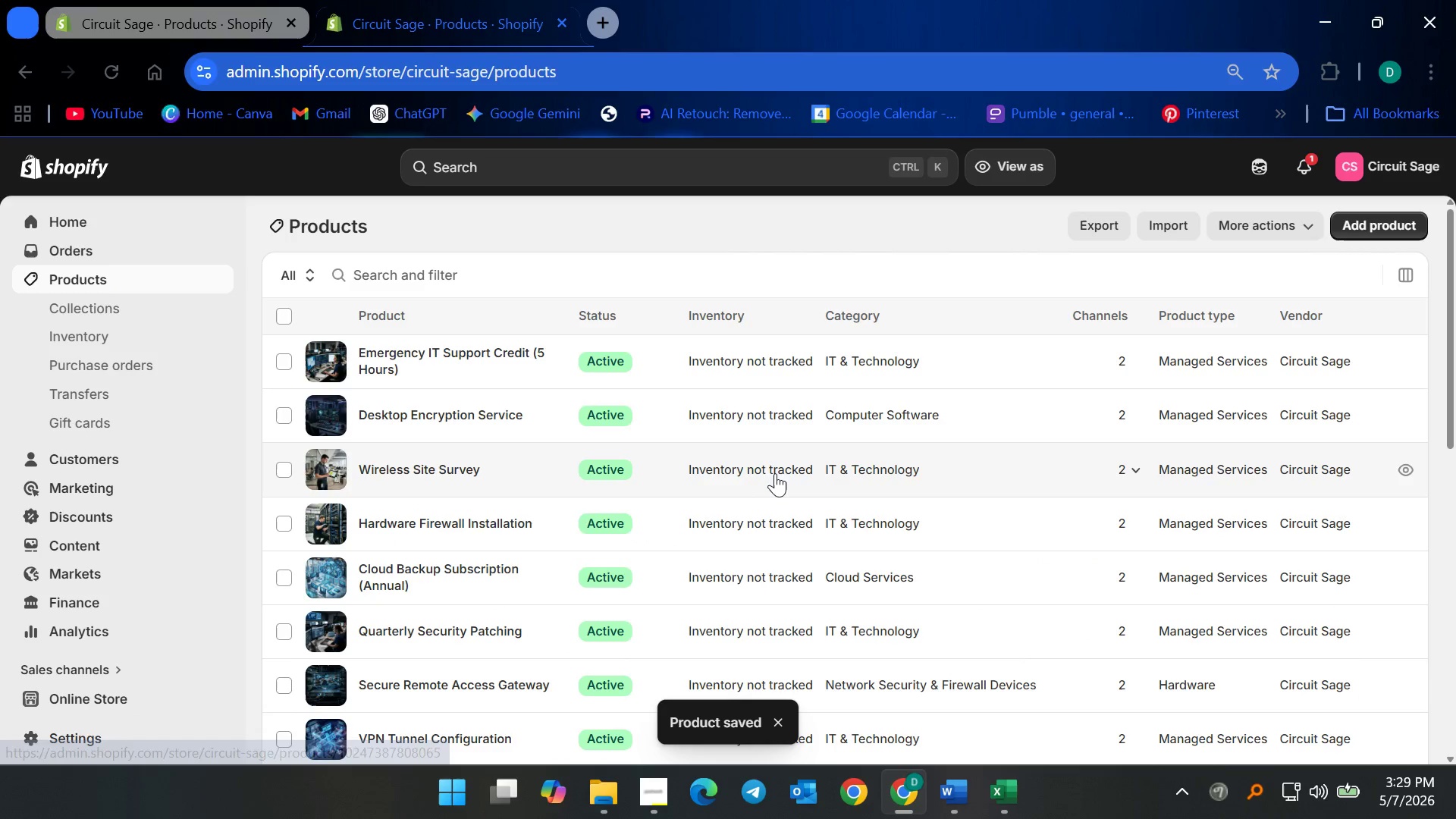 
left_click([442, 569])
 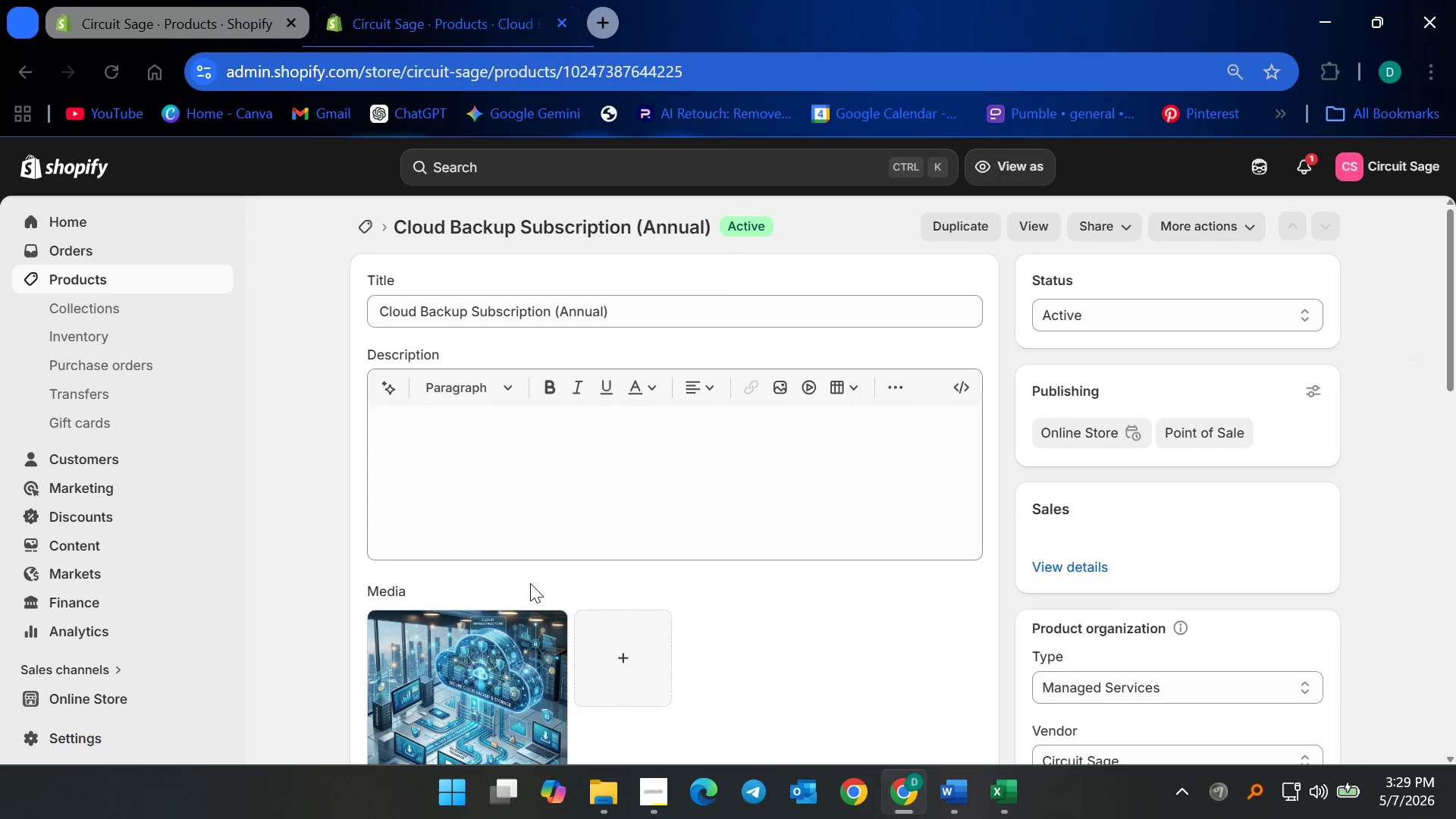 
scroll: coordinate [858, 615], scroll_direction: down, amount: 12.0
 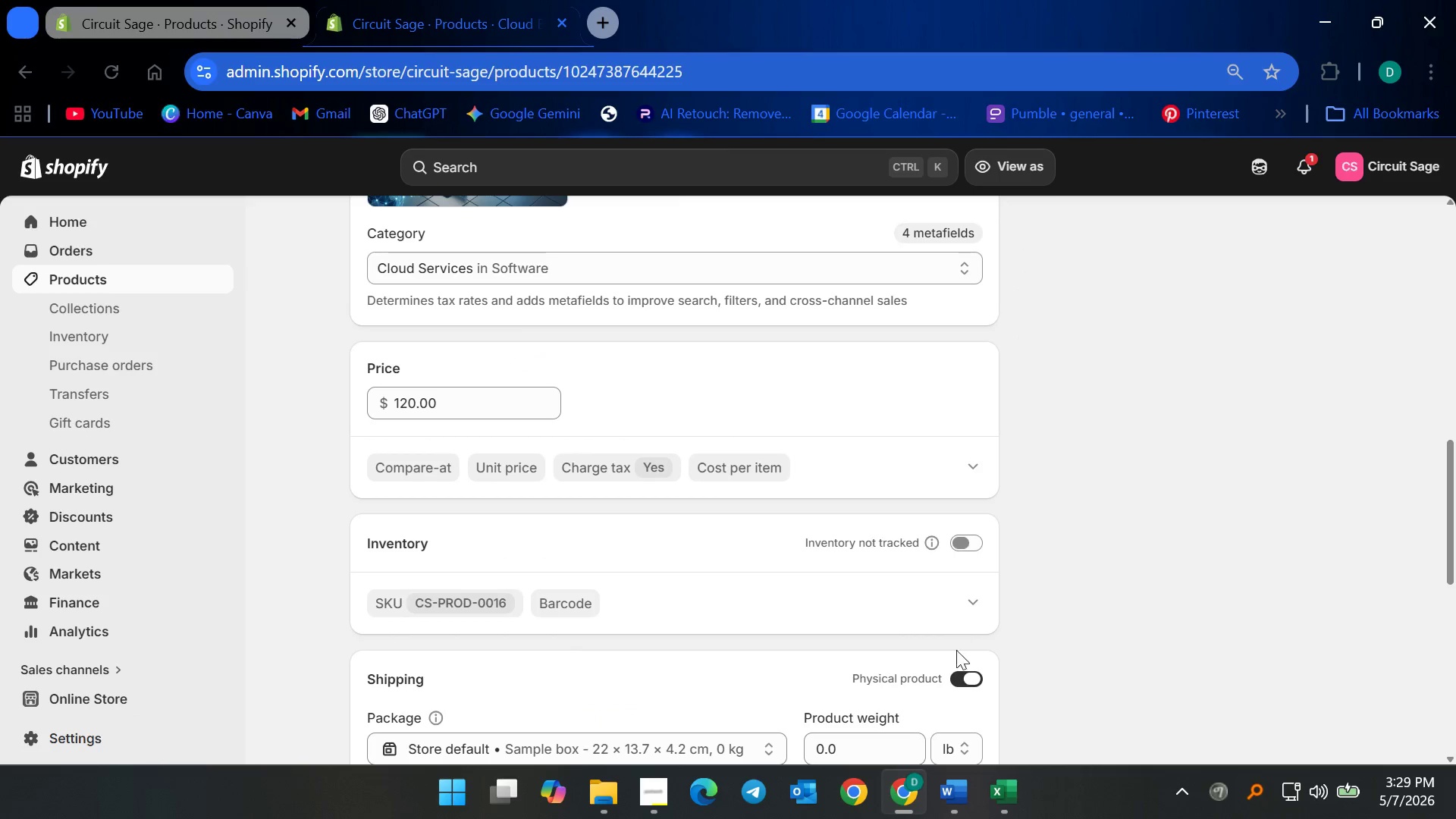 
left_click([975, 676])
 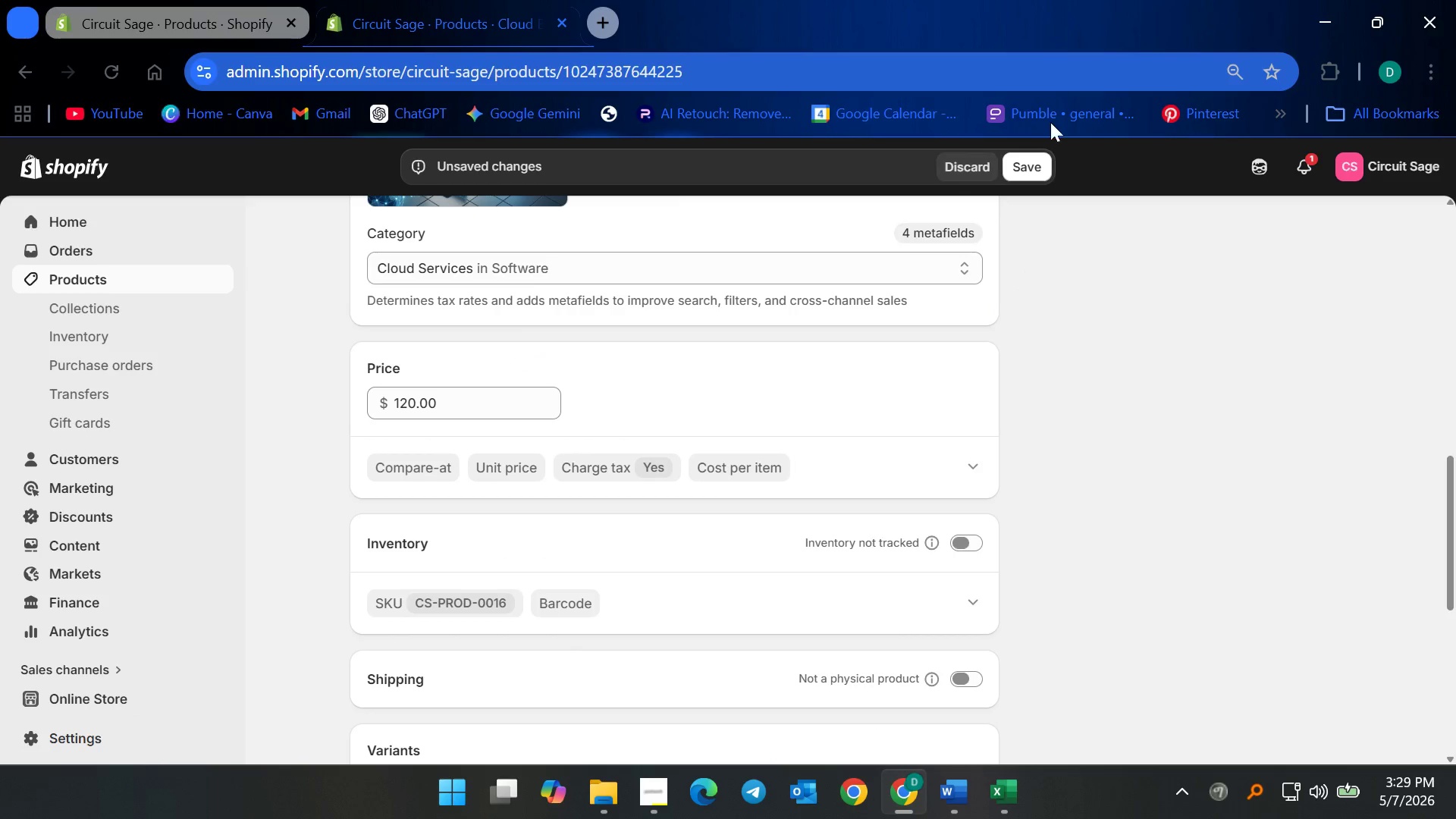 
left_click([1022, 175])
 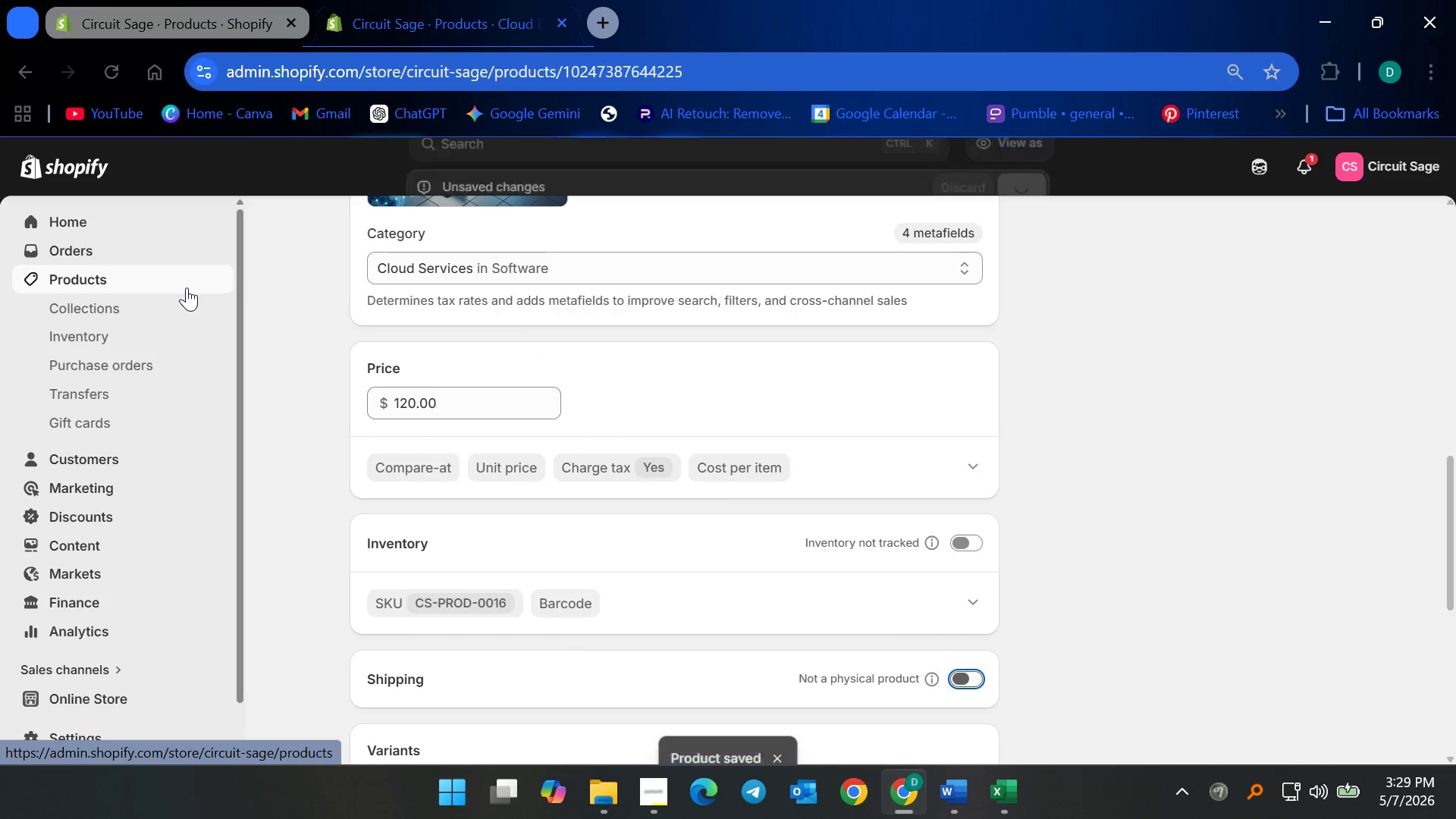 
left_click([187, 287])
 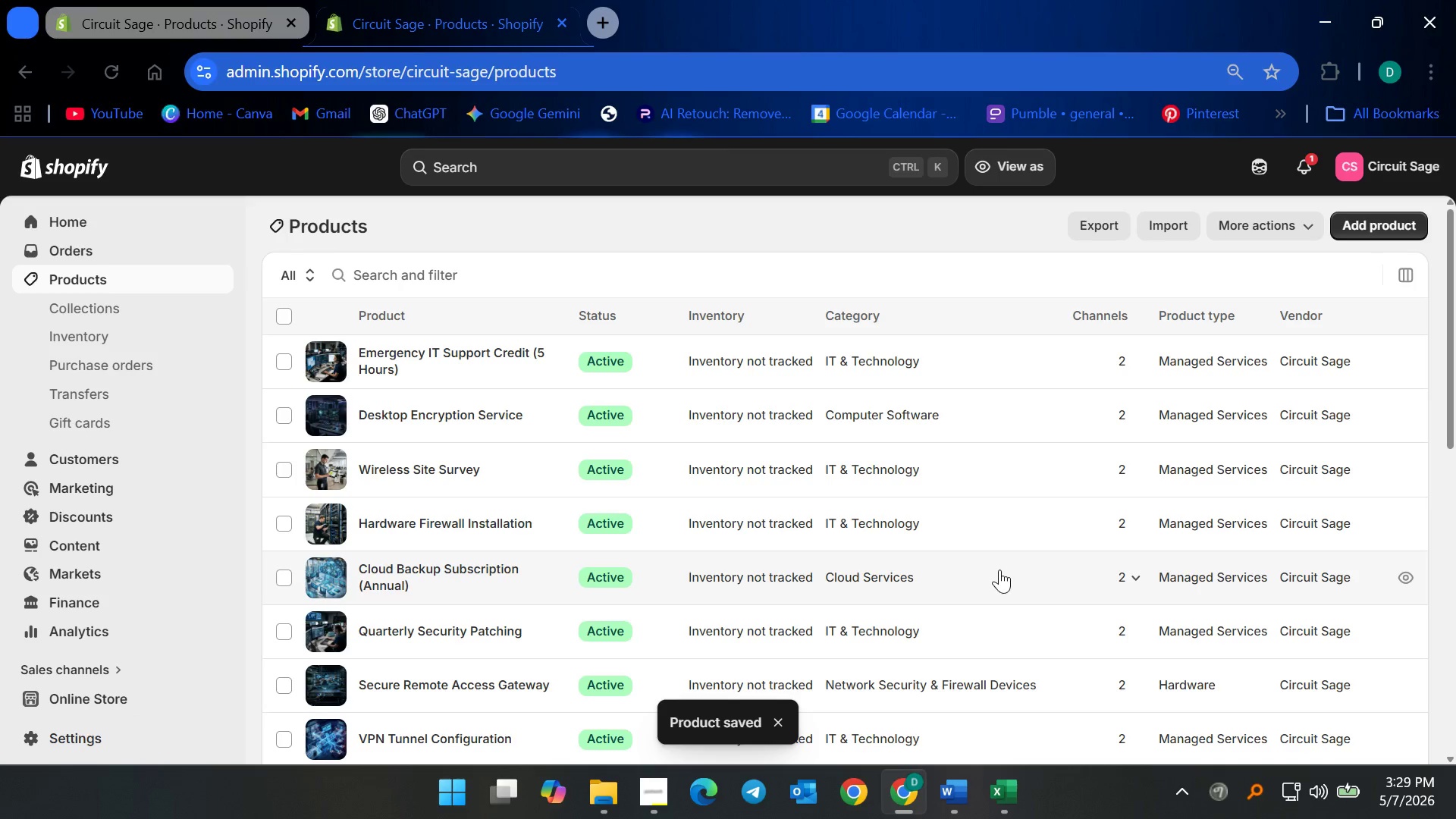 
wait(8.41)
 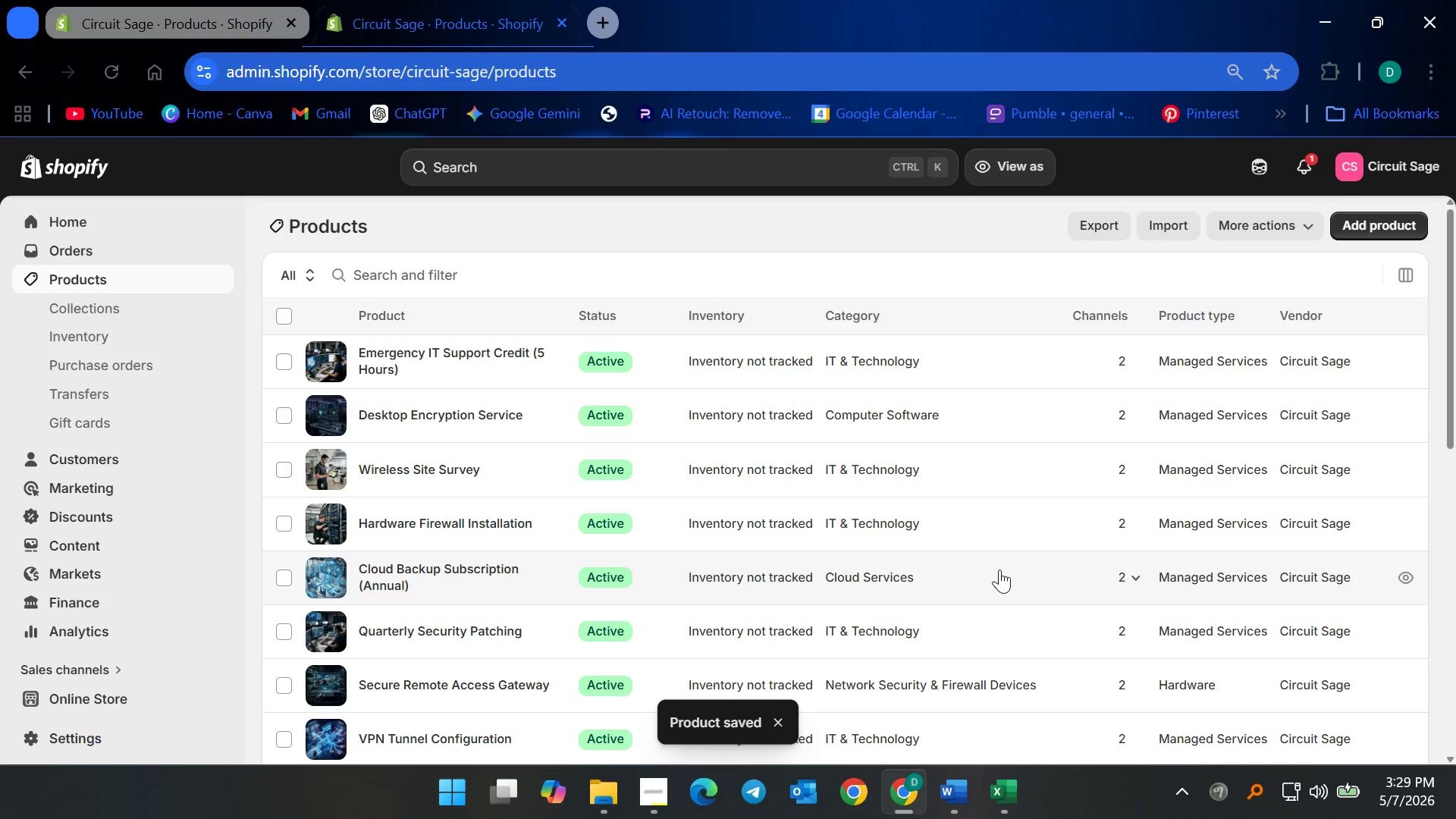 
left_click([1006, 789])
 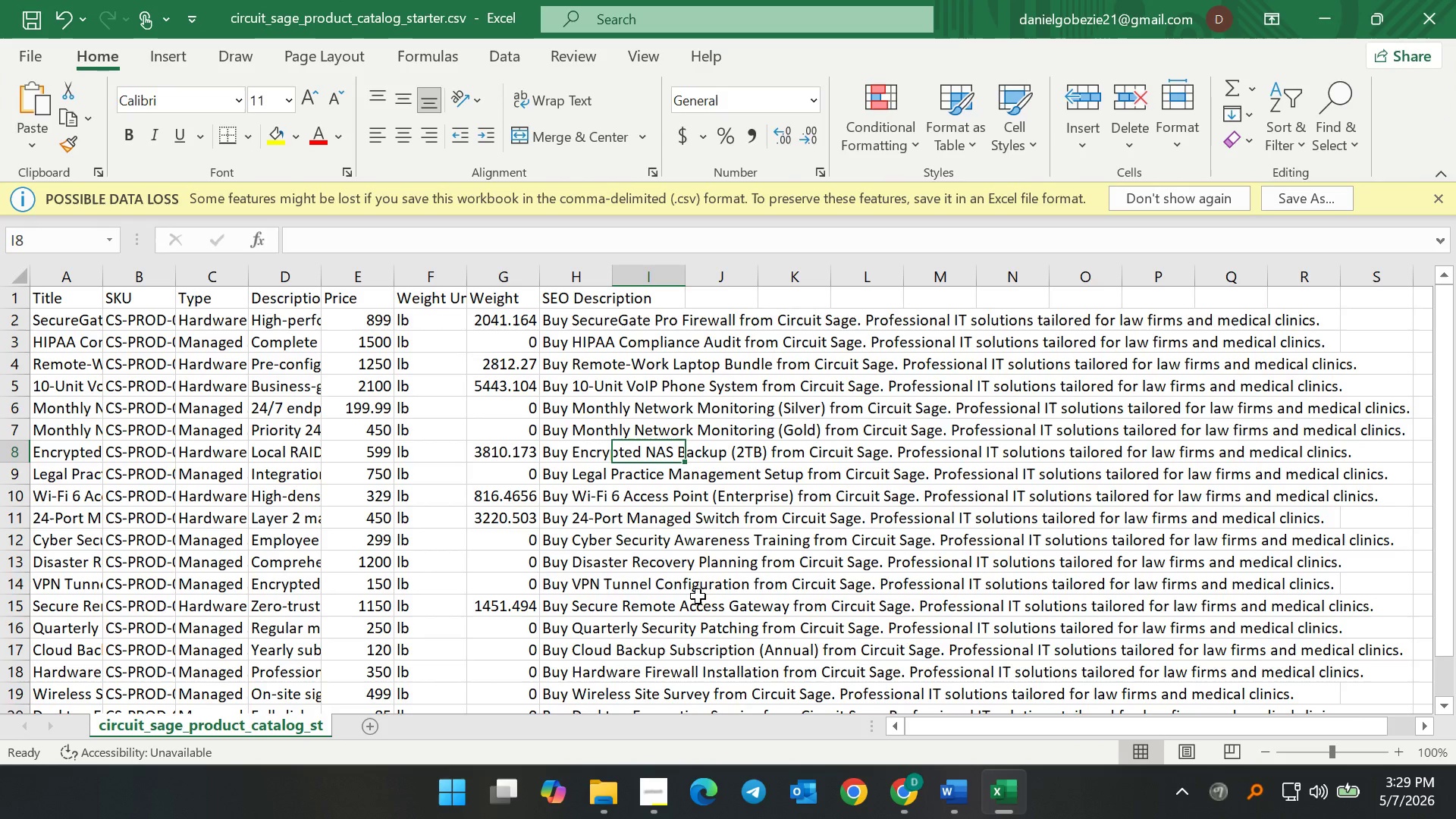 
scroll: coordinate [249, 573], scroll_direction: down, amount: 5.0
 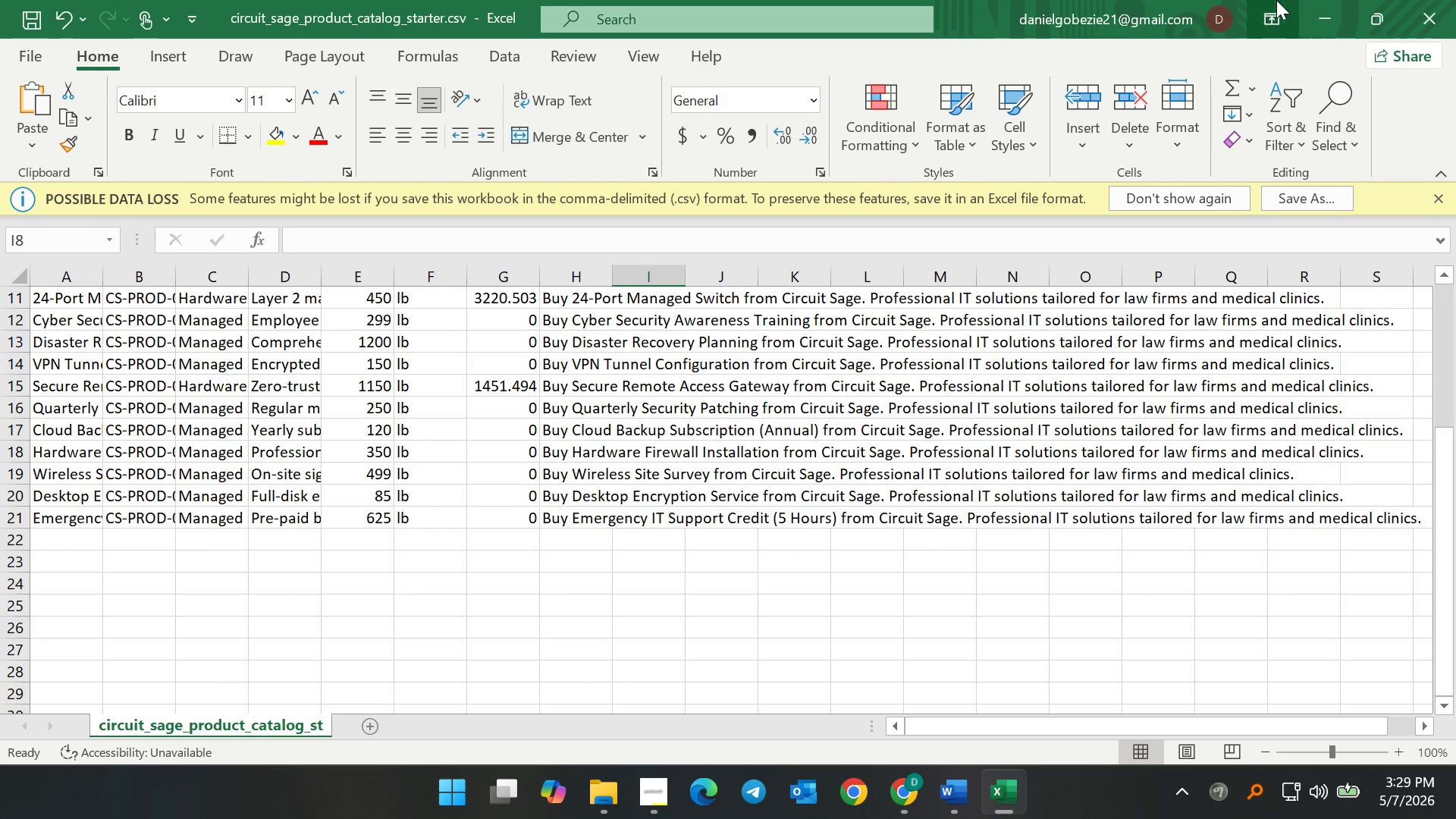 
left_click([1321, 0])
 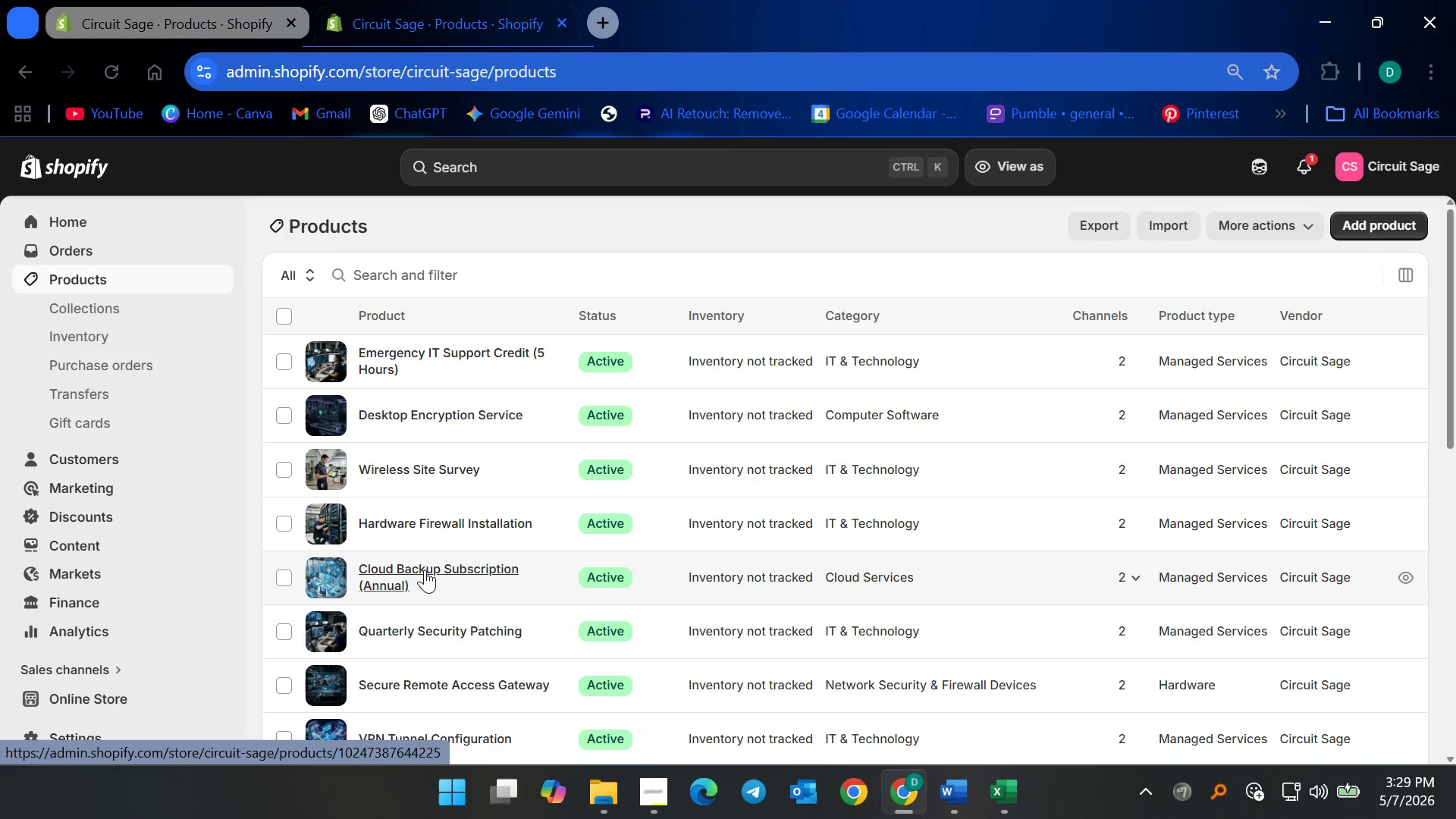 
left_click([425, 570])
 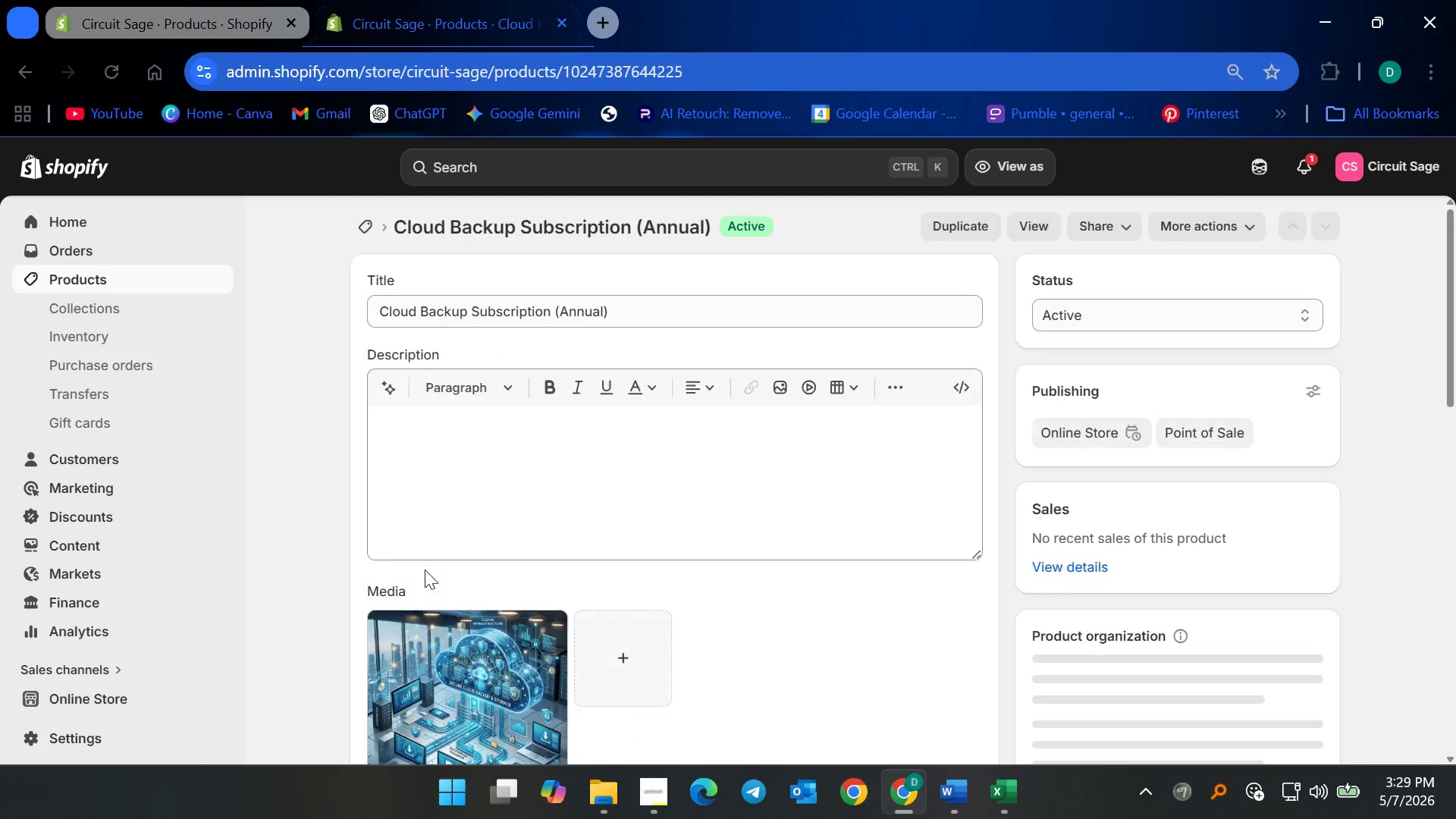 
scroll: coordinate [766, 637], scroll_direction: down, amount: 13.0
 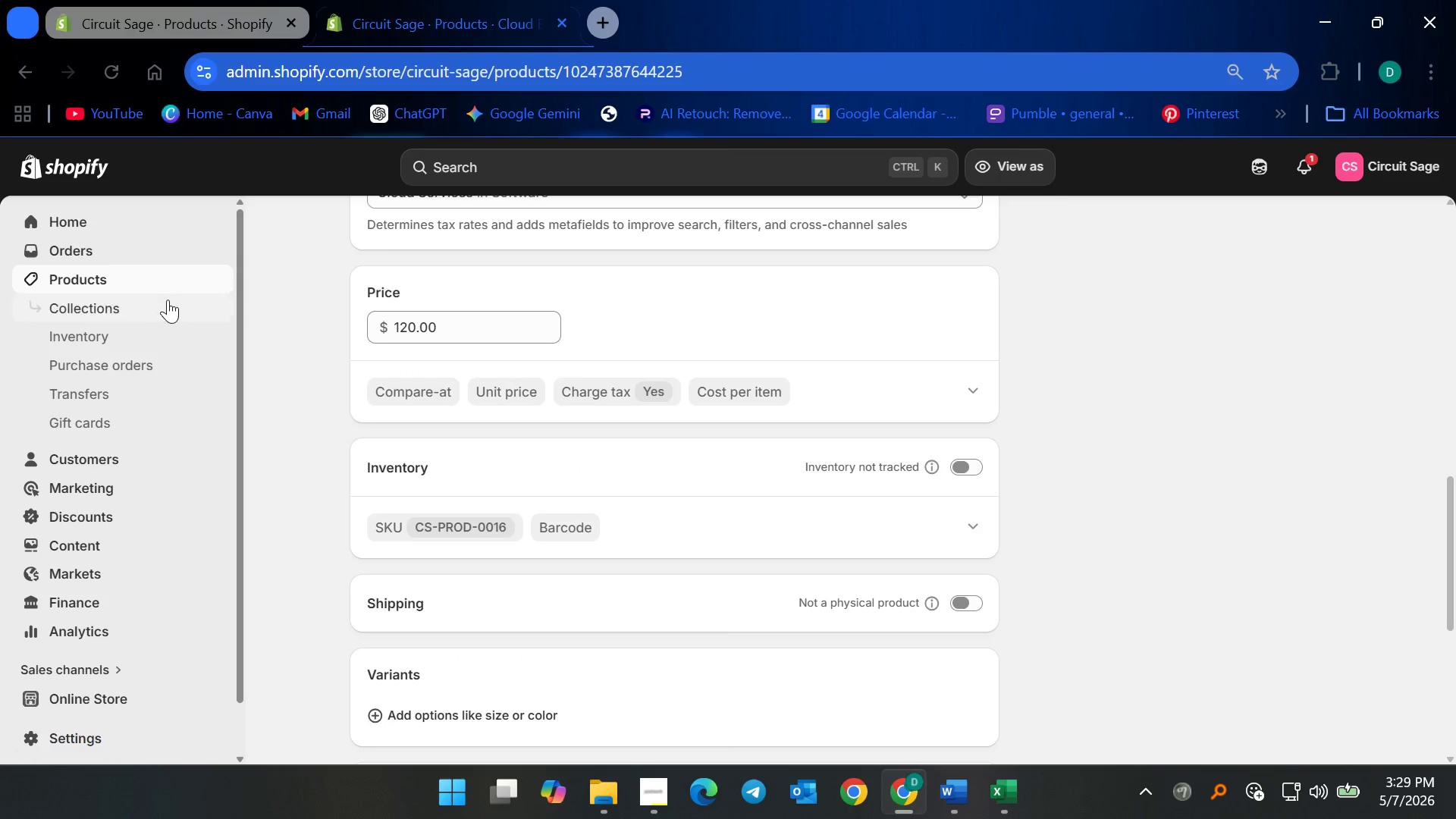 
left_click([157, 283])
 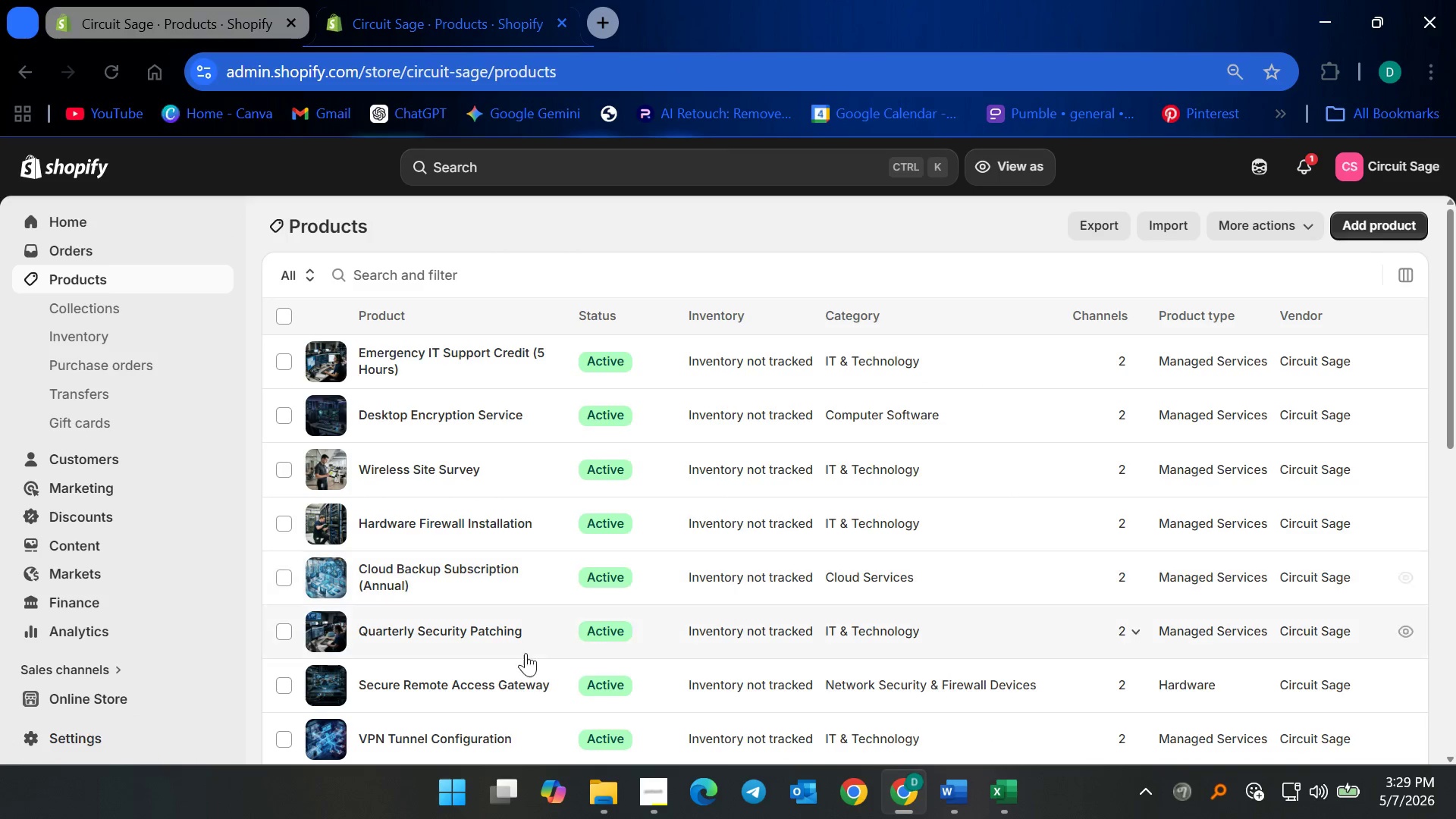 
scroll: coordinate [509, 708], scroll_direction: down, amount: 2.0
 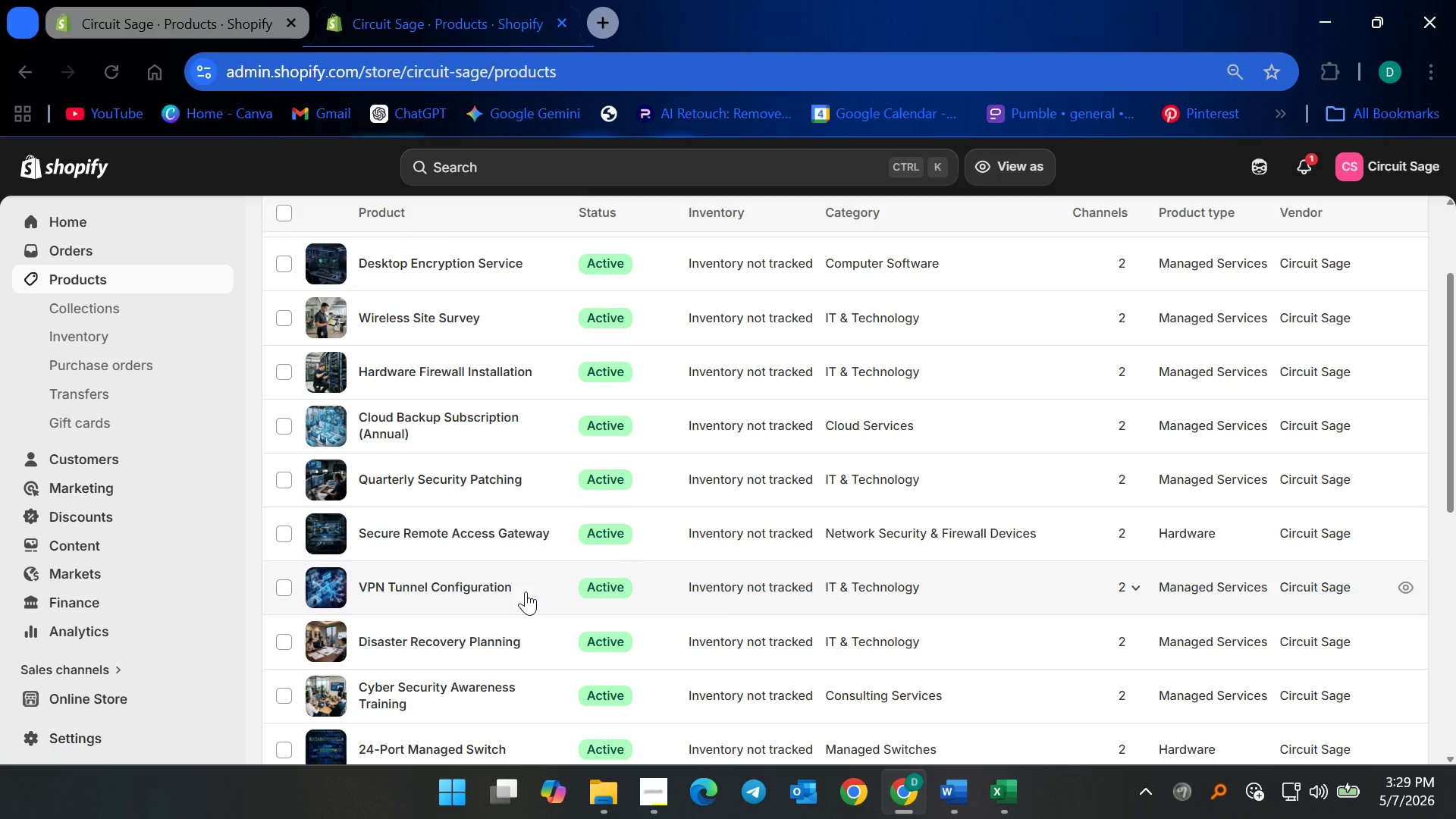 
scroll: coordinate [550, 599], scroll_direction: up, amount: 2.0
 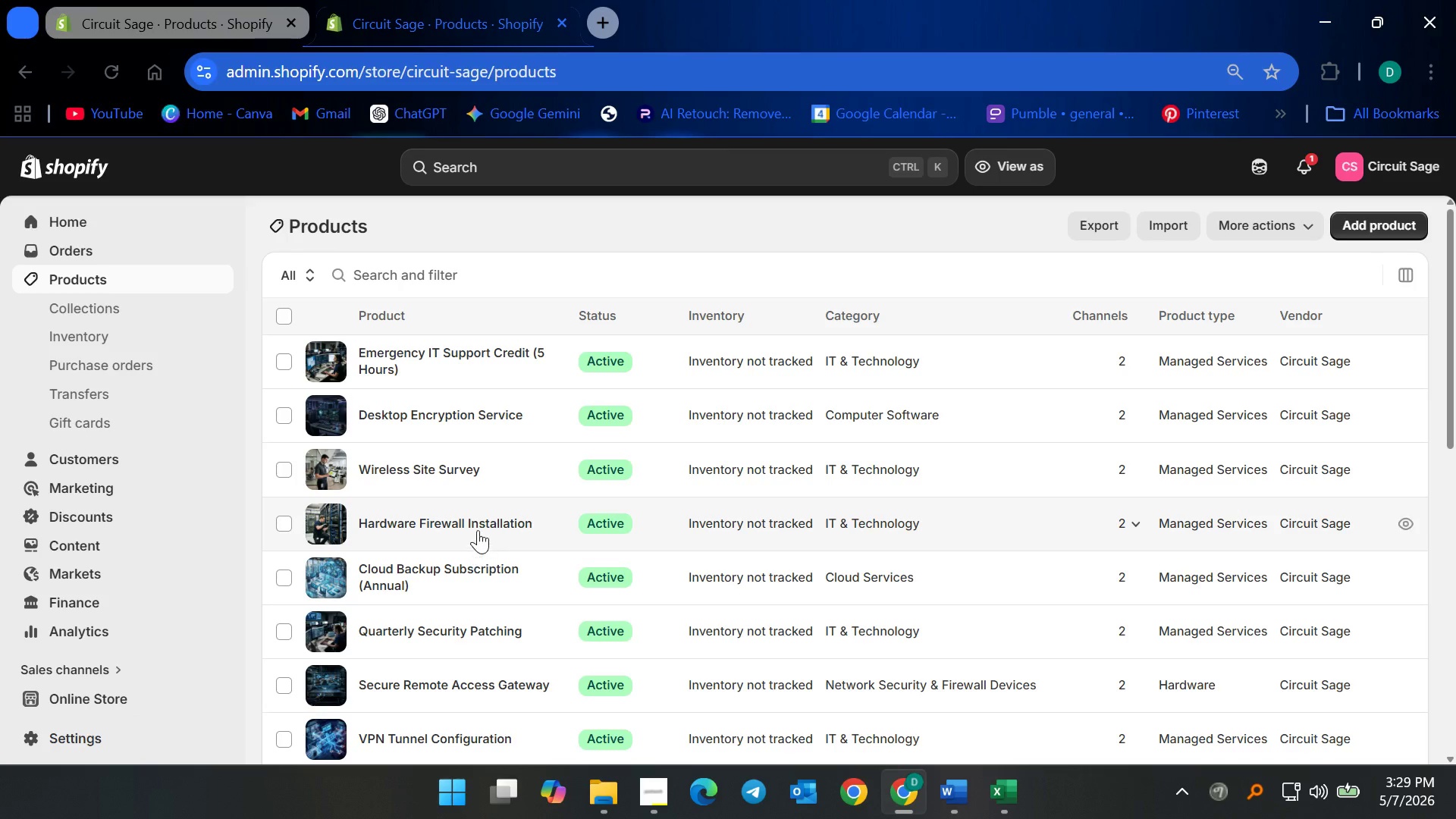 
left_click([478, 522])
 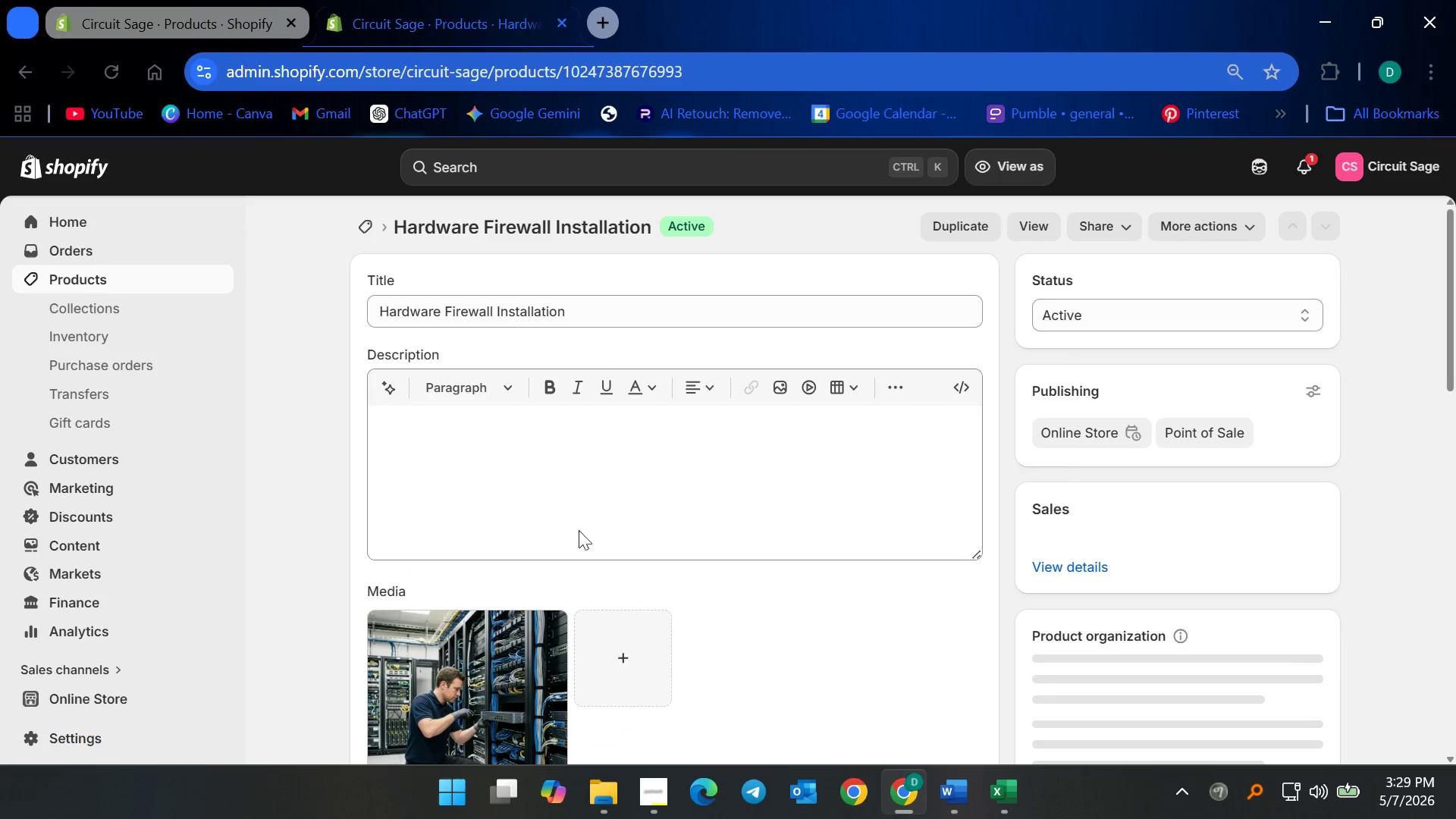 
scroll: coordinate [995, 701], scroll_direction: down, amount: 14.0
 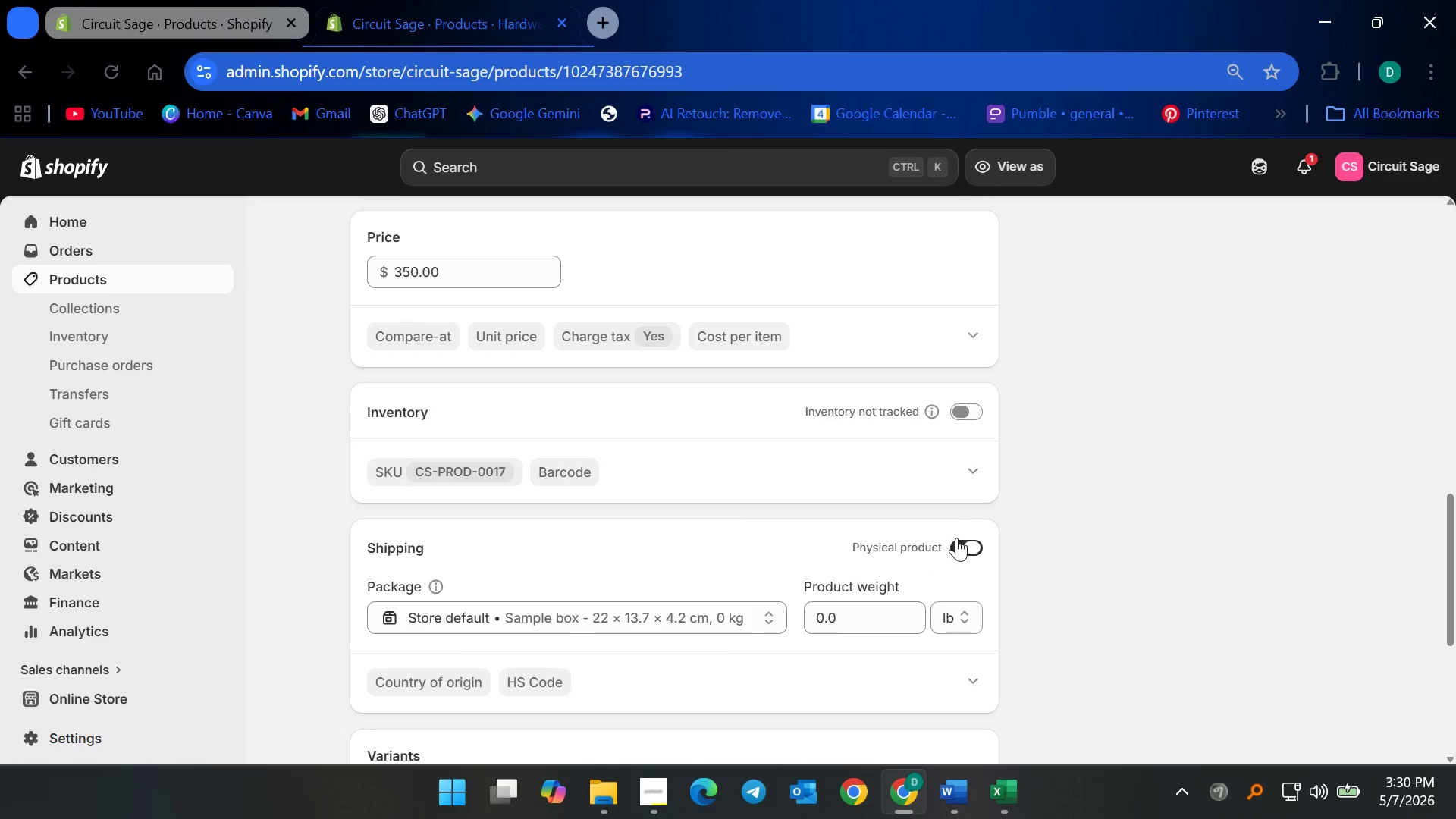 
left_click([956, 538])
 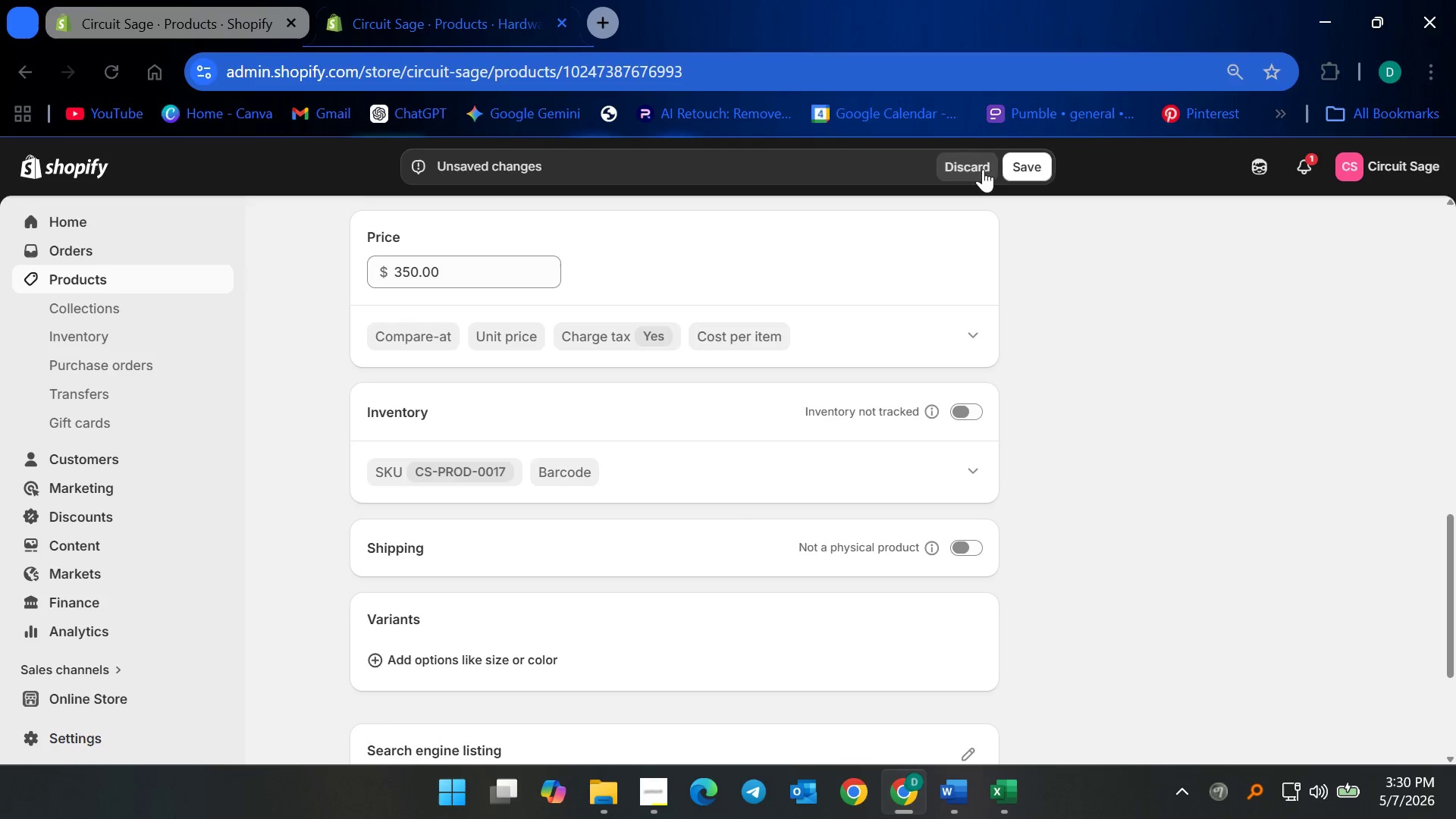 
left_click([1025, 149])
 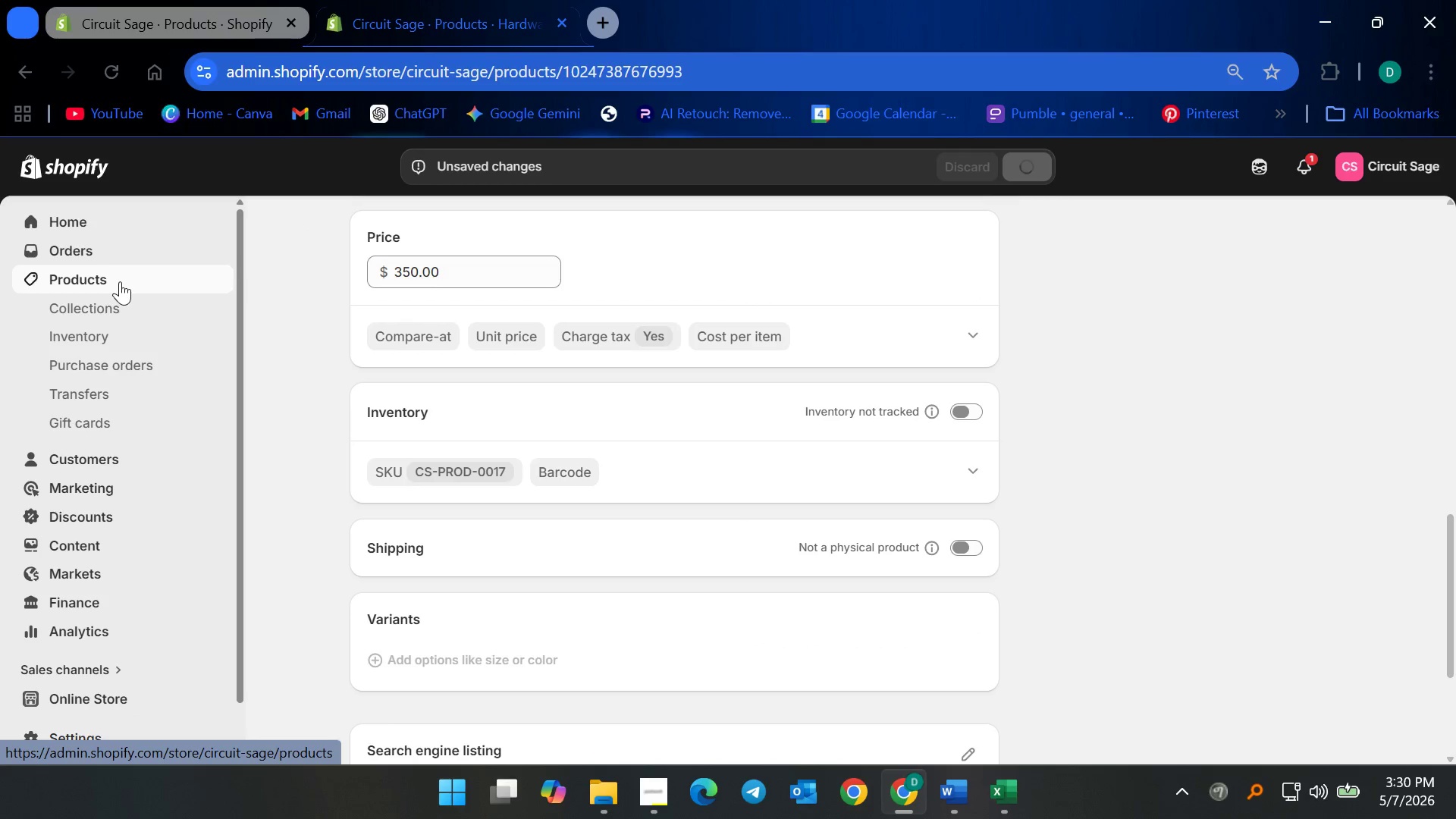 
left_click([120, 281])
 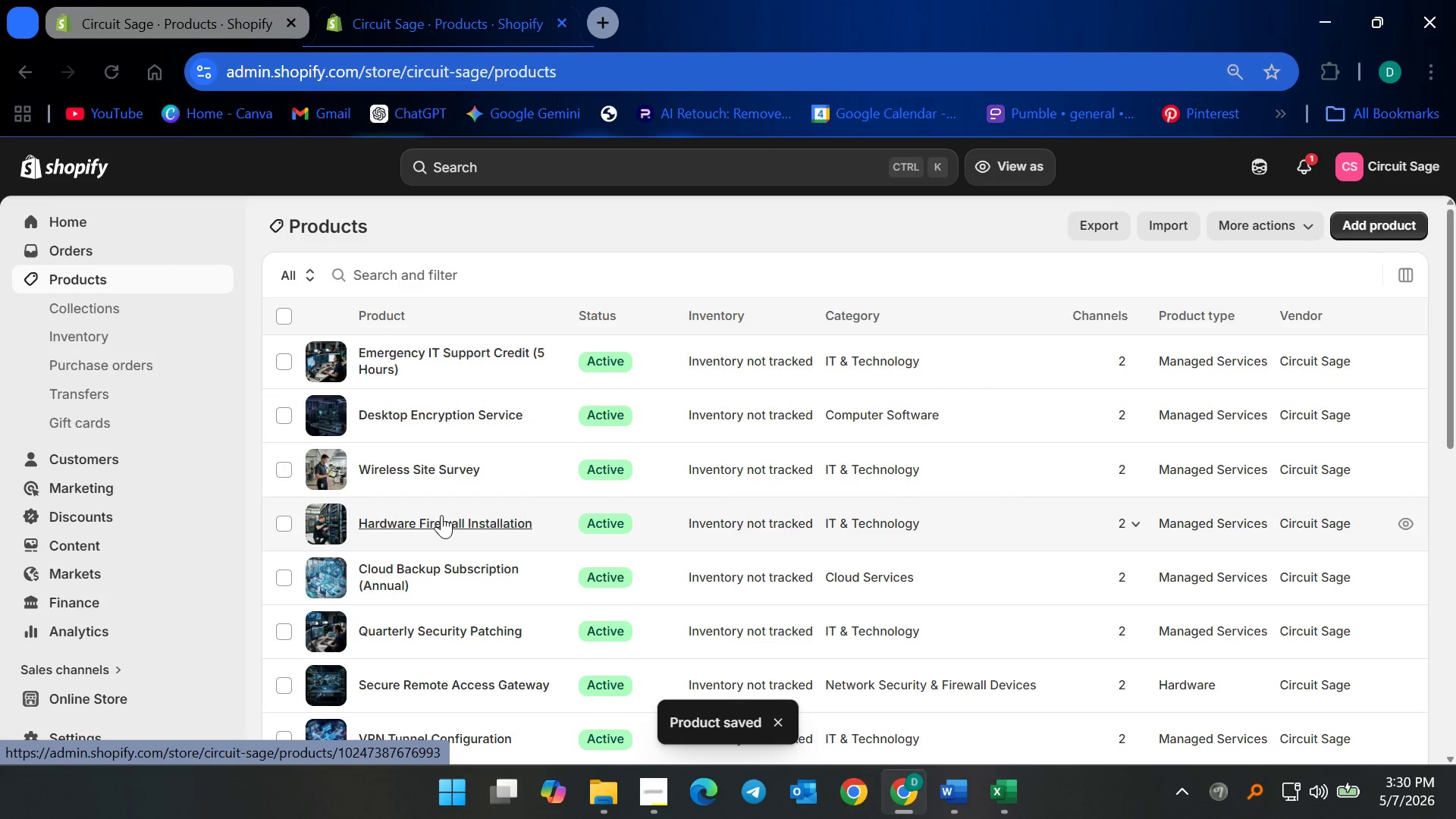 
left_click([441, 513])
 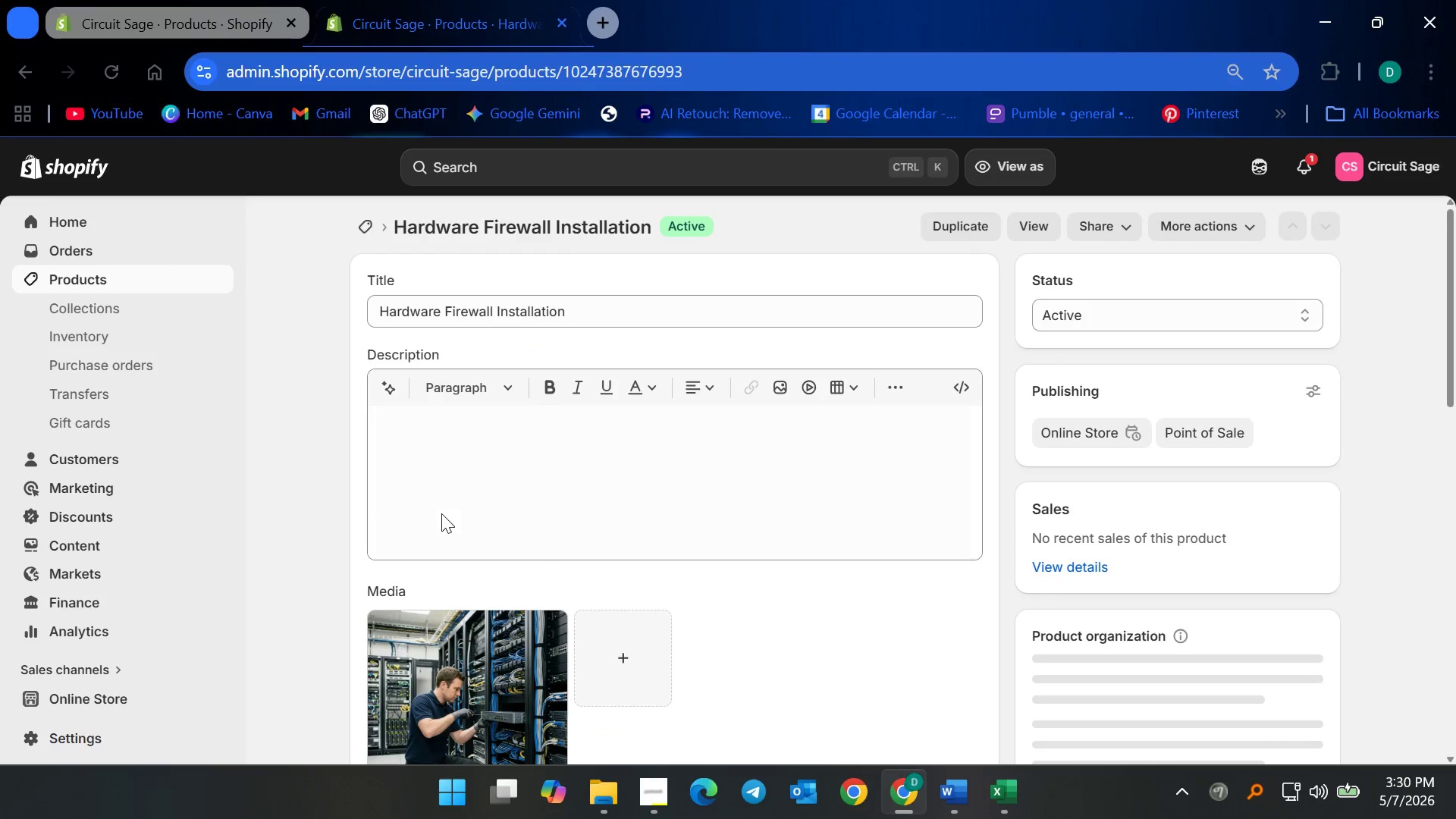 
scroll: coordinate [645, 620], scroll_direction: down, amount: 13.0
 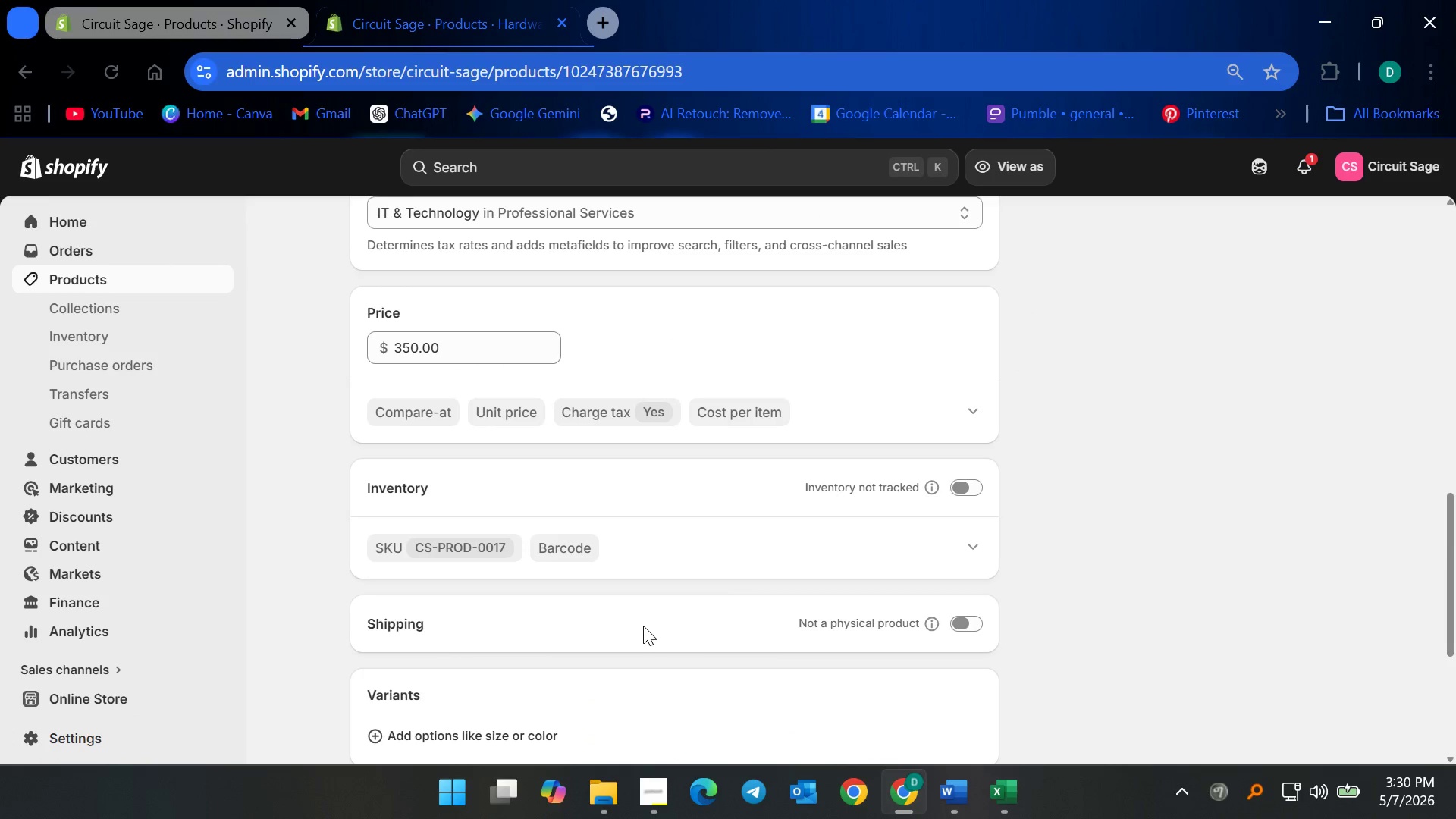 
scroll: coordinate [648, 620], scroll_direction: up, amount: 1.0
 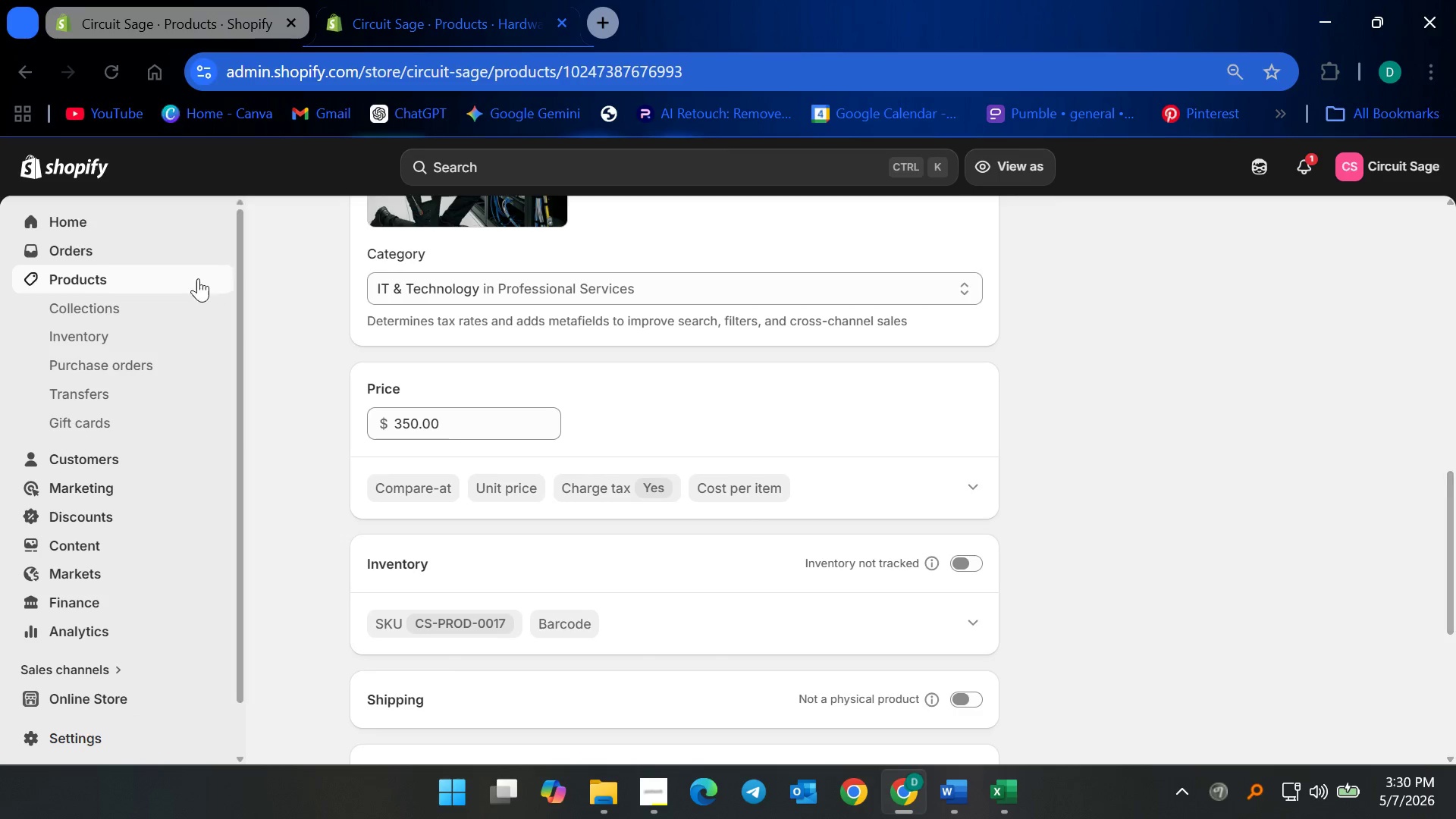 
left_click([162, 280])
 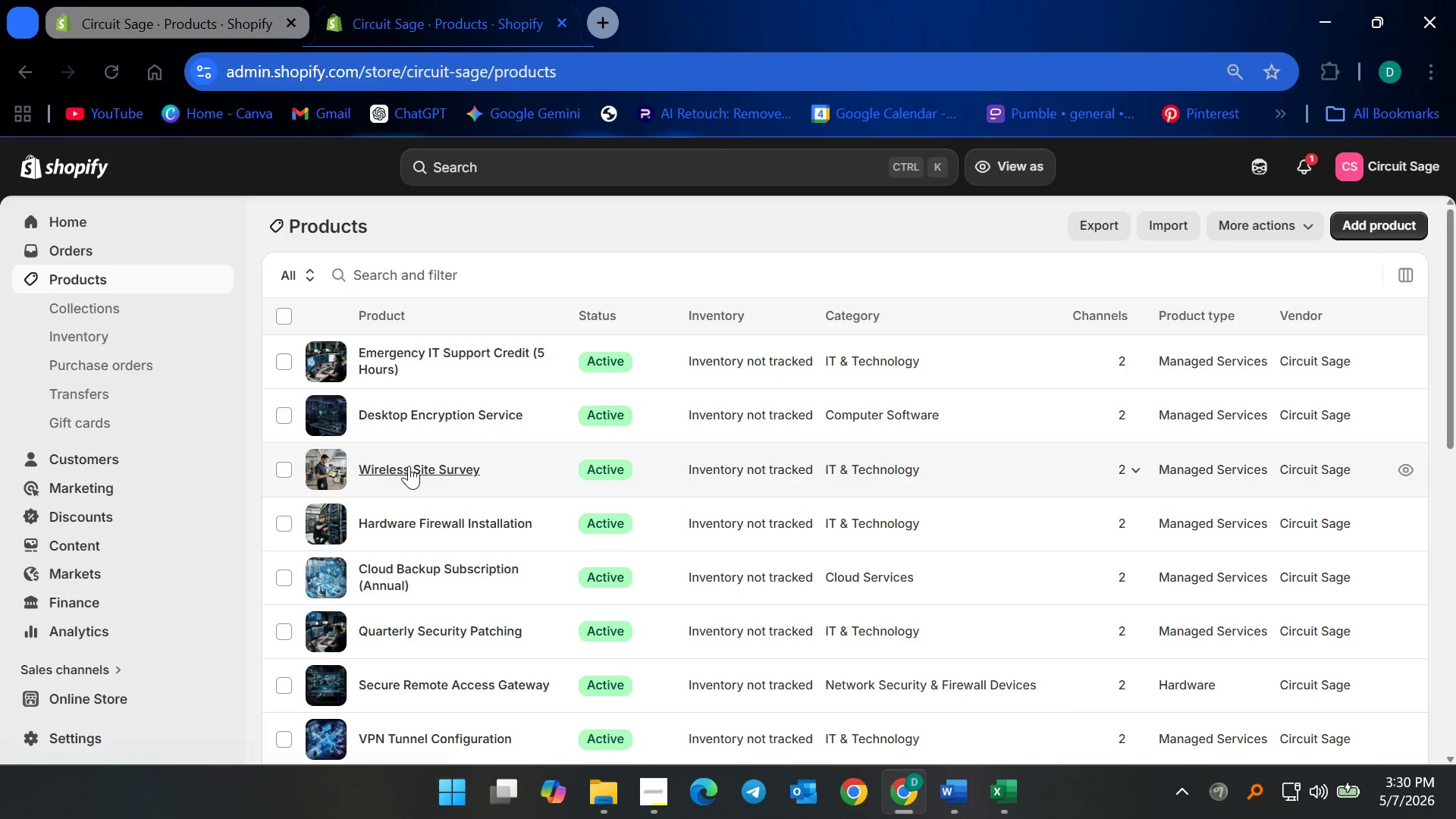 
left_click([409, 466])
 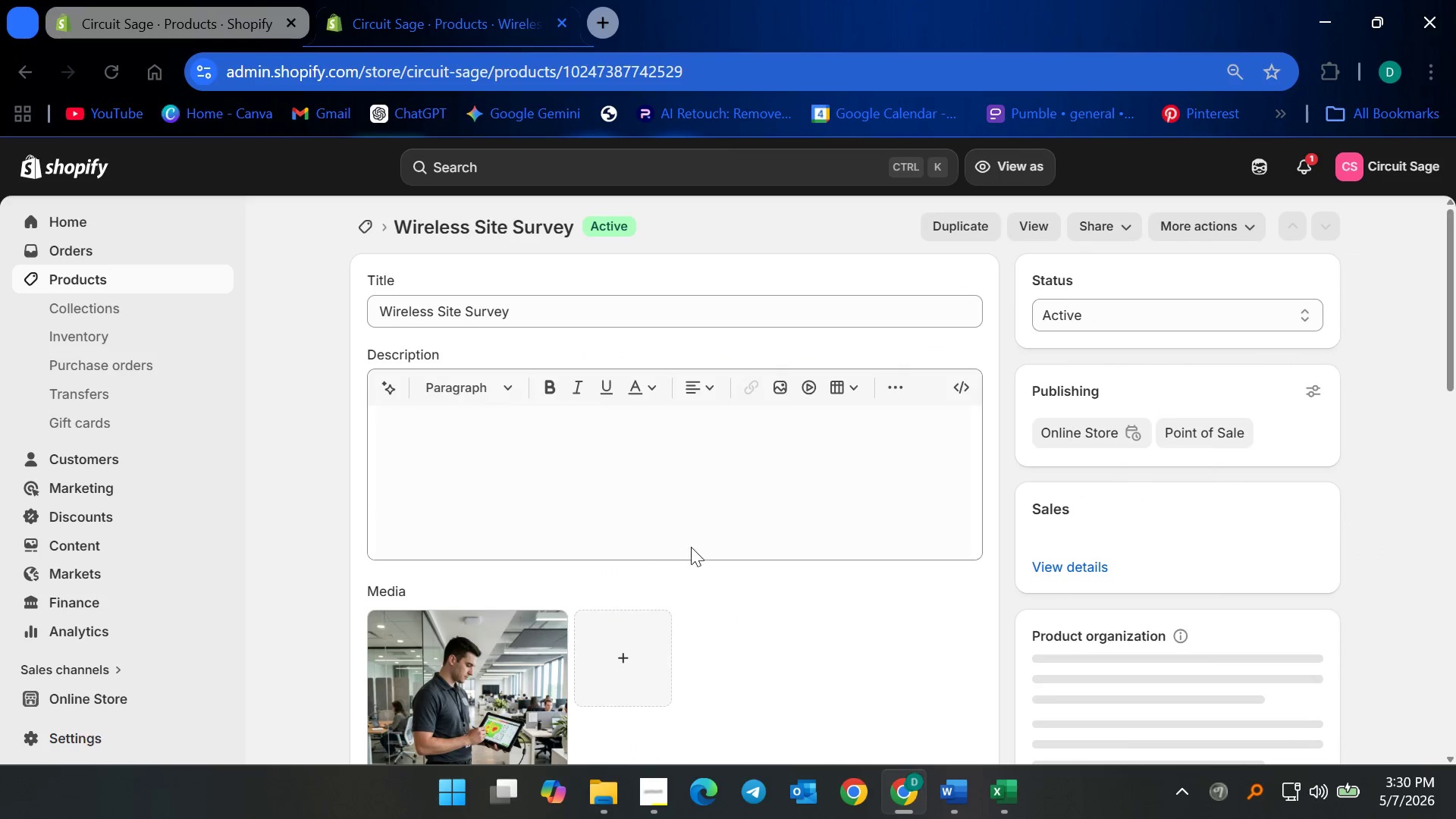 
scroll: coordinate [645, 586], scroll_direction: down, amount: 15.0
 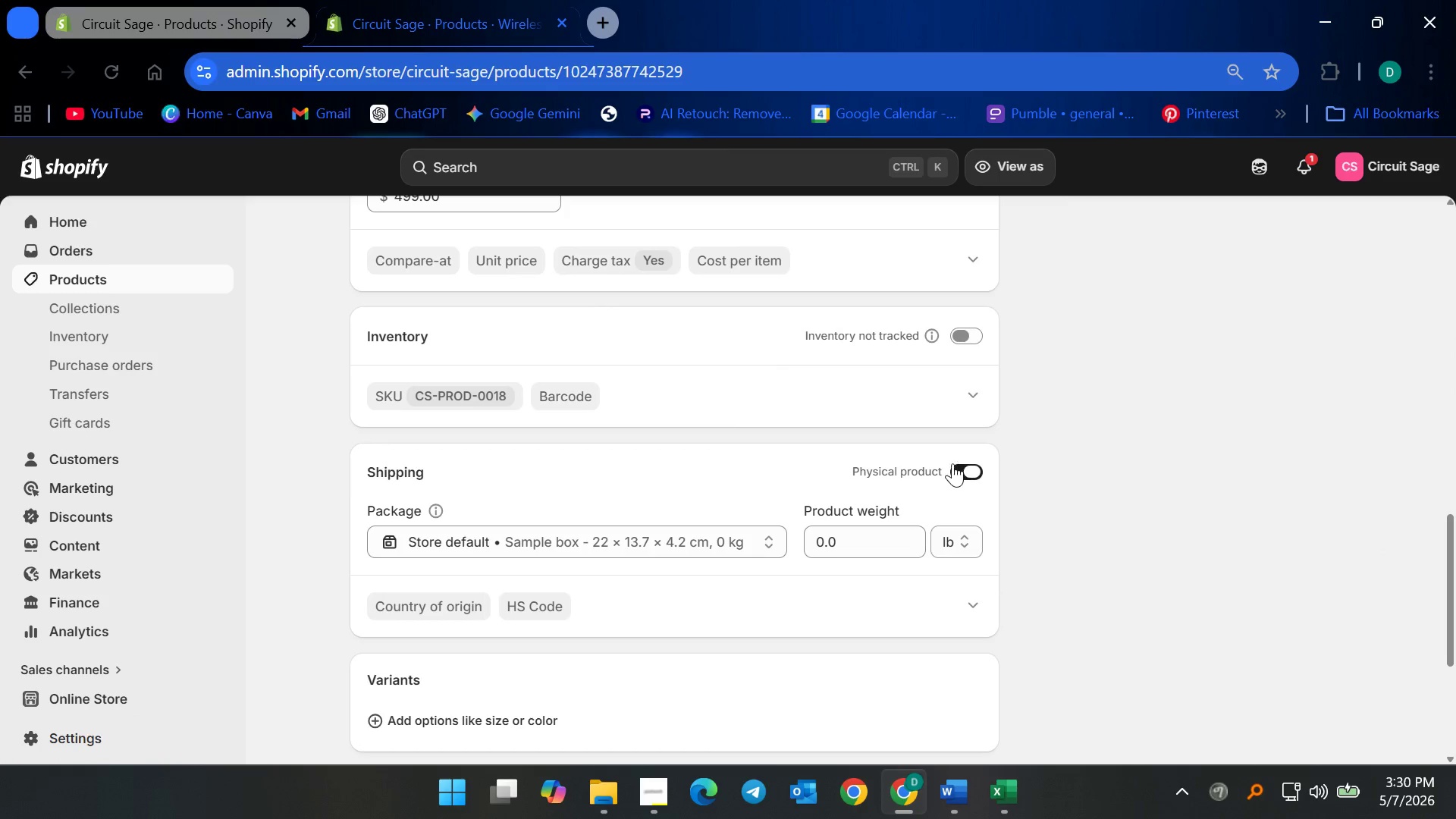 
left_click([962, 463])
 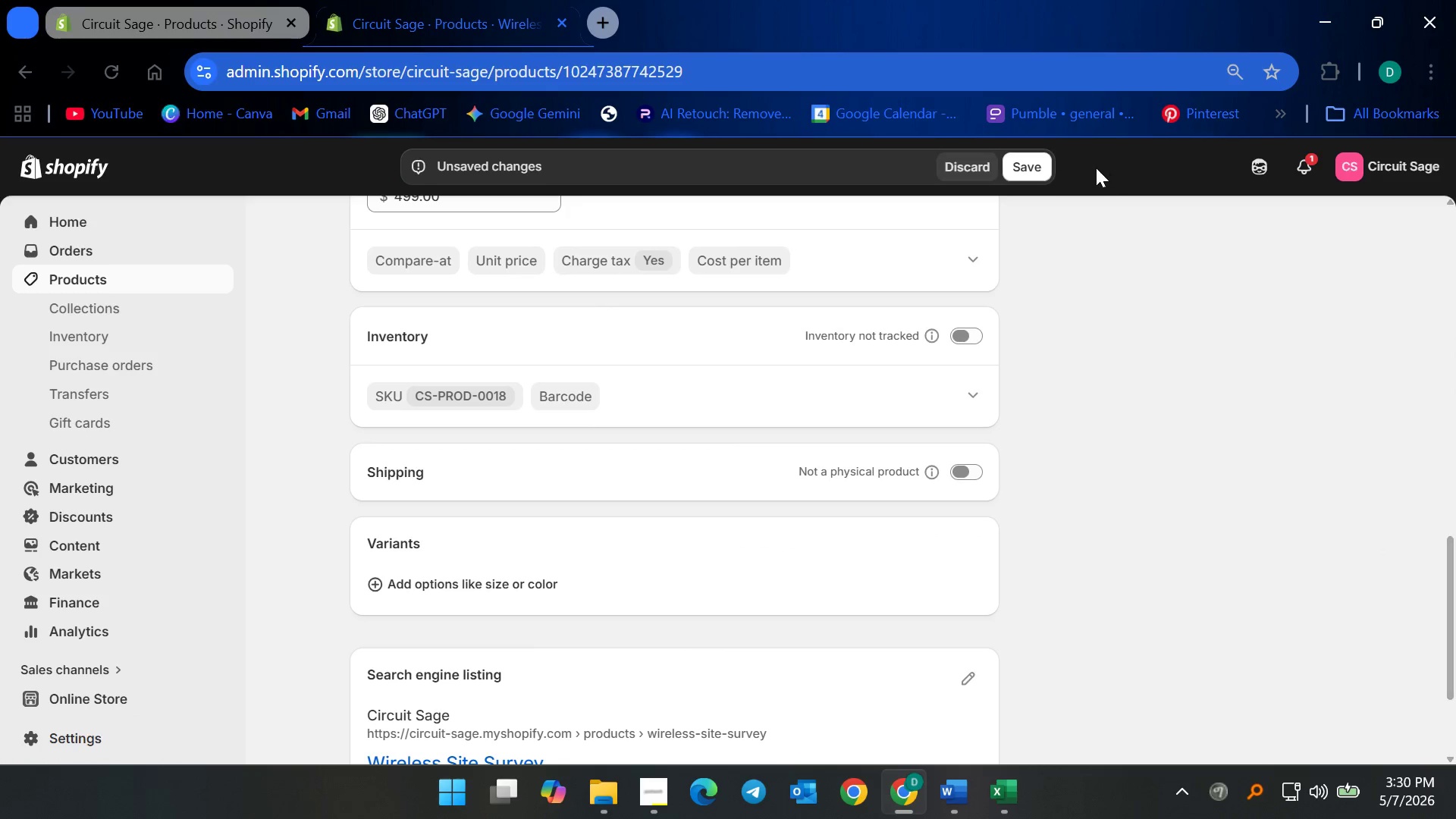 
left_click([1021, 156])
 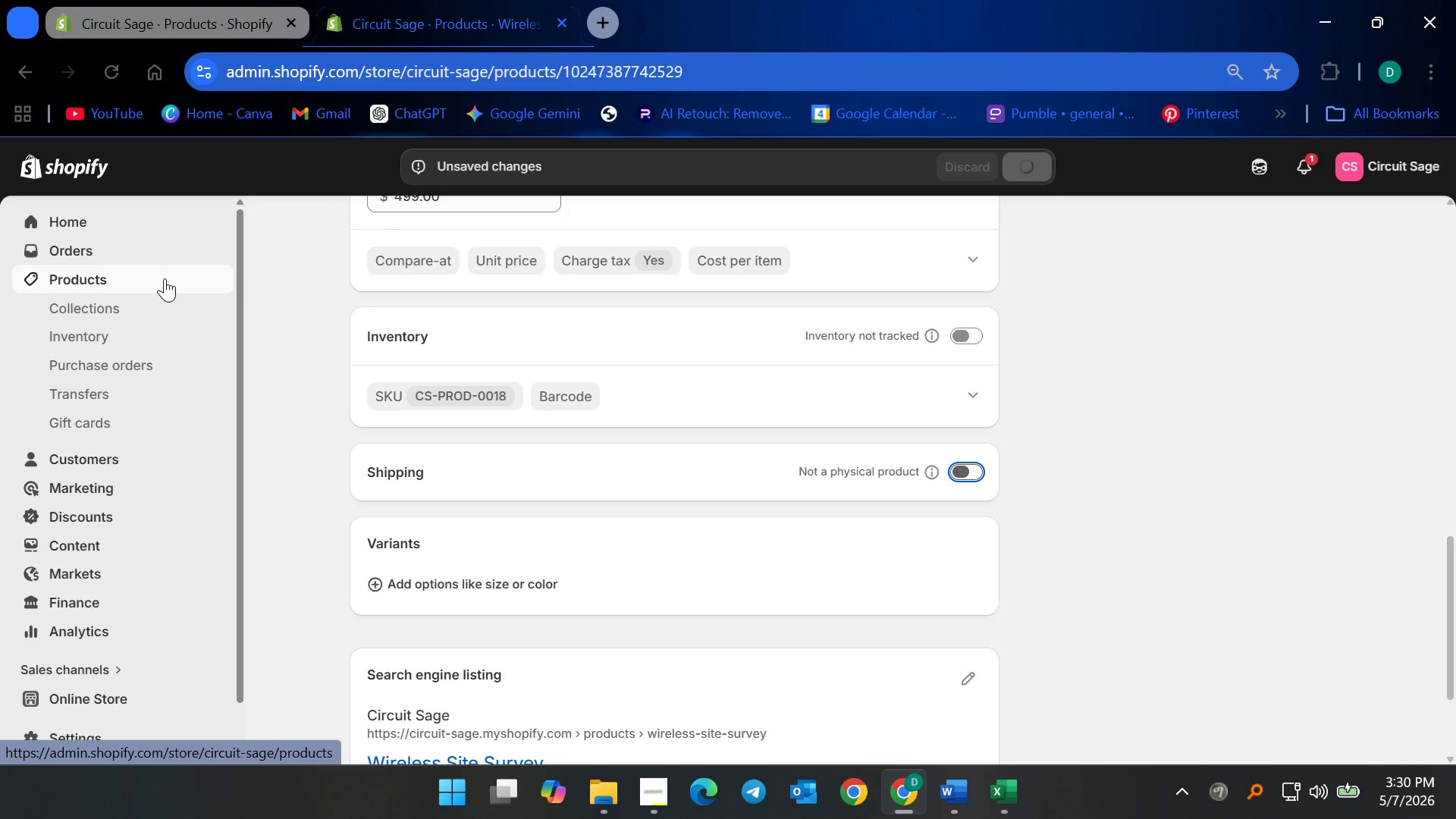 
left_click([165, 278])
 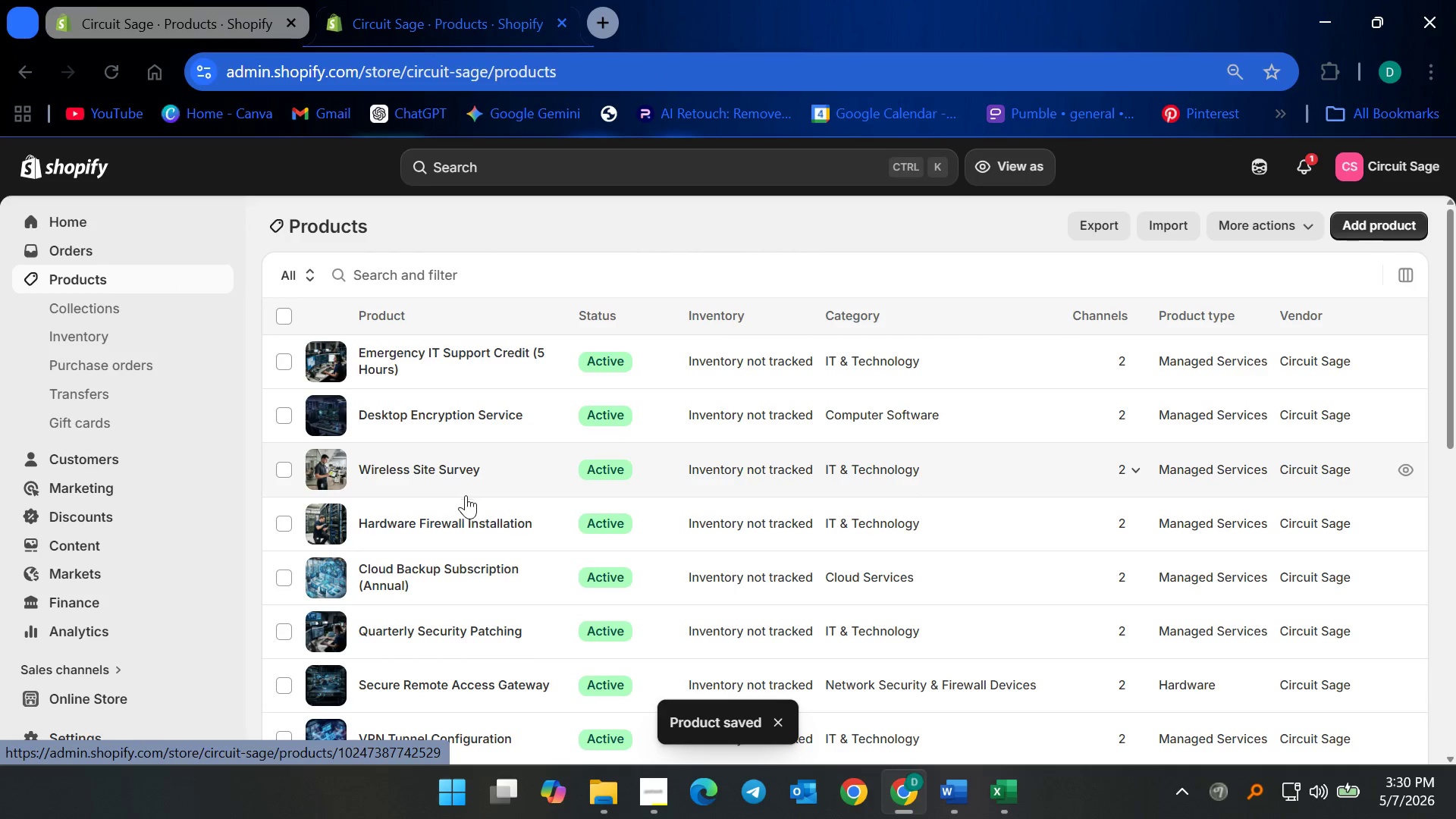 
left_click([410, 464])
 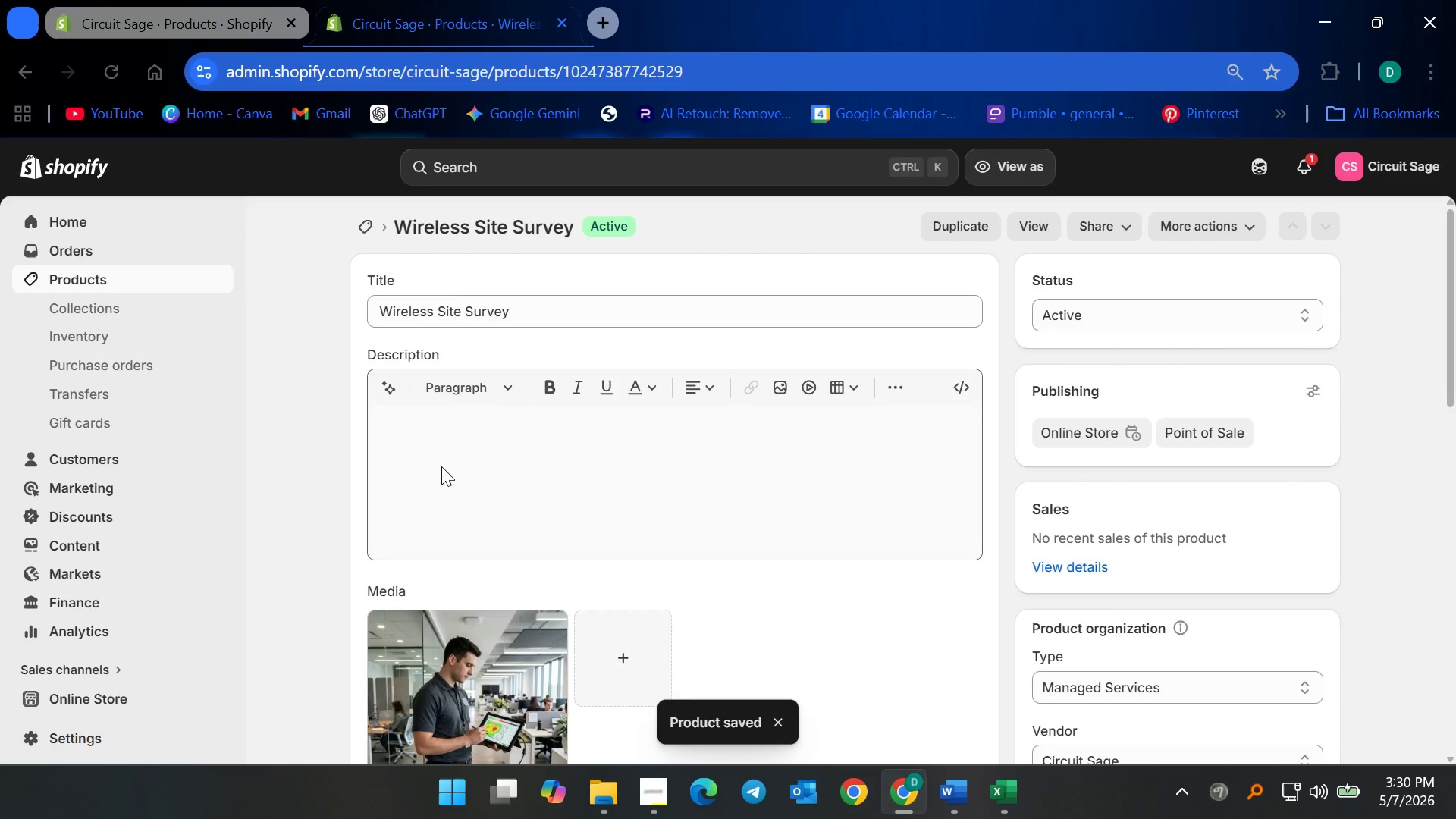 
scroll: coordinate [700, 513], scroll_direction: down, amount: 15.0
 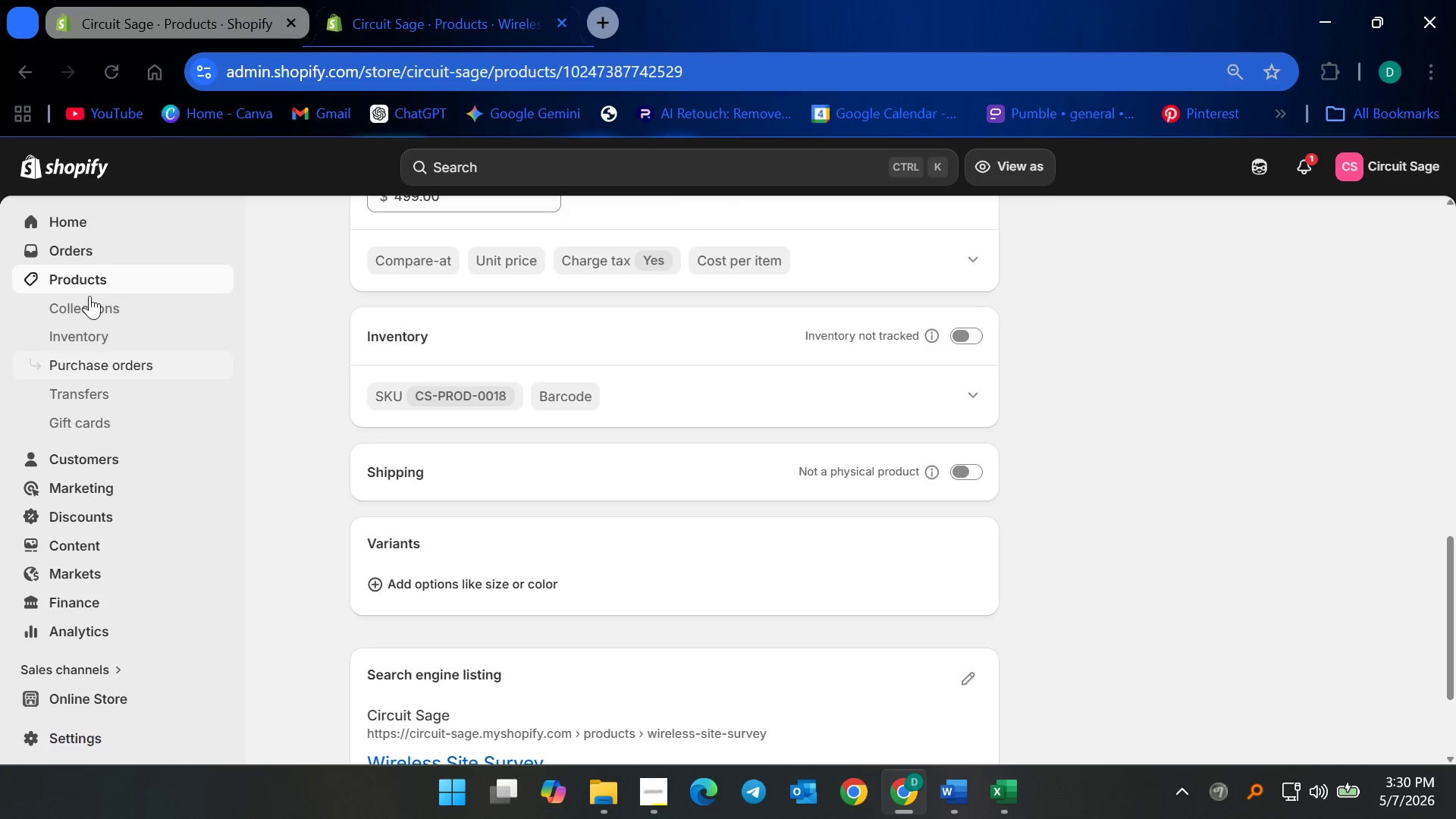 
left_click([100, 271])
 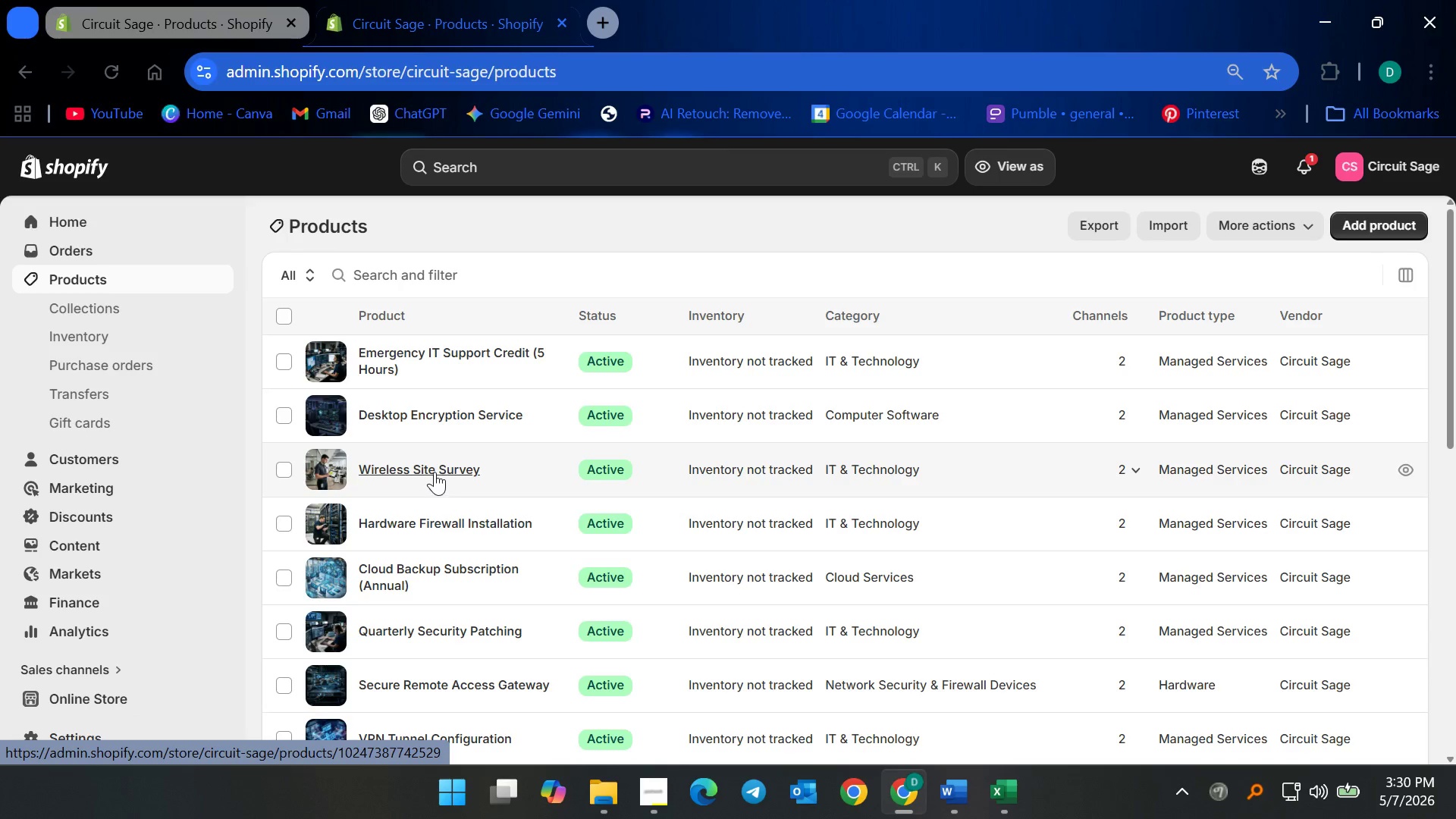 
wait(6.38)
 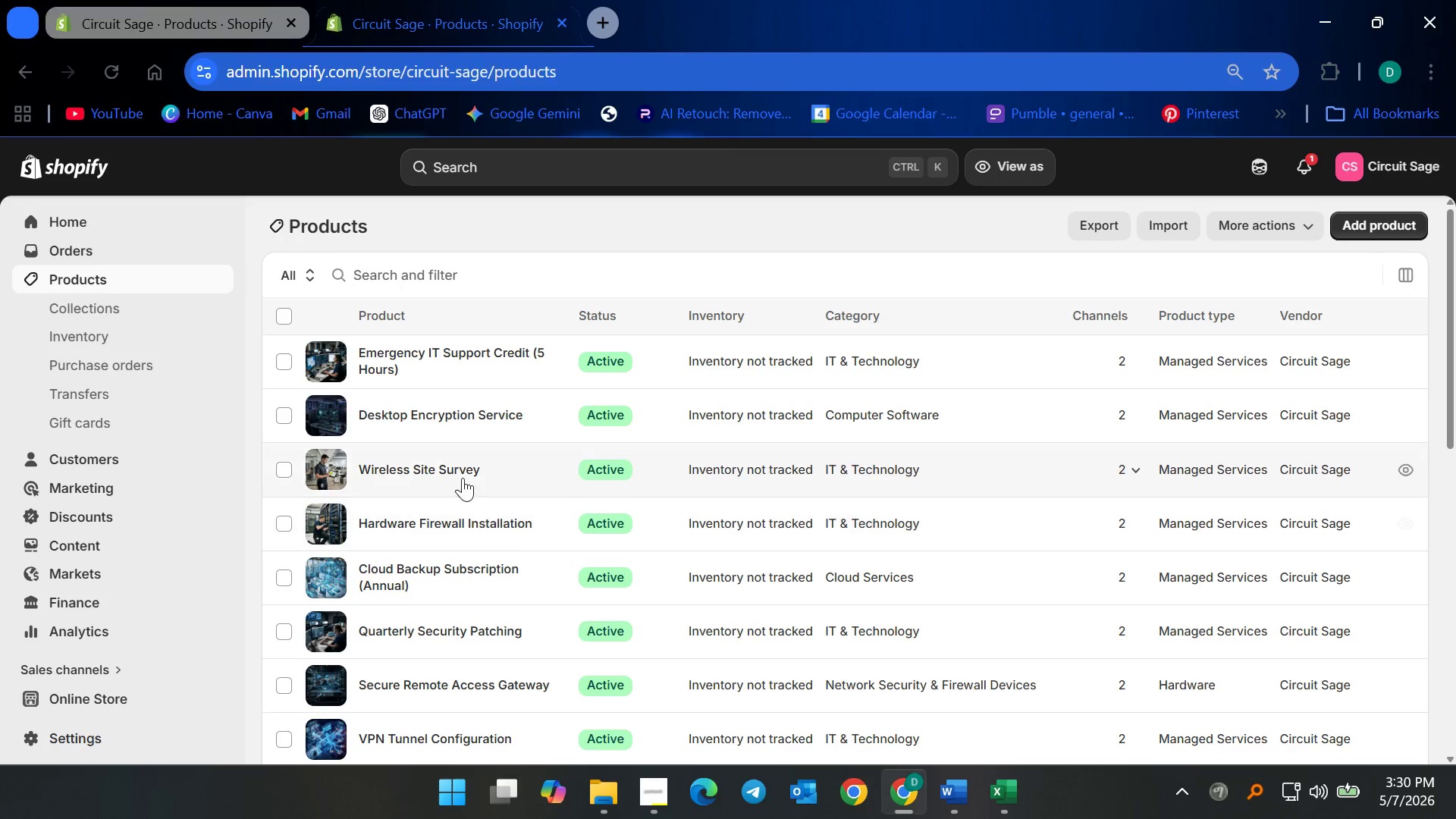 
left_click([425, 467])
 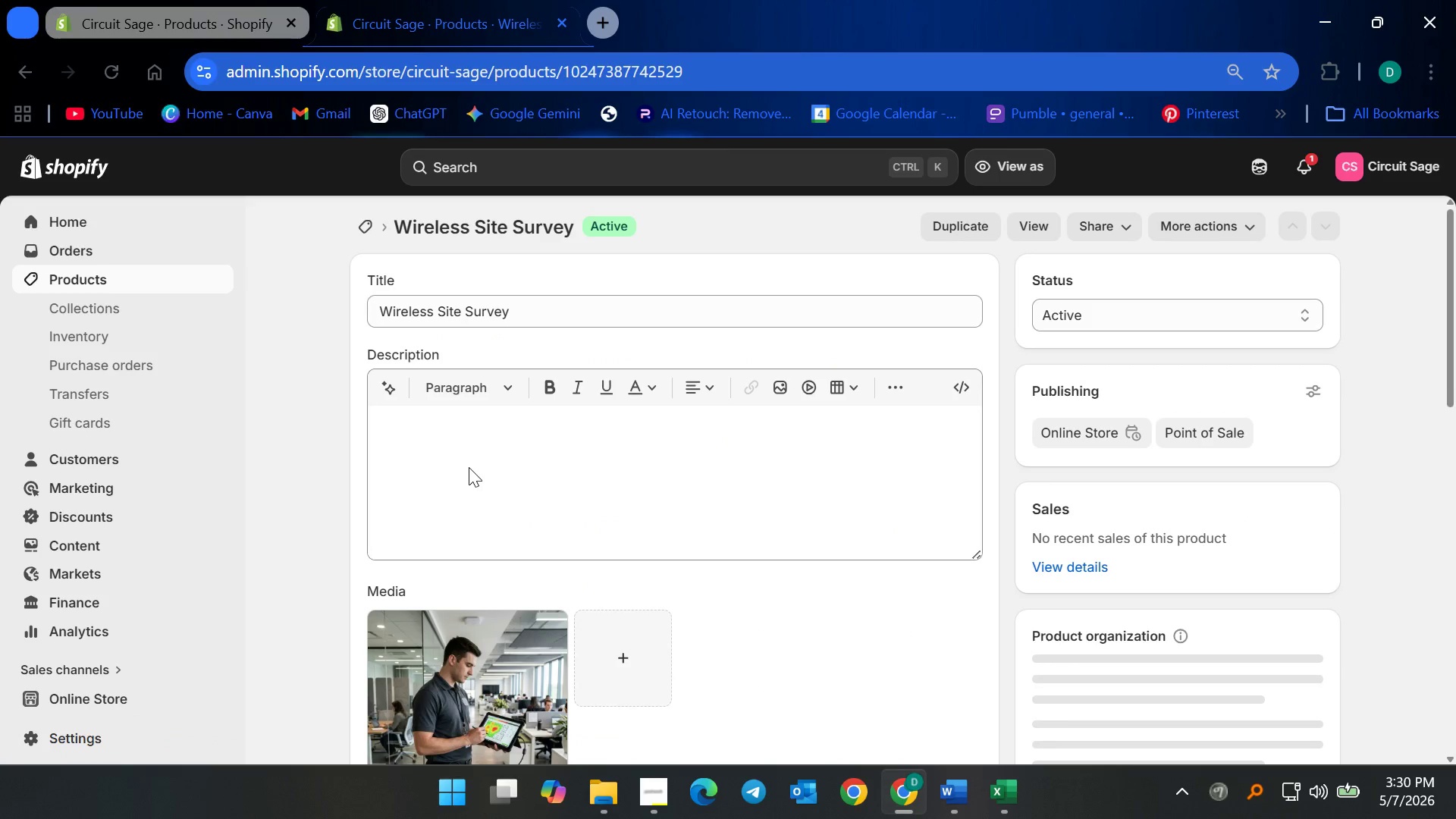 
scroll: coordinate [742, 614], scroll_direction: down, amount: 13.0
 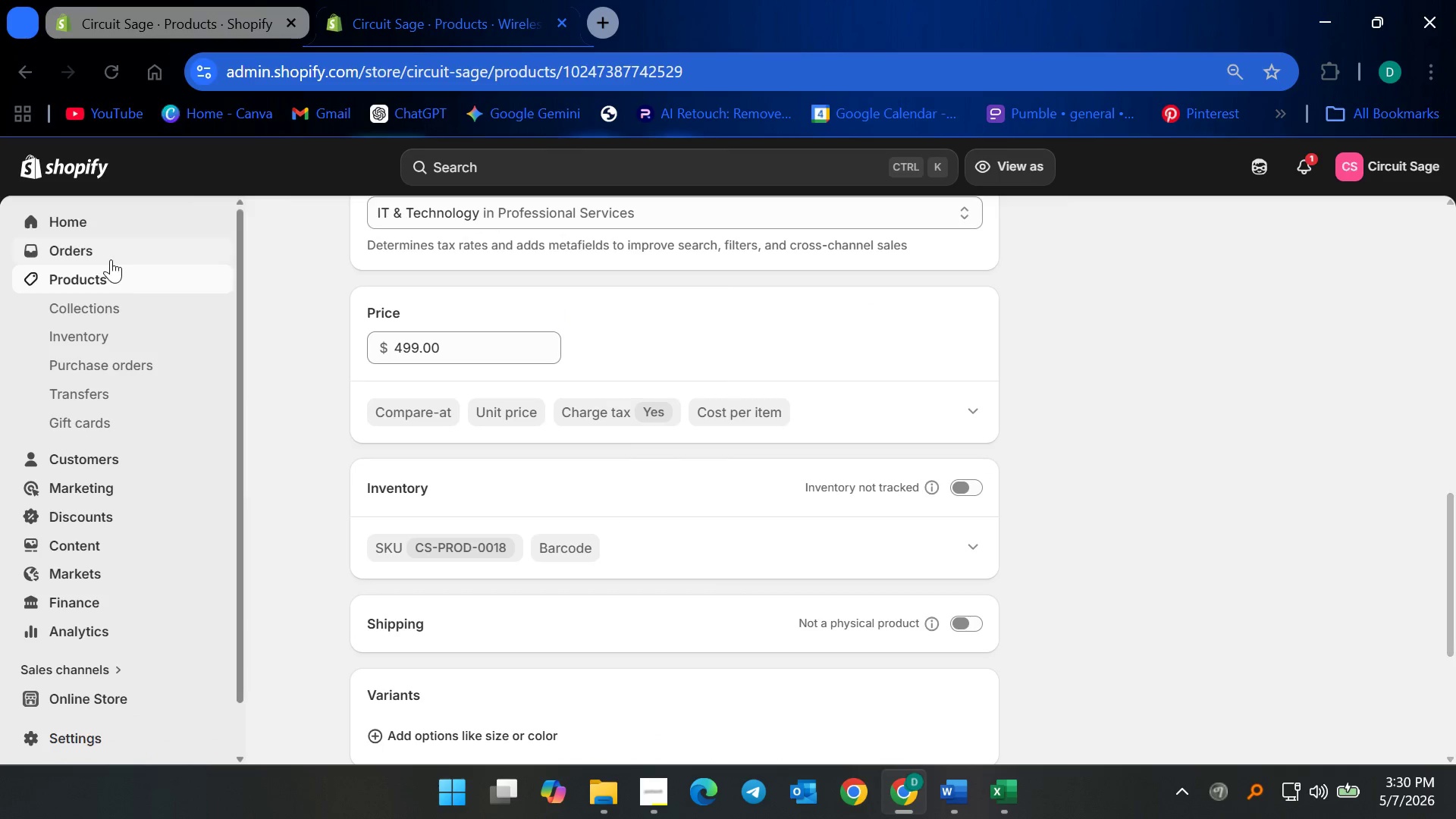 
left_click([112, 270])
 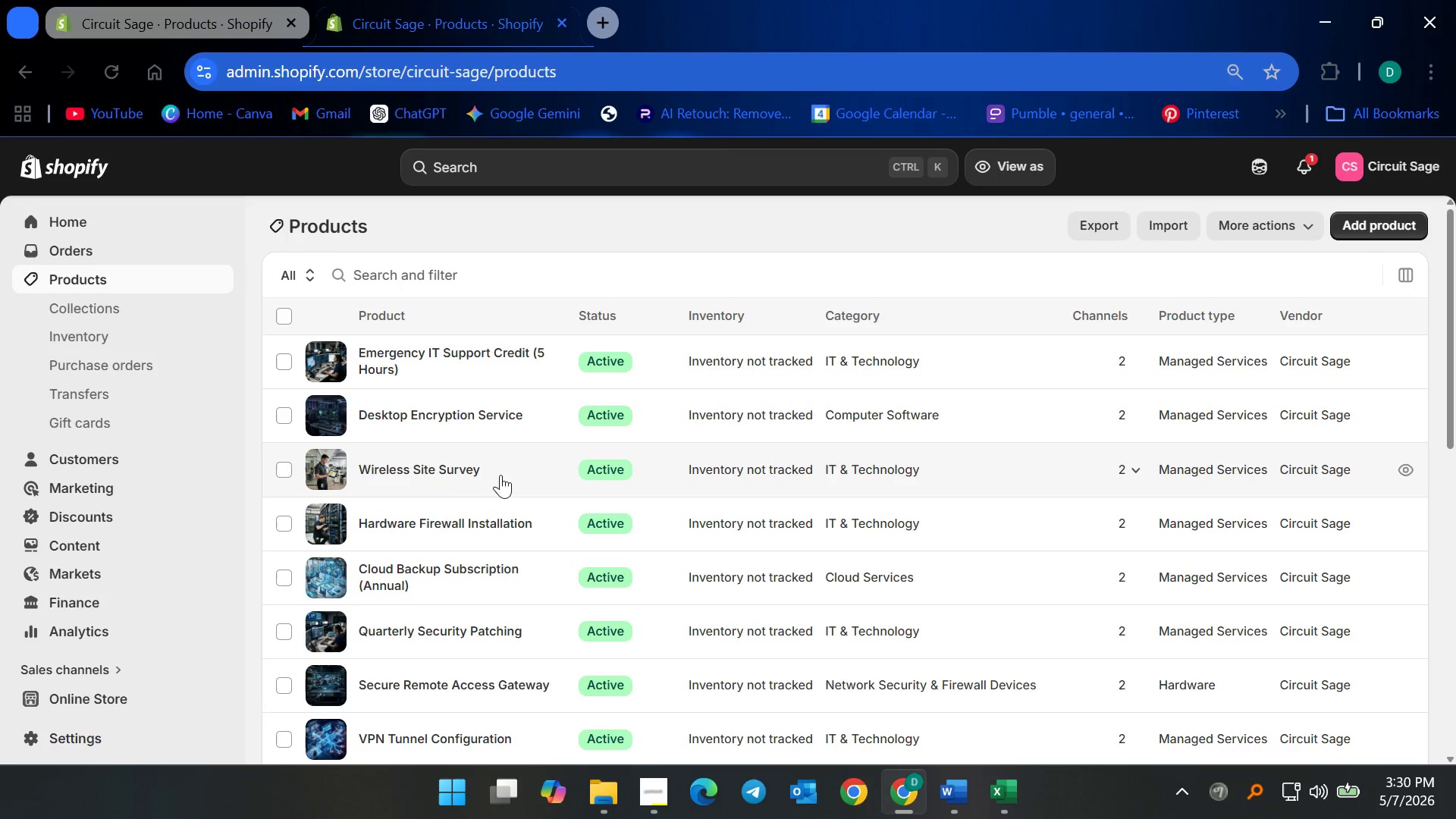 
left_click([432, 419])
 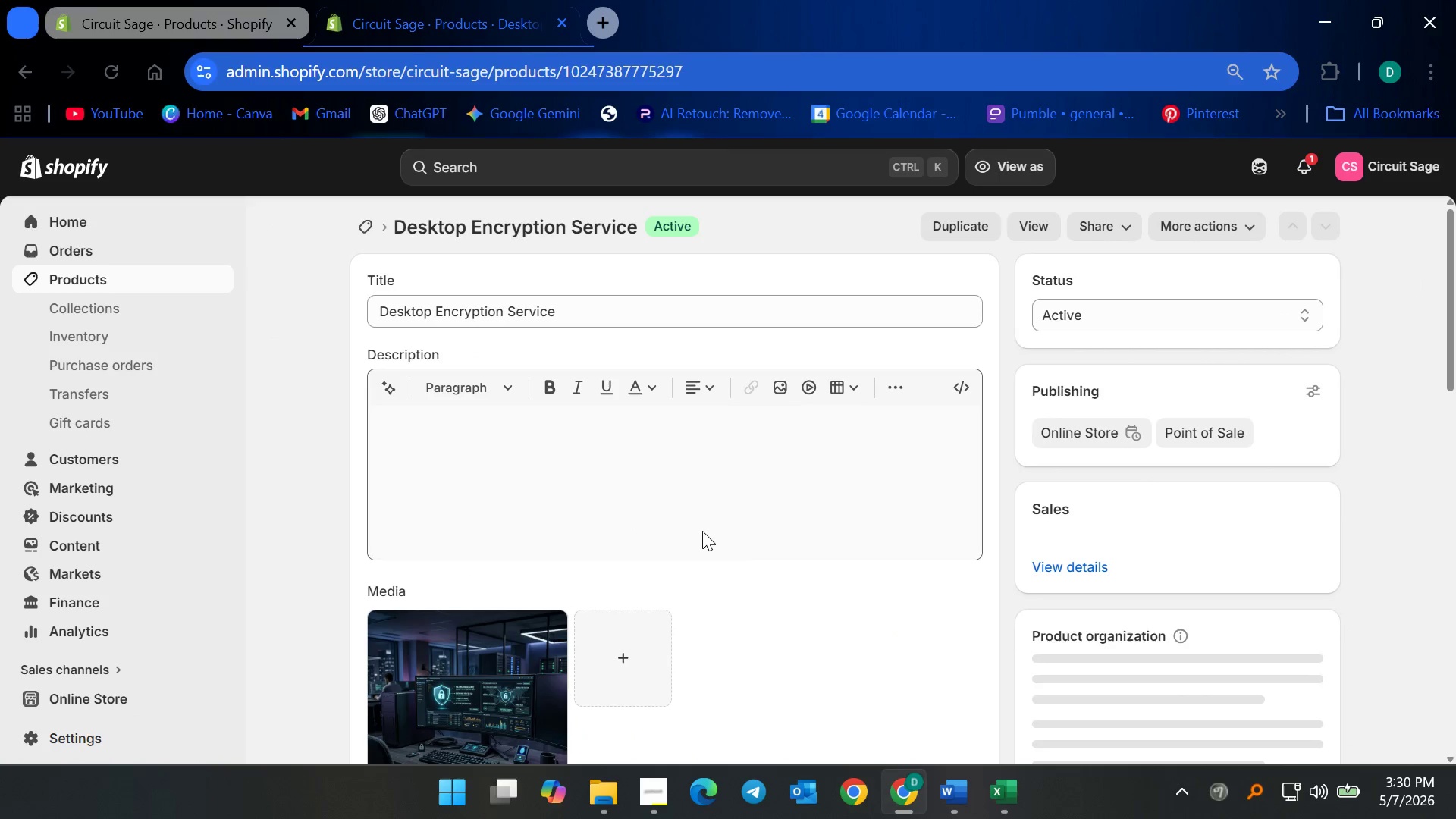 
scroll: coordinate [843, 591], scroll_direction: down, amount: 13.0
 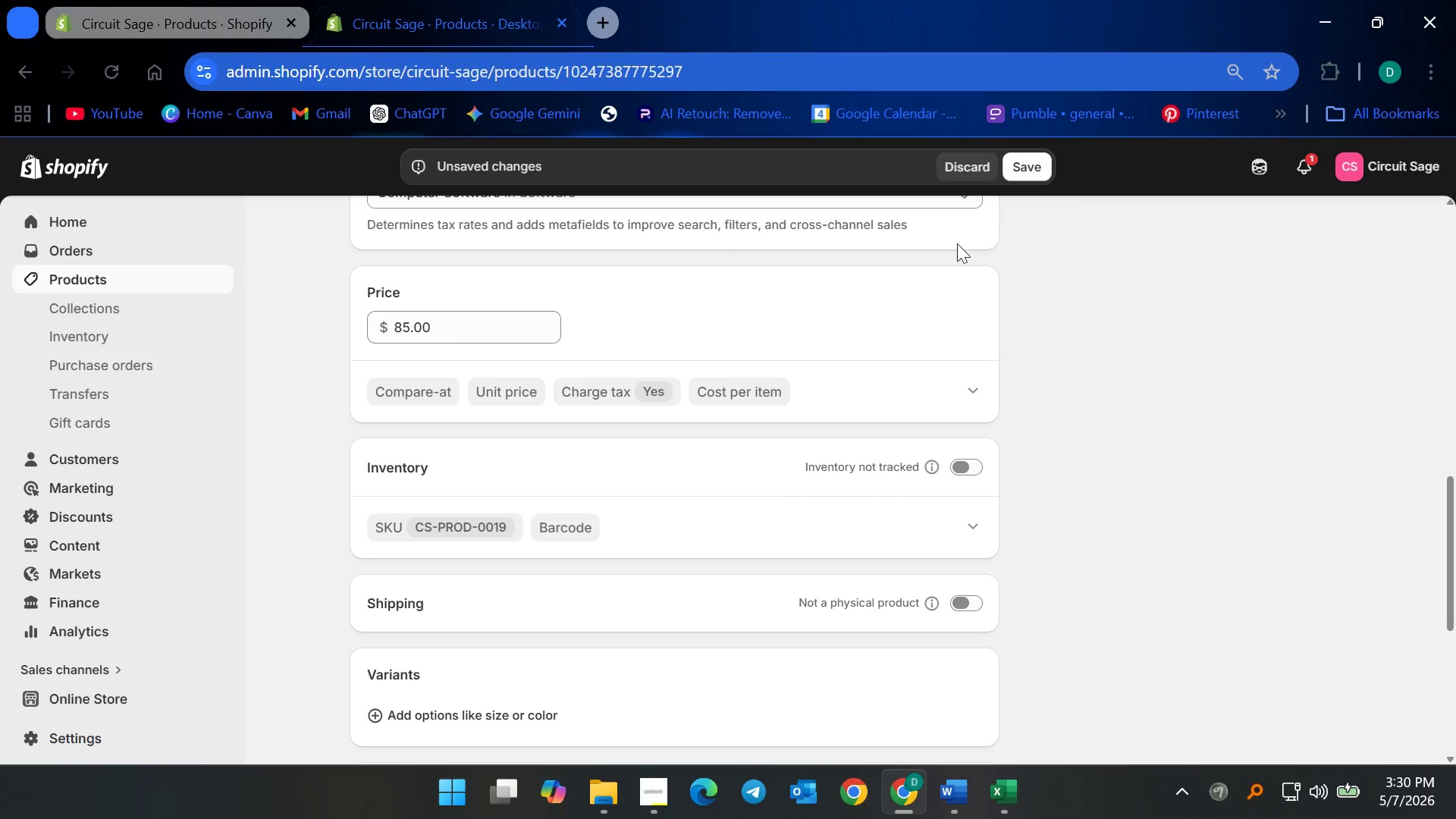 
left_click([1012, 174])
 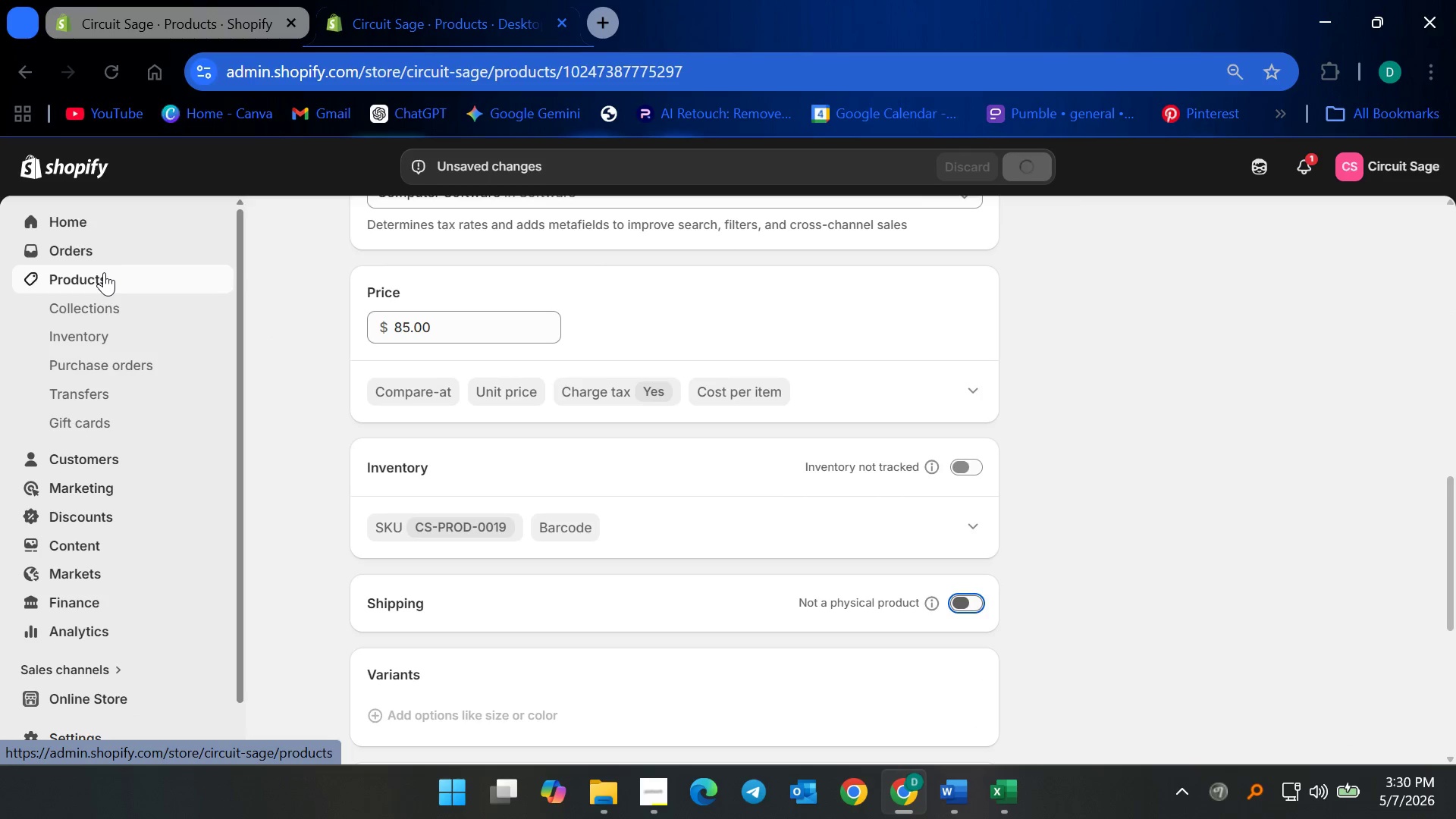 
left_click([104, 272])
 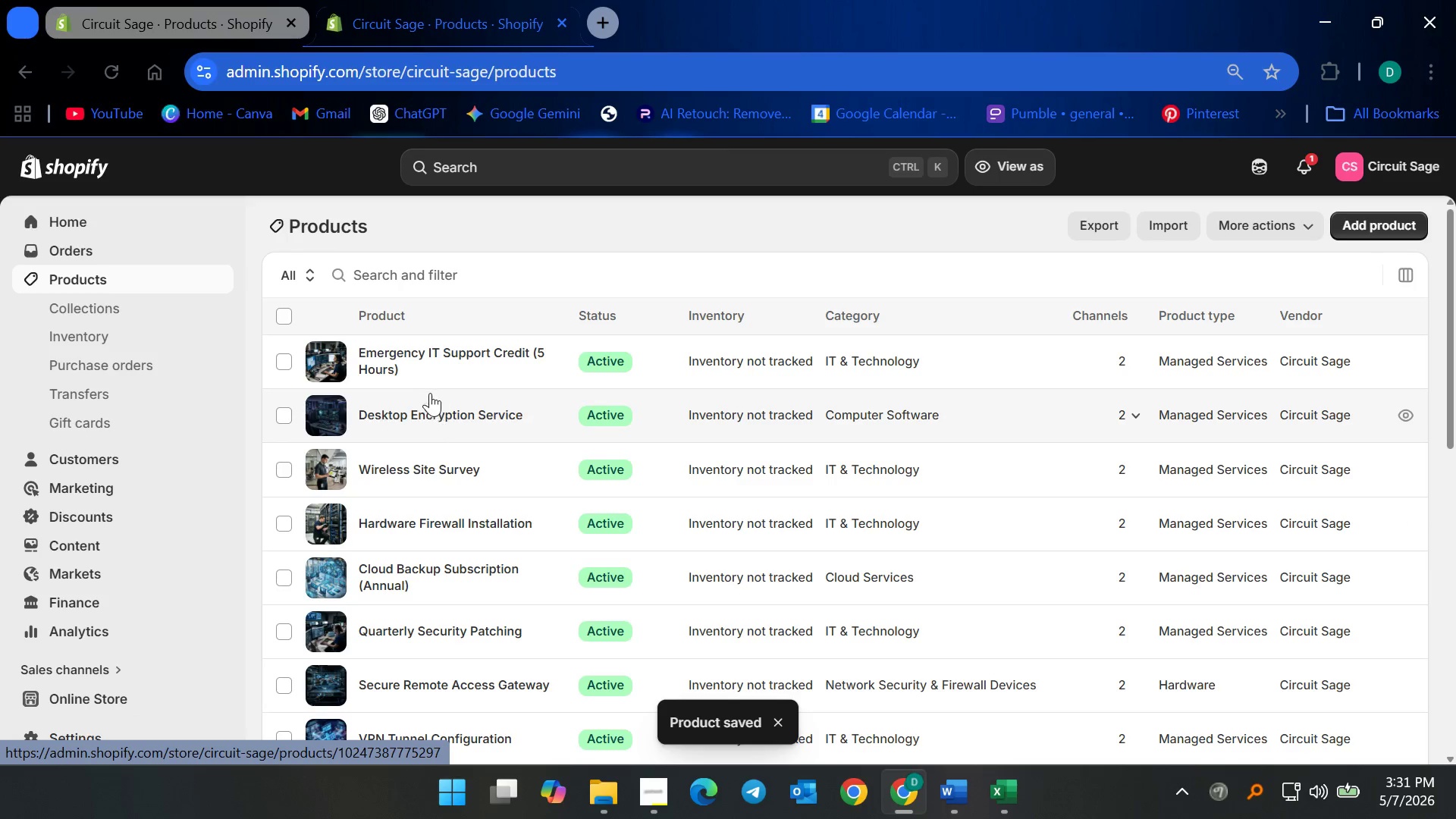 
left_click([428, 358])
 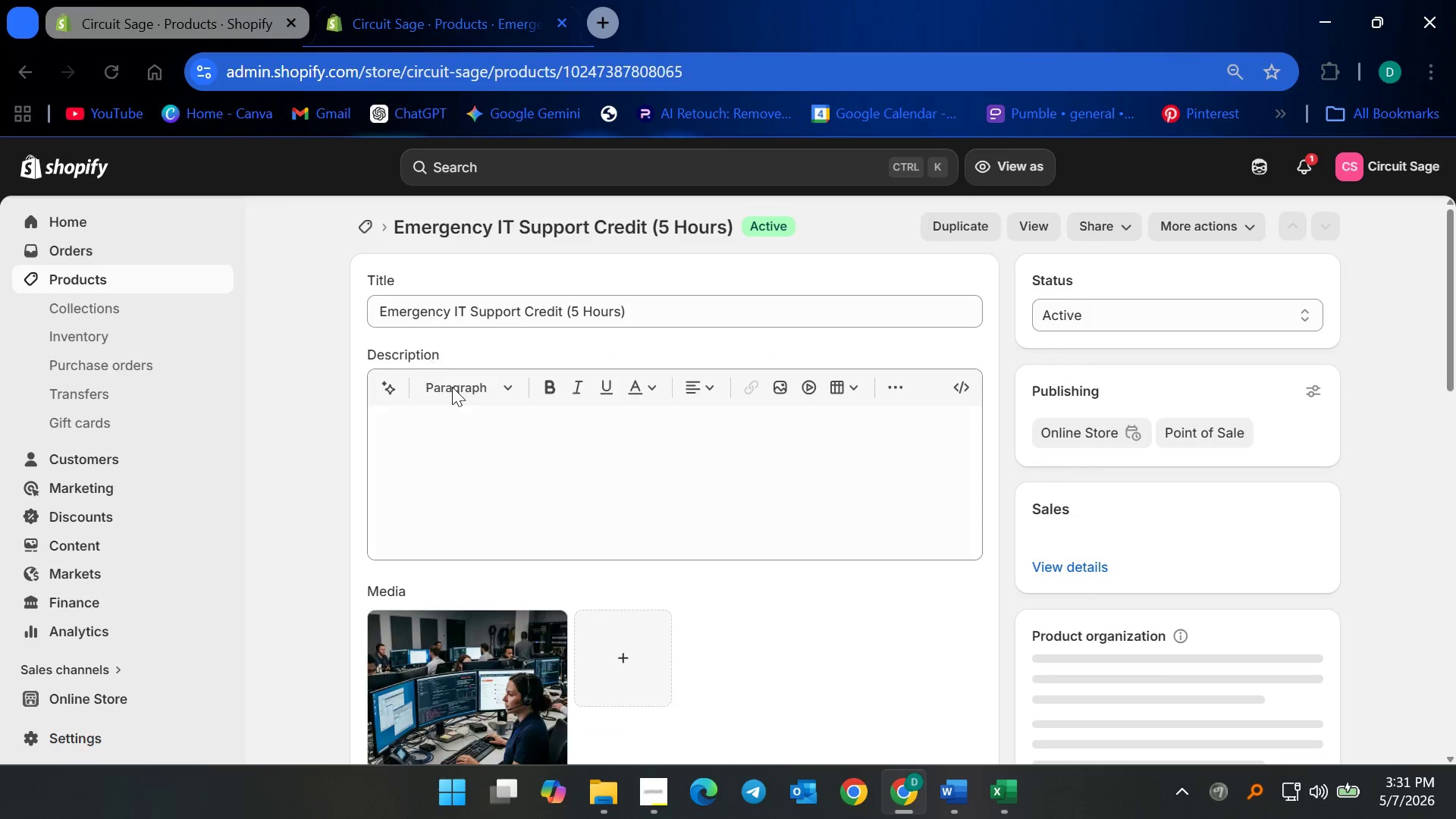 
scroll: coordinate [676, 620], scroll_direction: down, amount: 12.0
 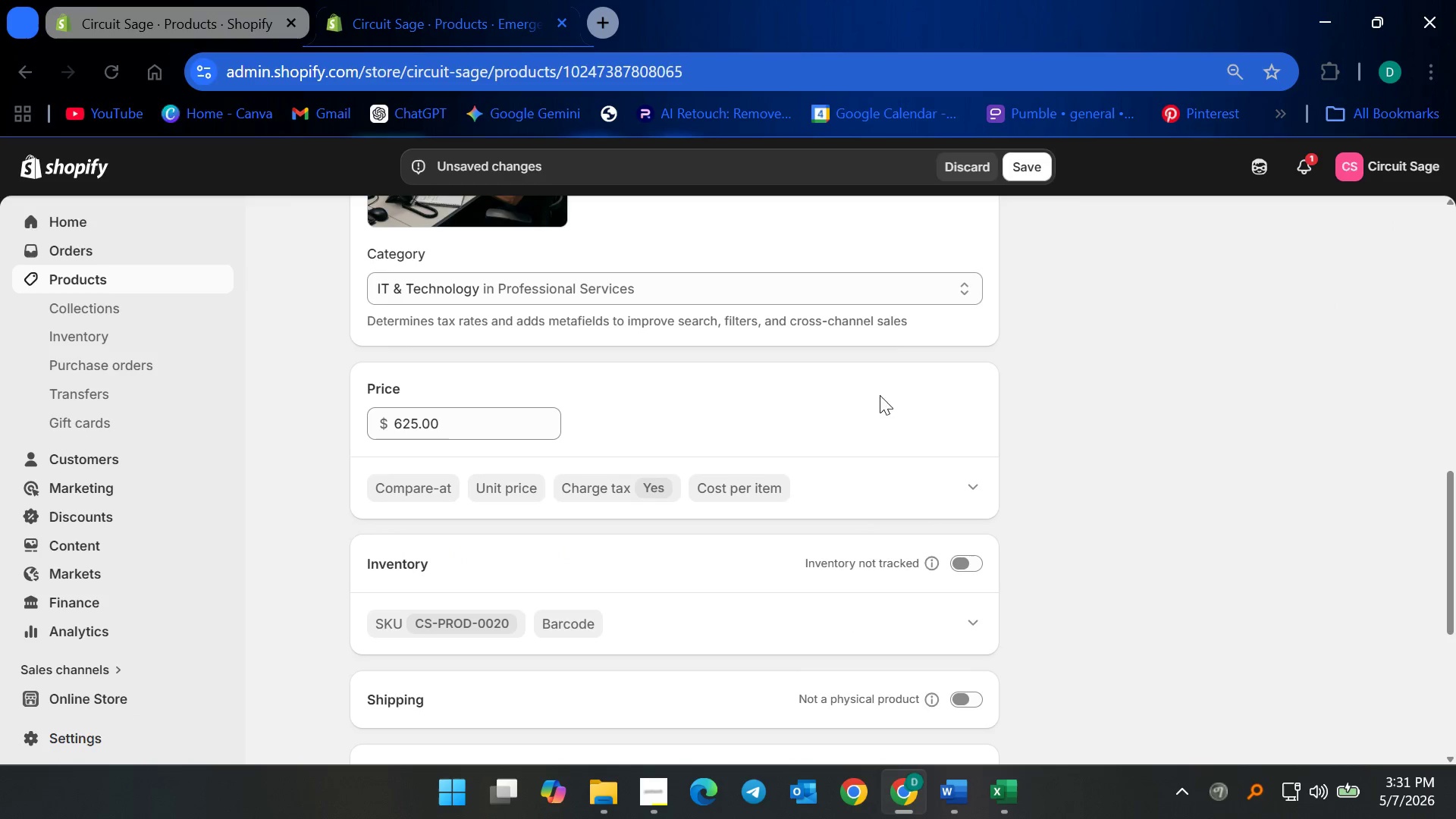 
left_click([1027, 164])
 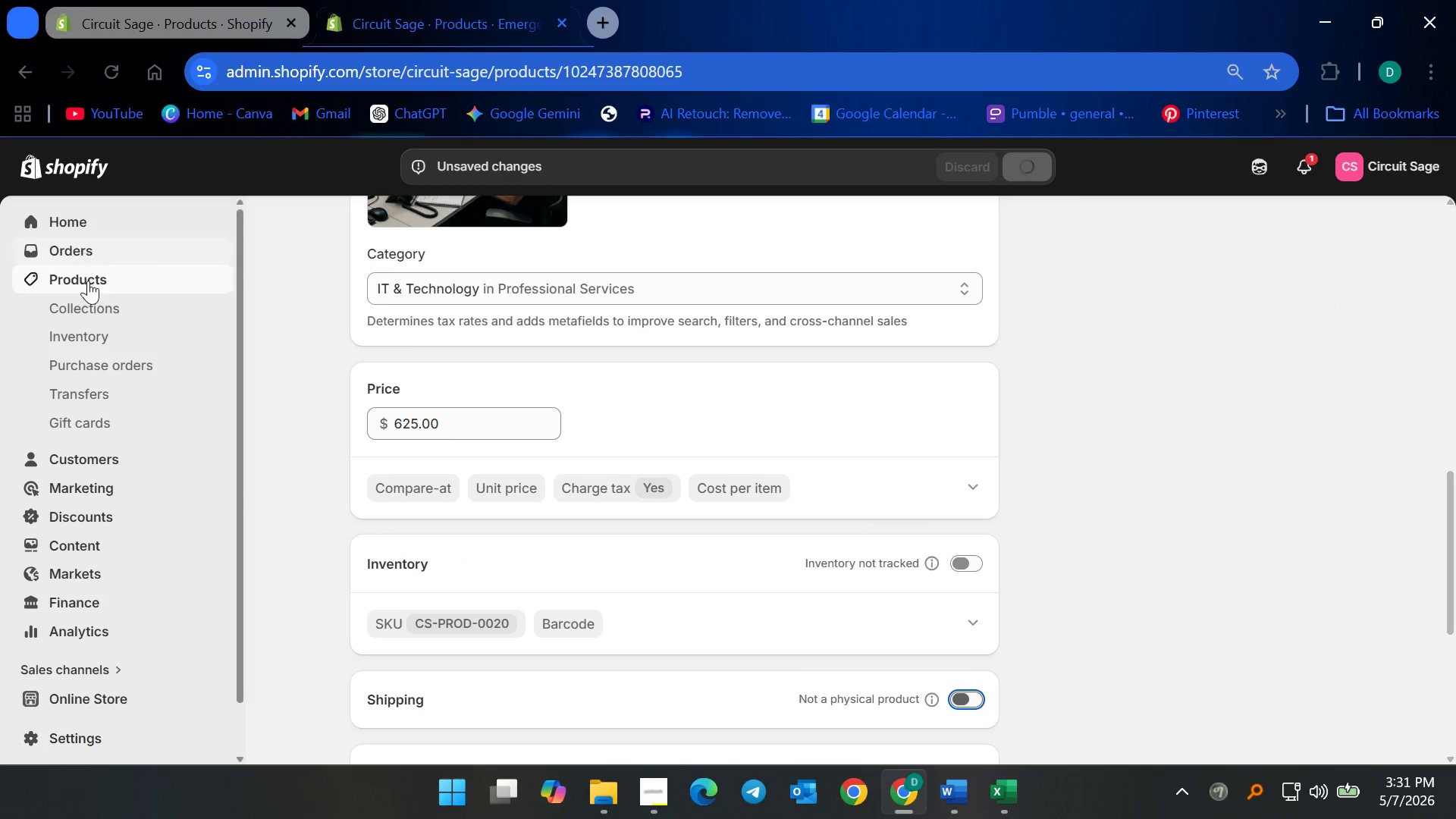 
mouse_move([134, 281])
 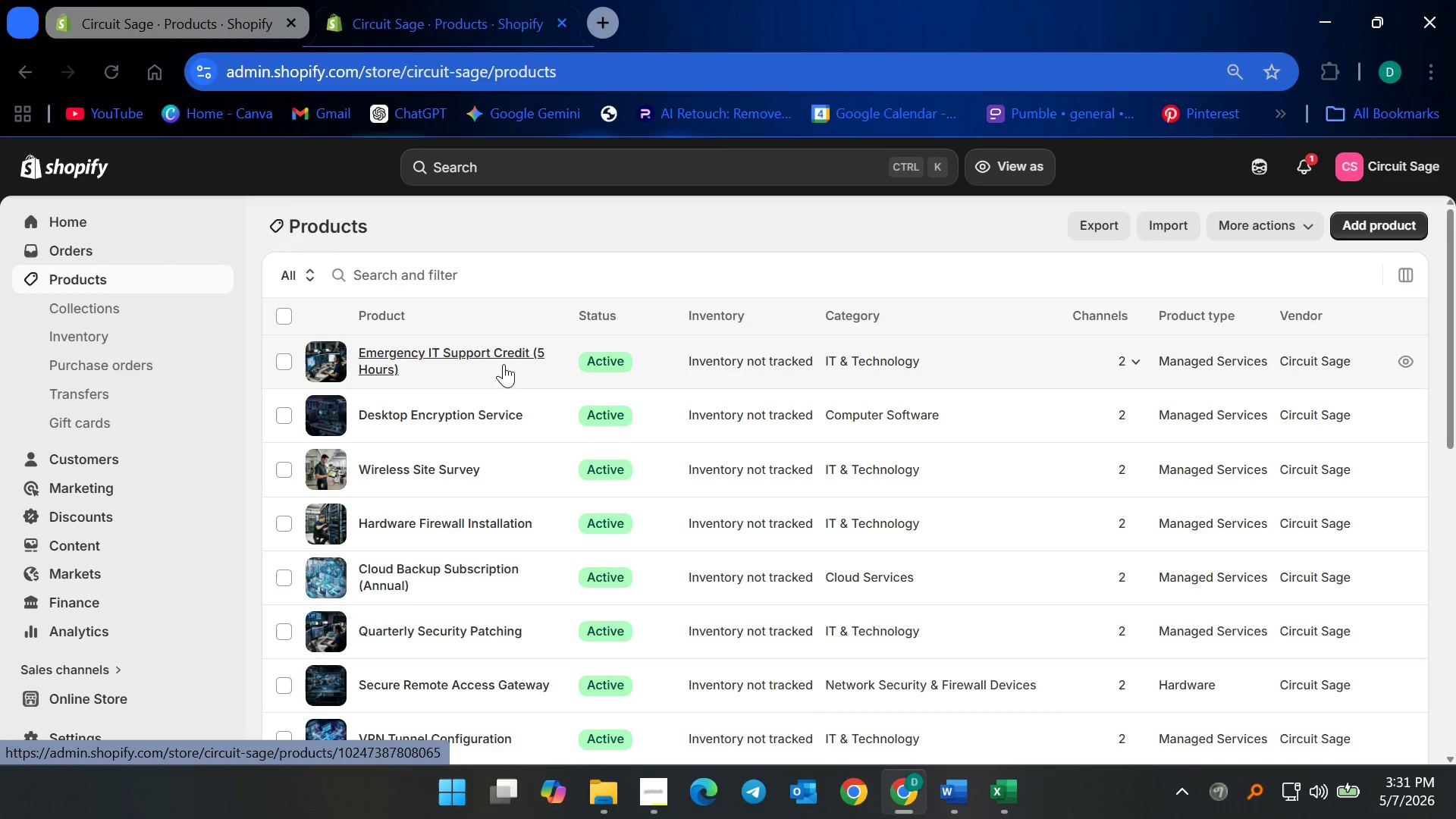 
scroll: coordinate [1050, 555], scroll_direction: down, amount: 43.0
 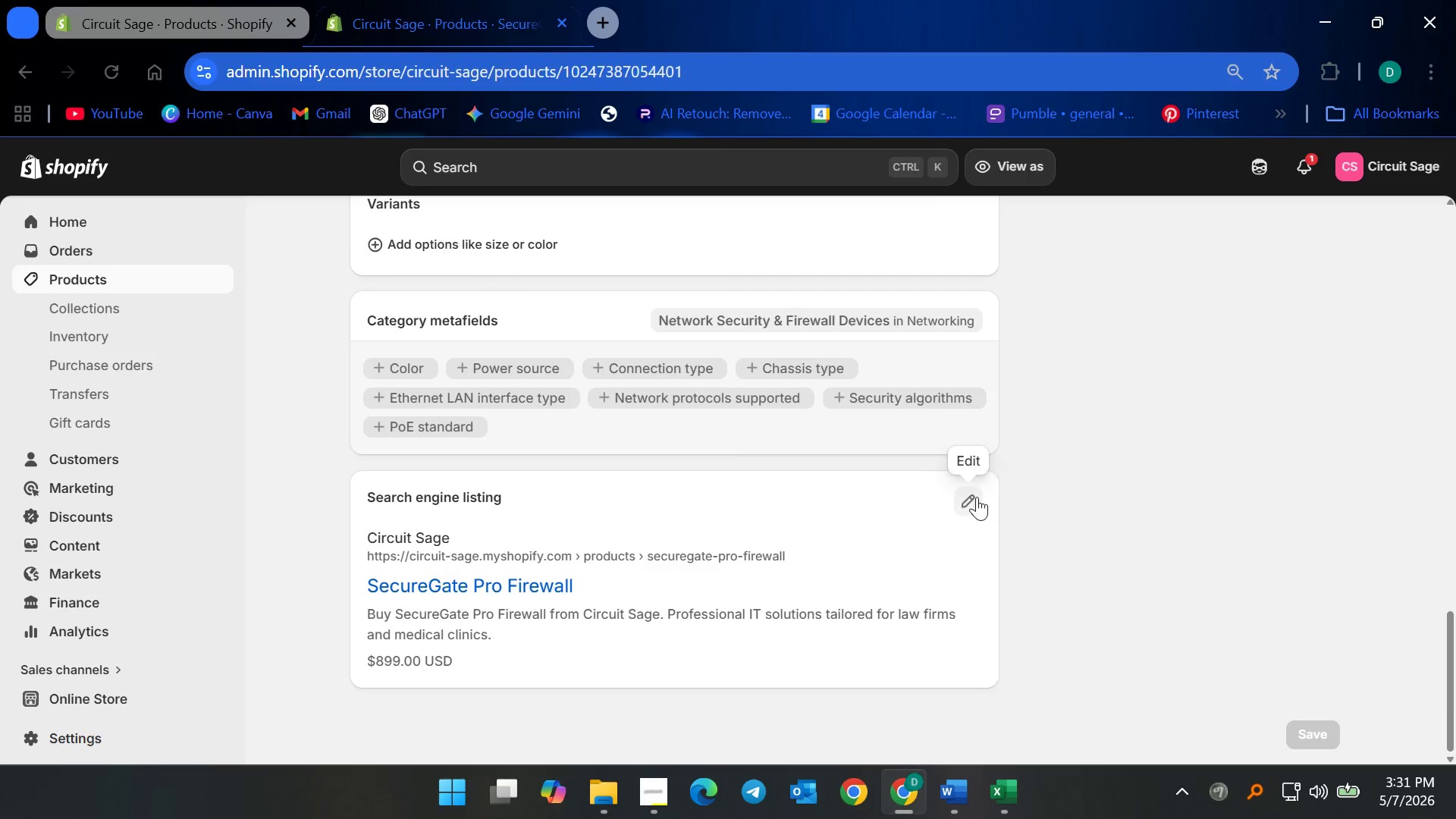 
left_click([976, 497])
 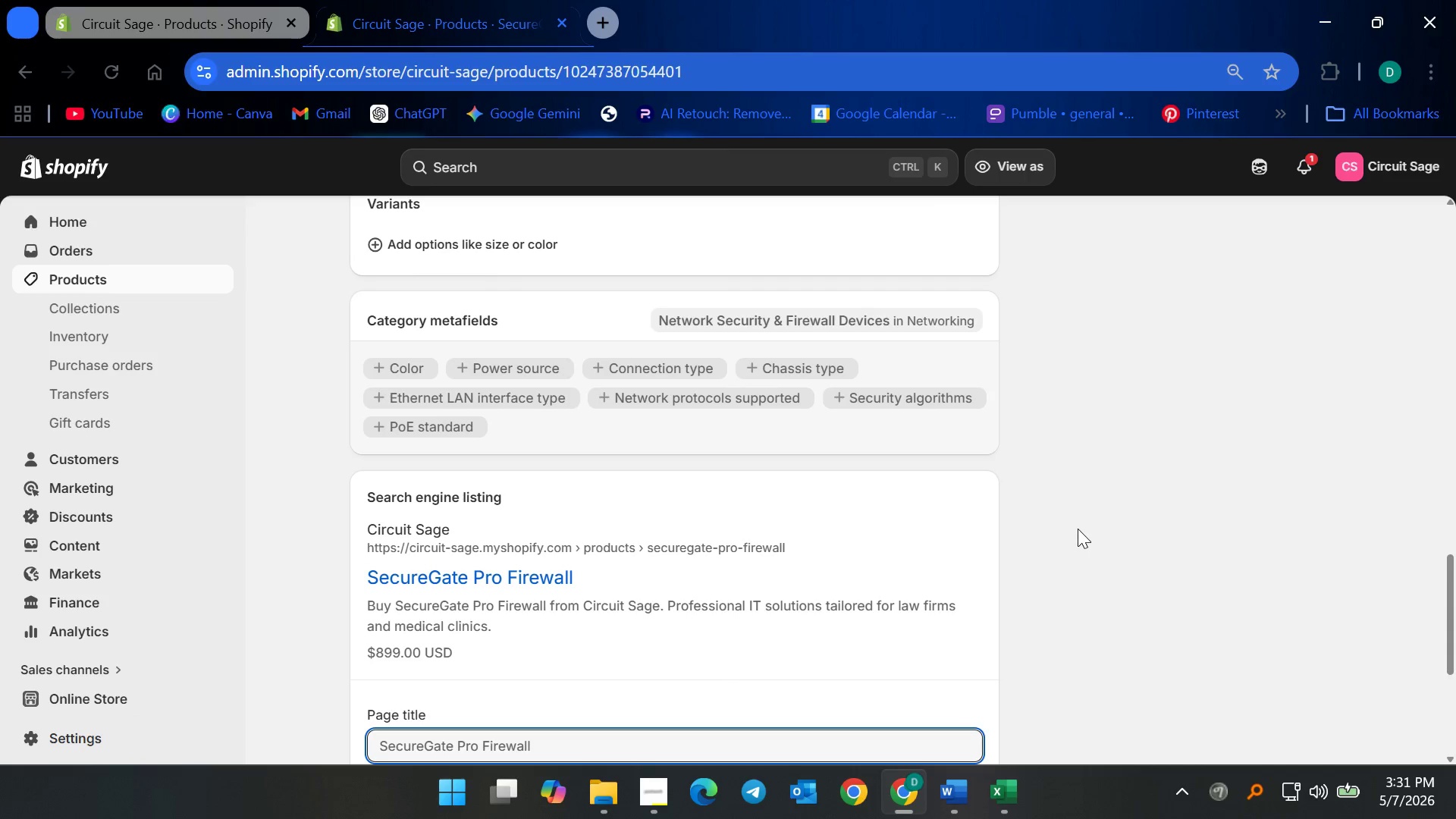 
scroll: coordinate [1071, 541], scroll_direction: down, amount: 4.0
 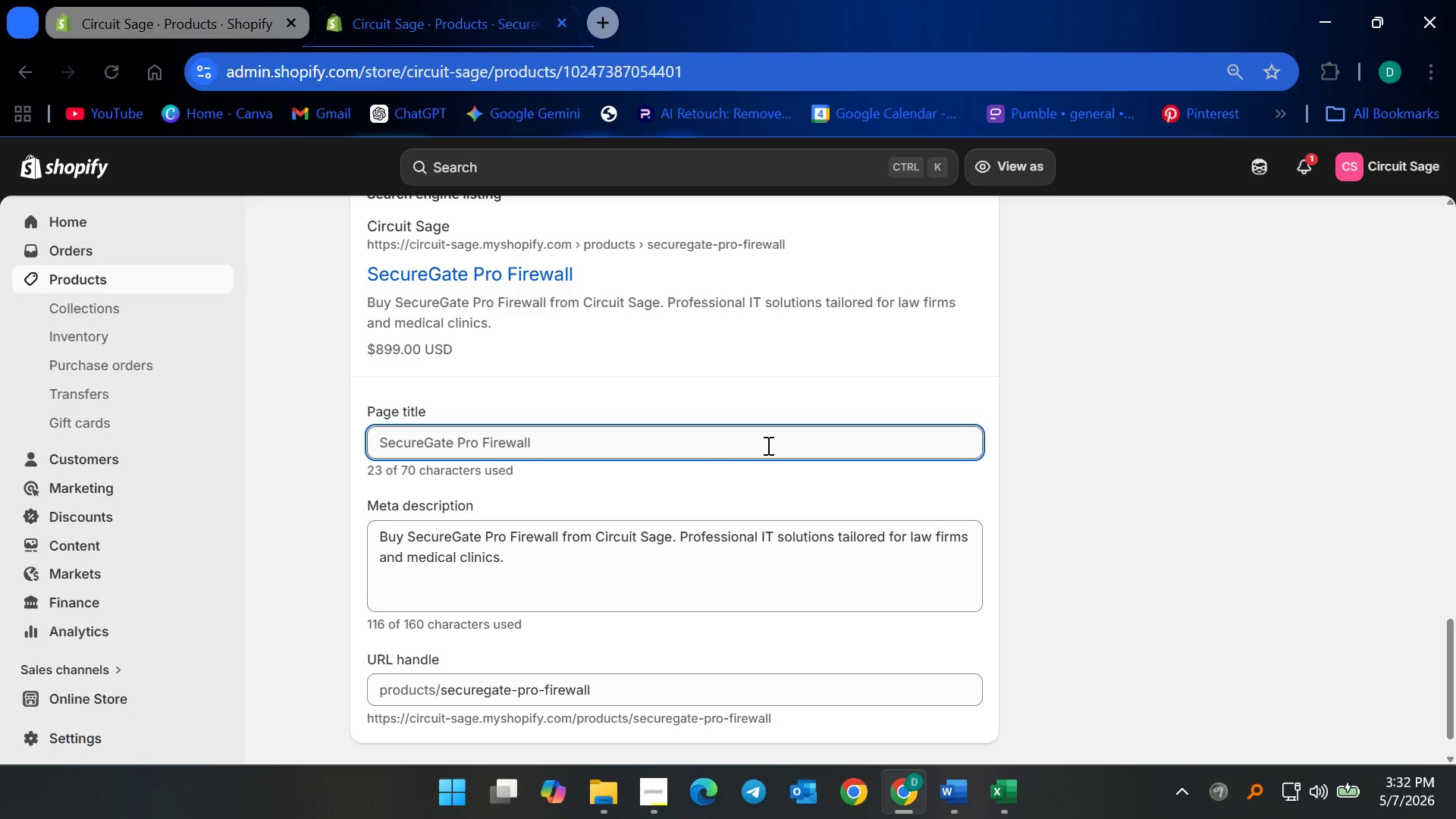 
wait(47.57)
 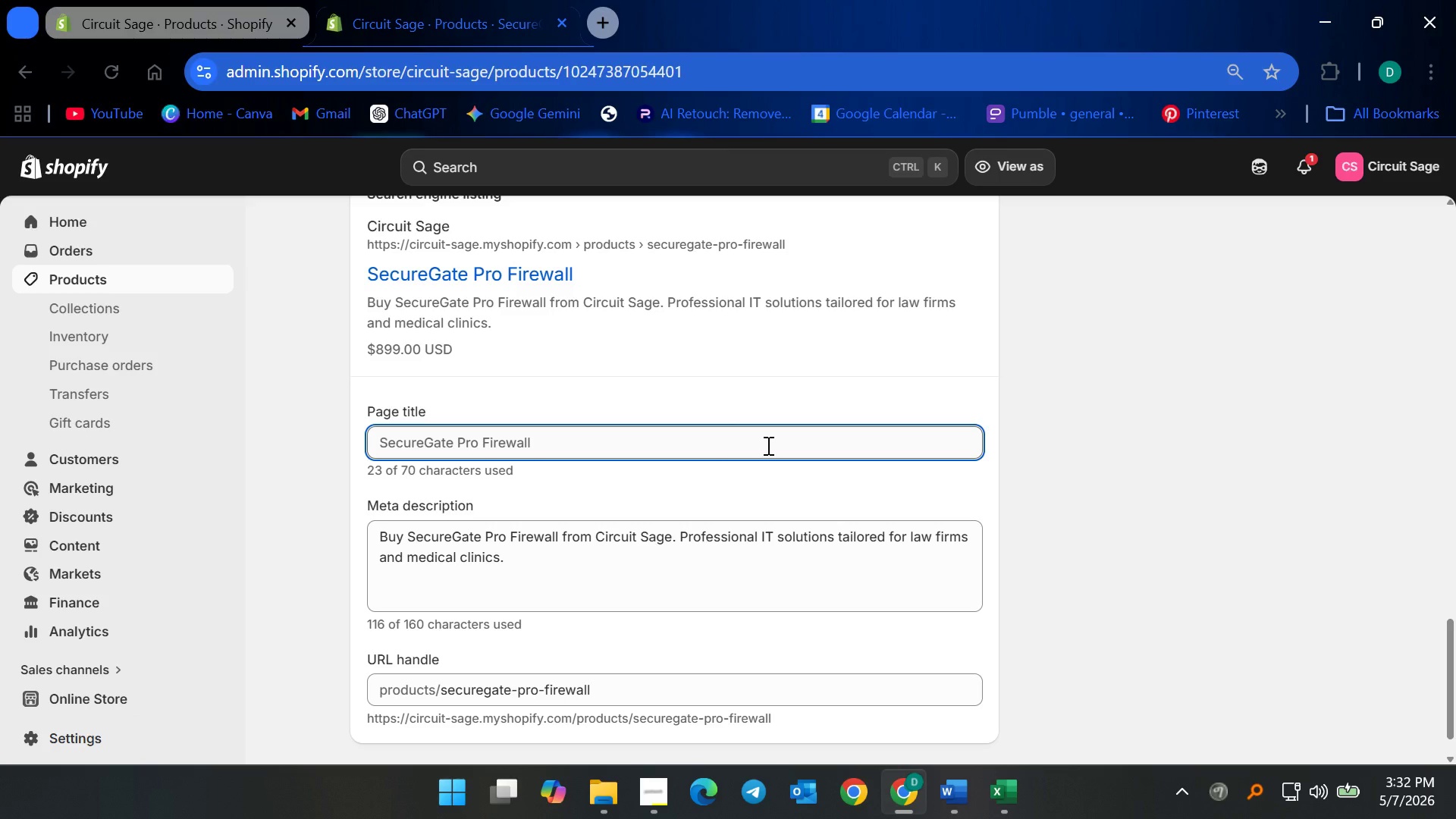 
left_click([554, 440])
 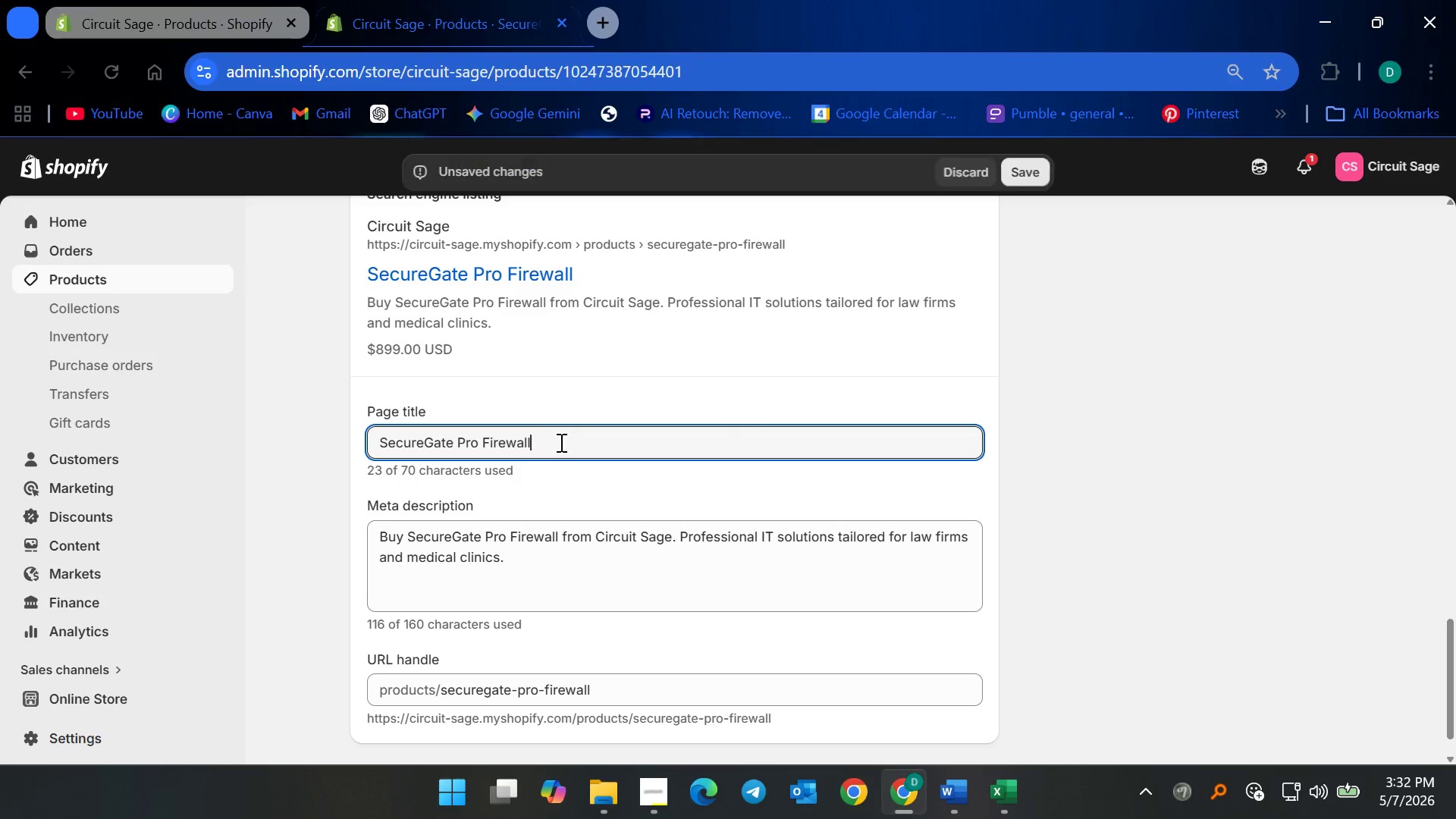 
type( | Business Network)
 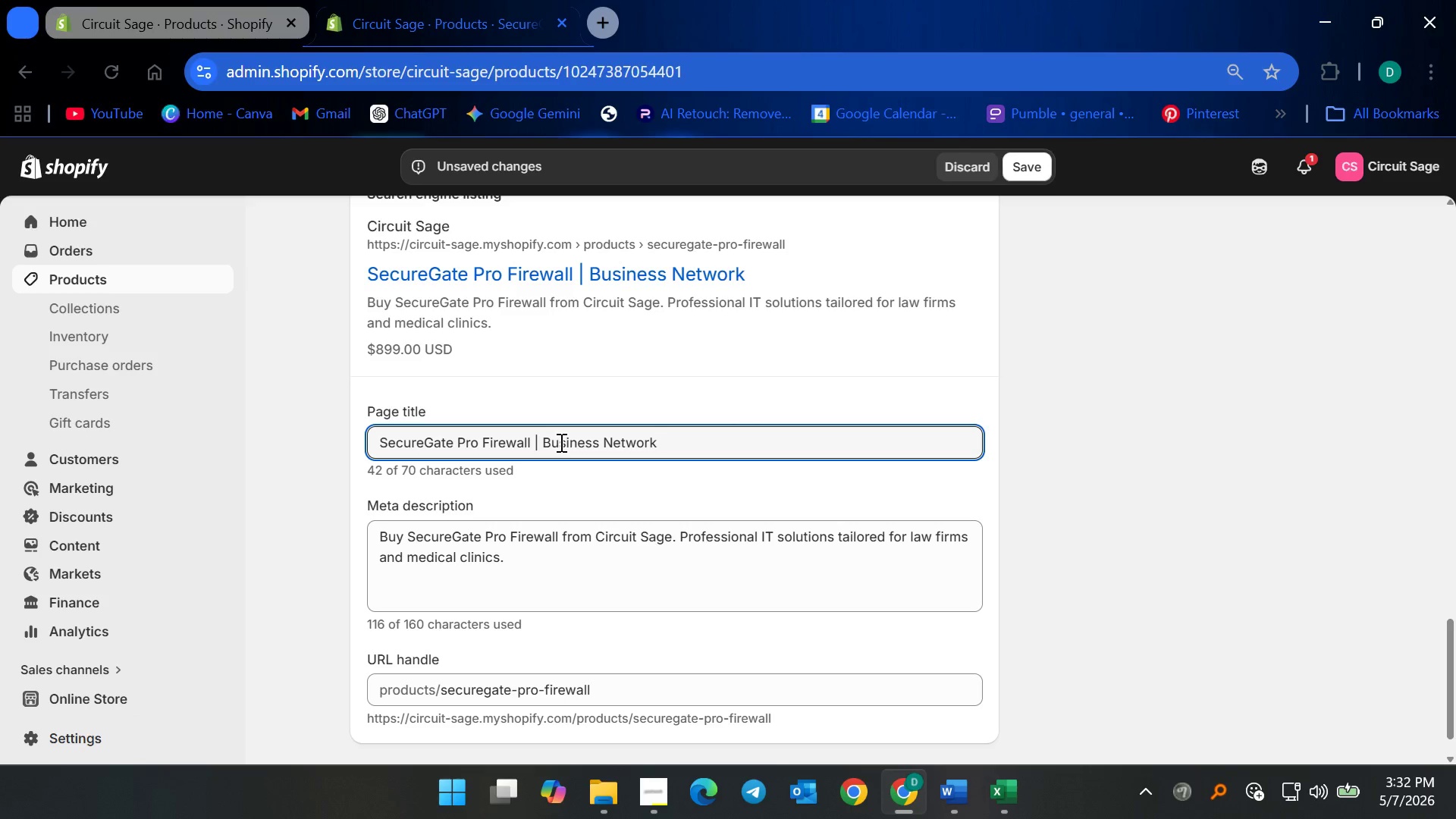 
wait(27.33)
 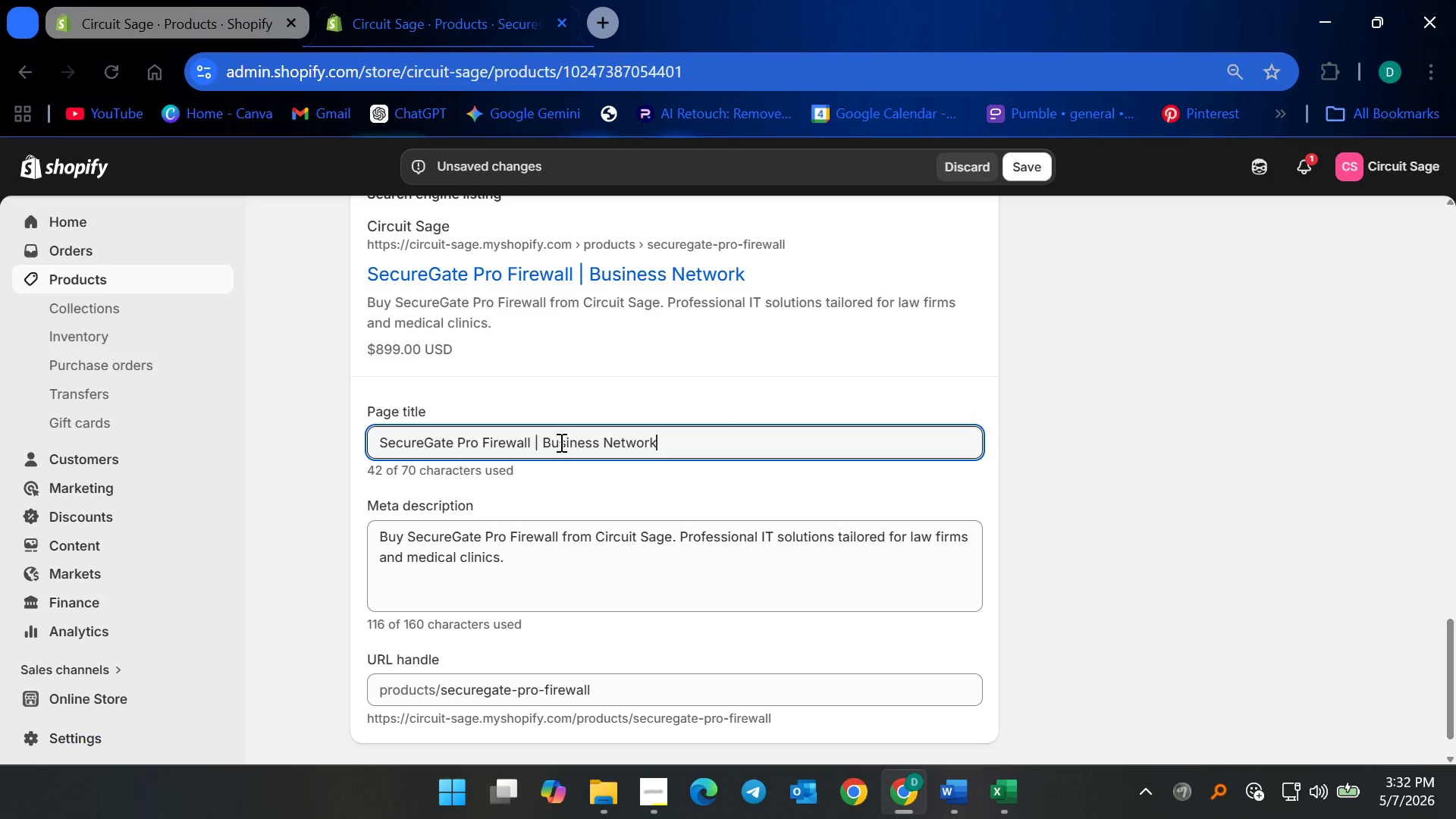 
type( Security by Circuit Sage)
 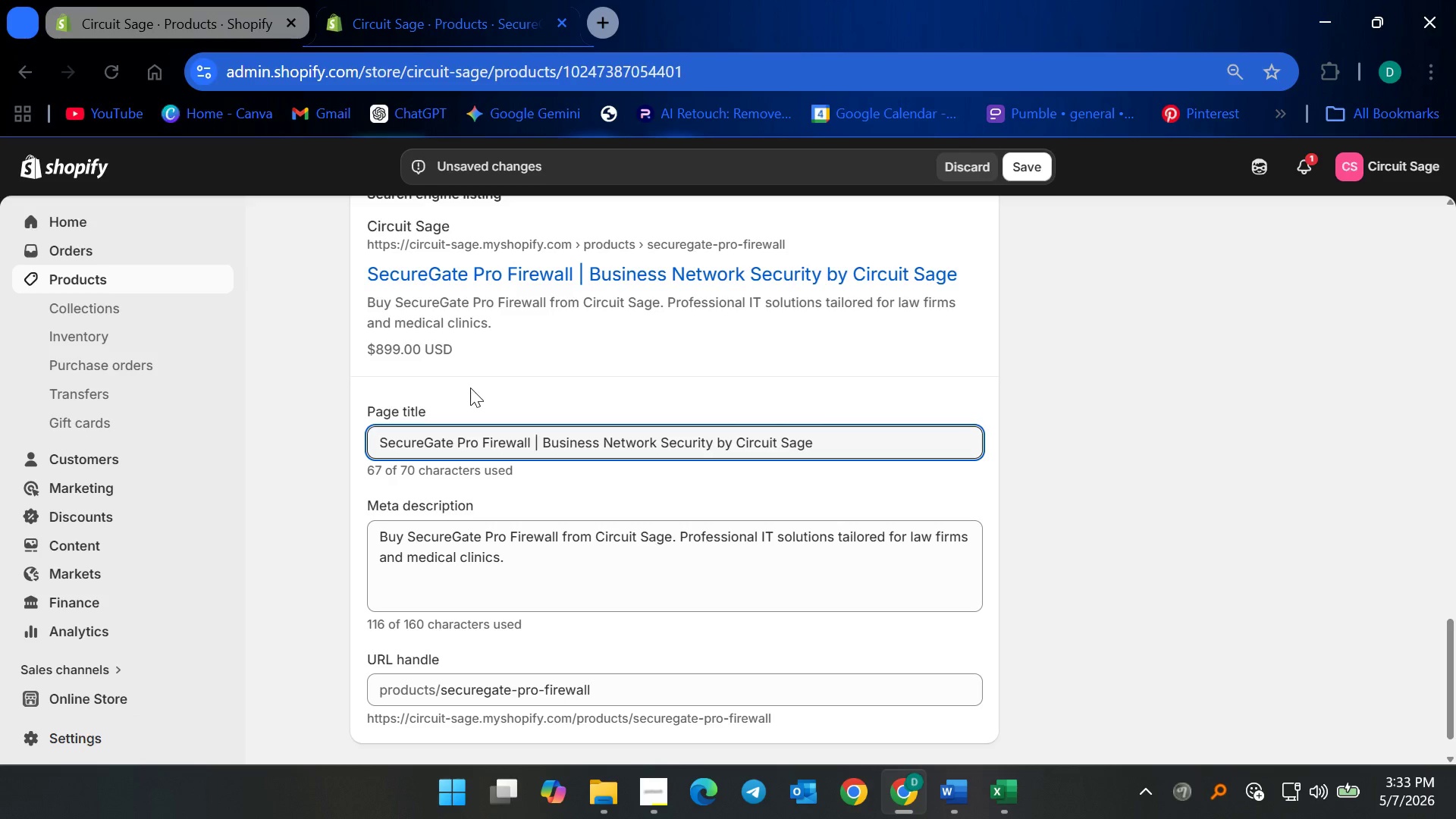 
wait(20.59)
 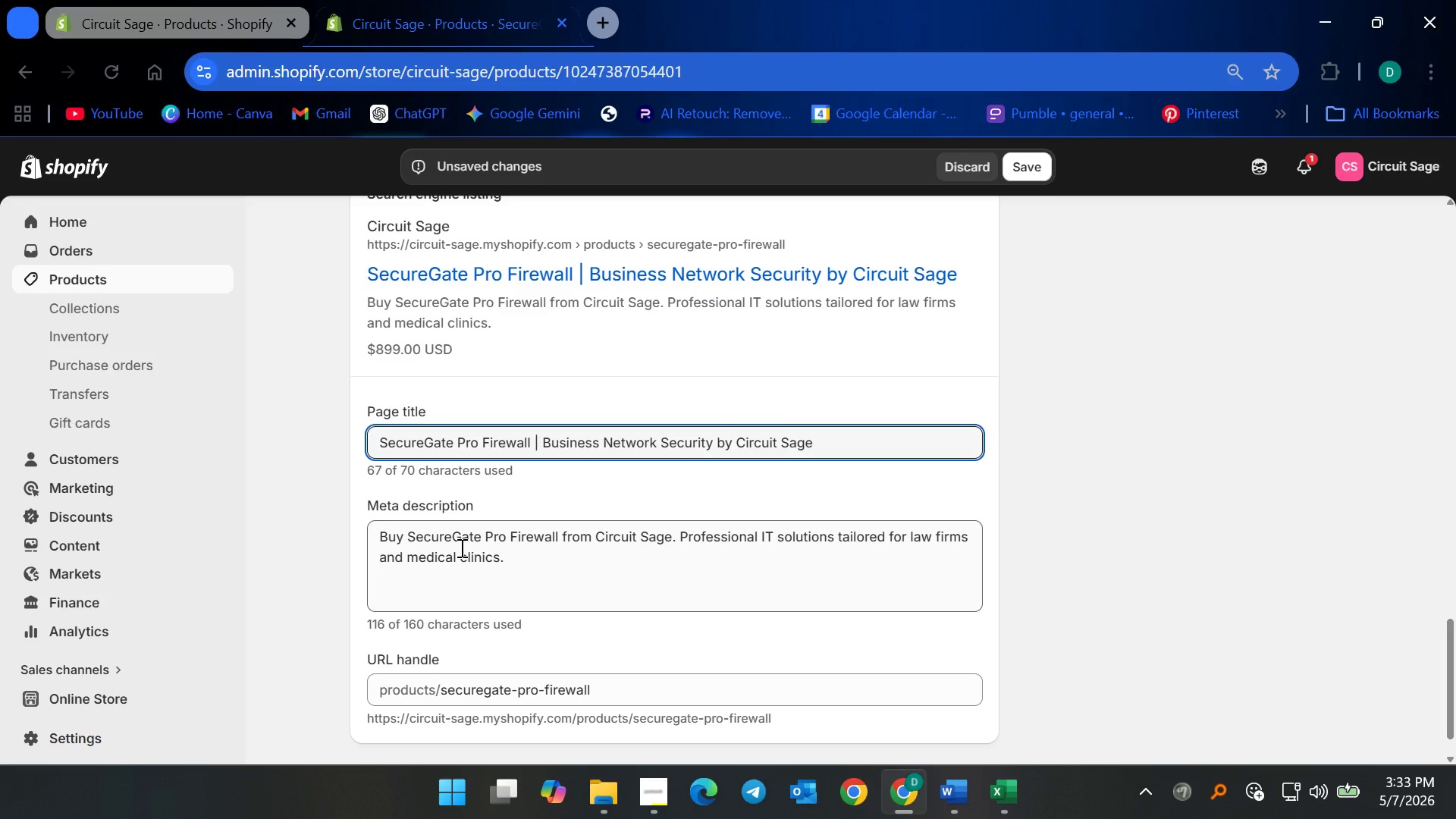 
left_click([460, 548])
 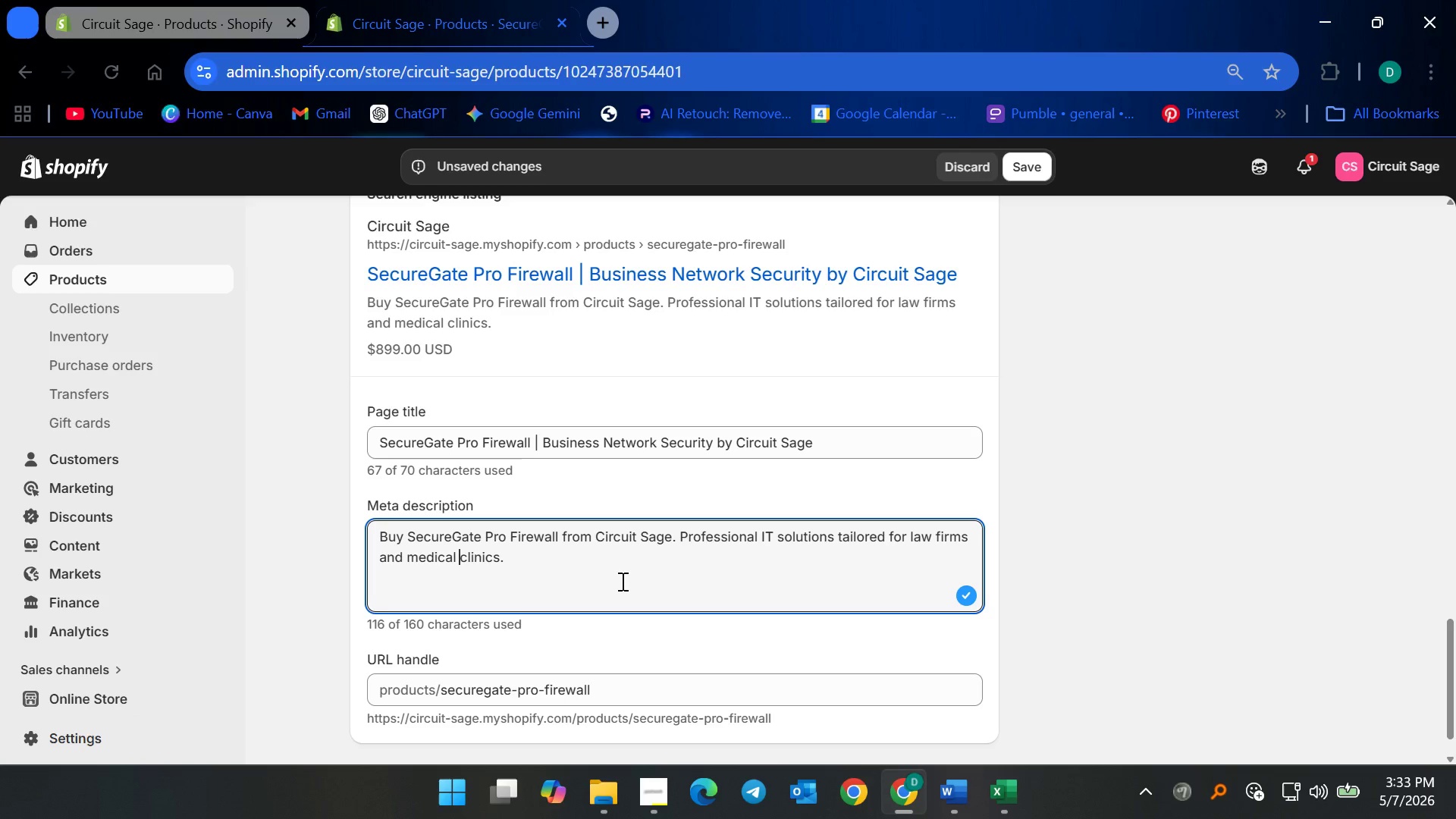 
wait(17.09)
 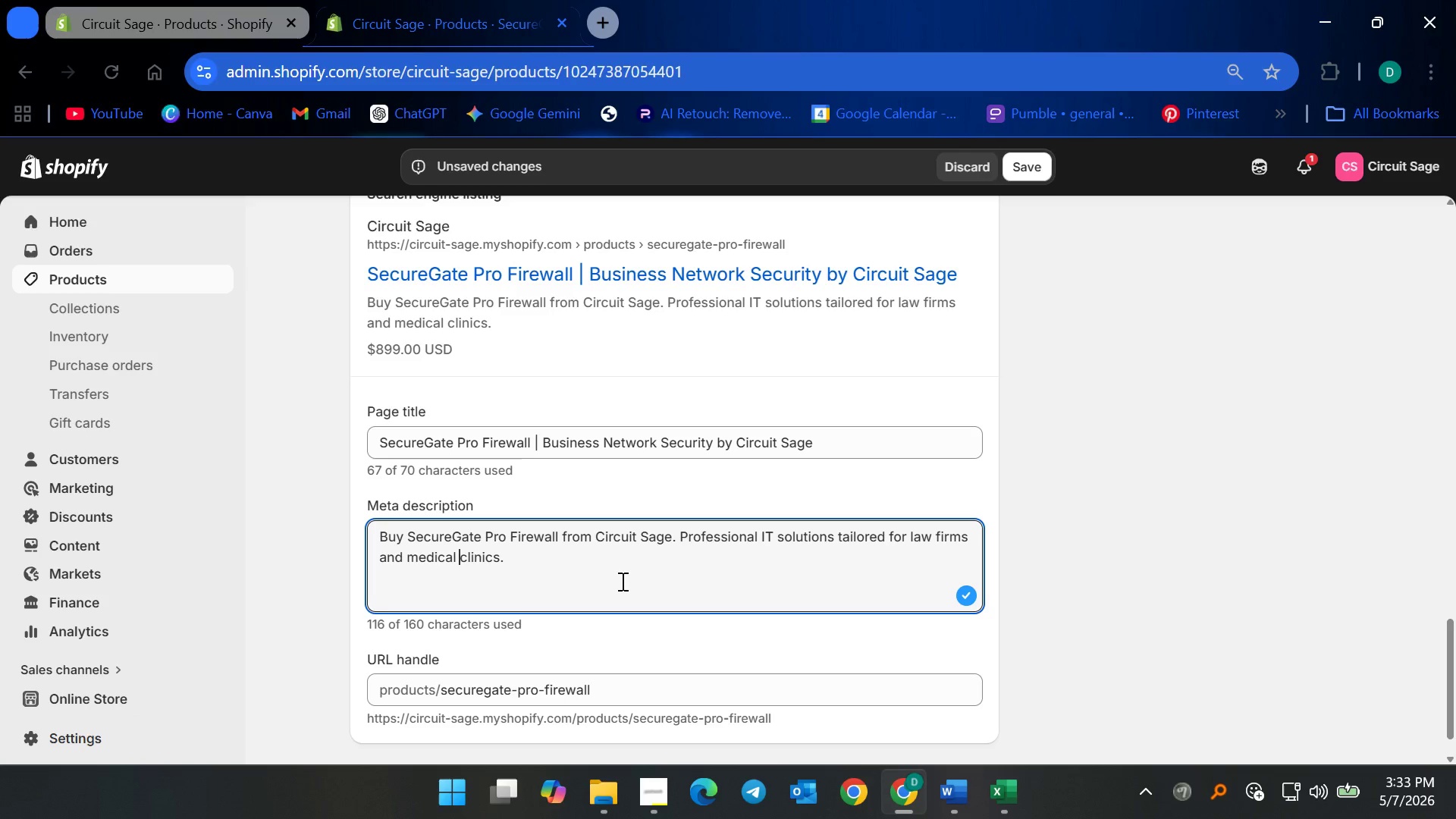 
key(Control+ControlLeft)
 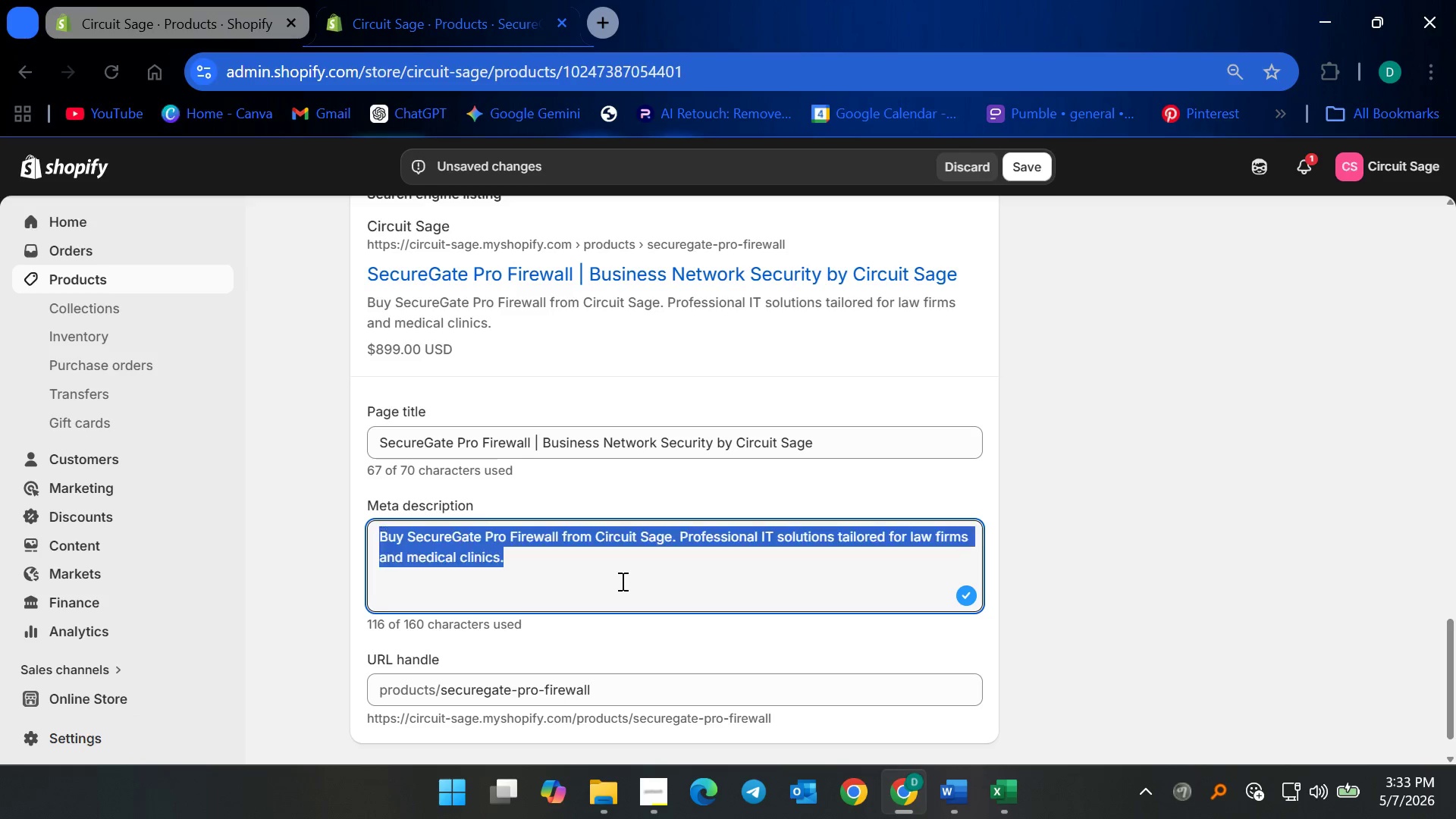 
key(Control+A)
 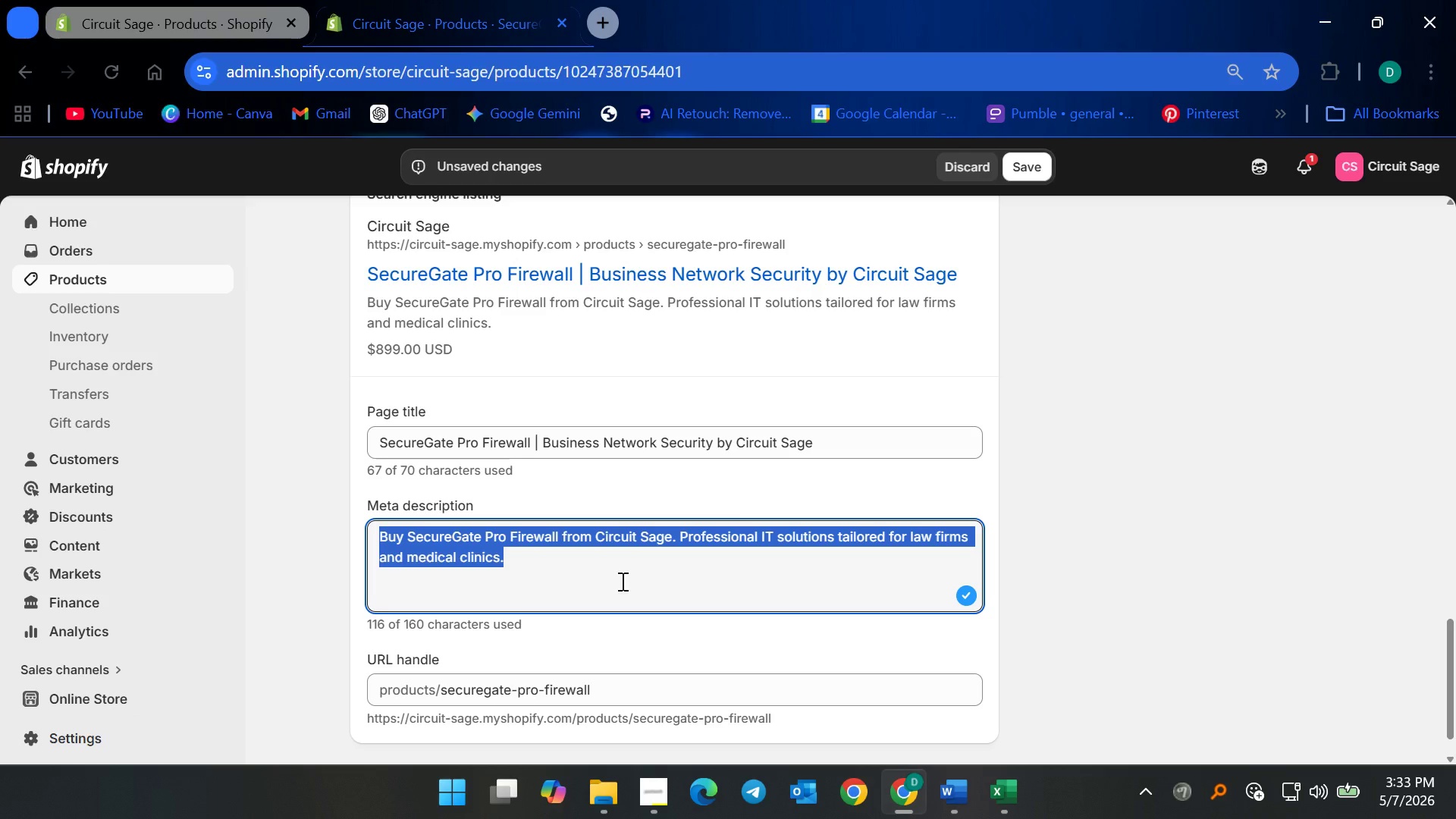 
type(Protect )
 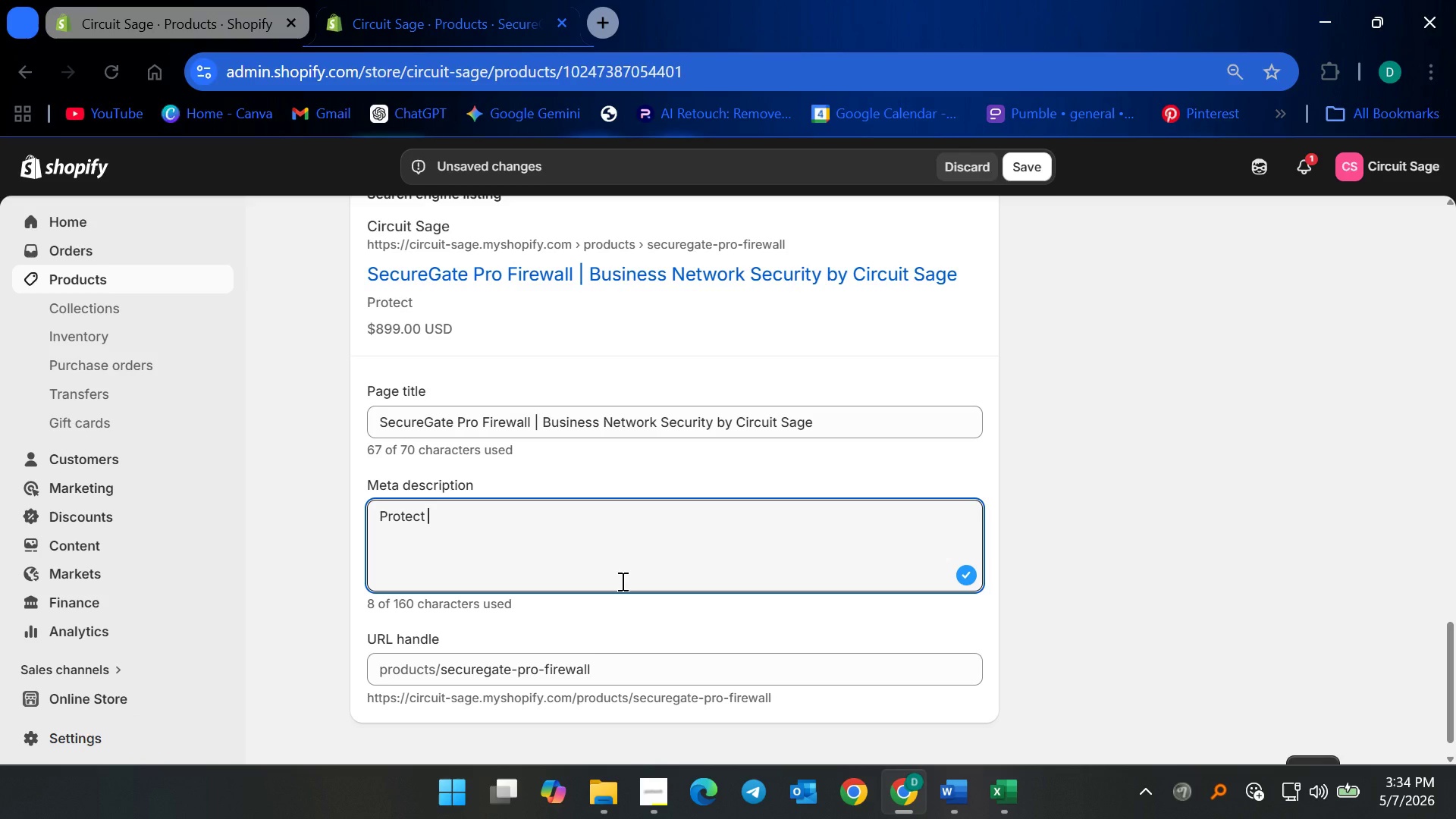 
wait(30.55)
 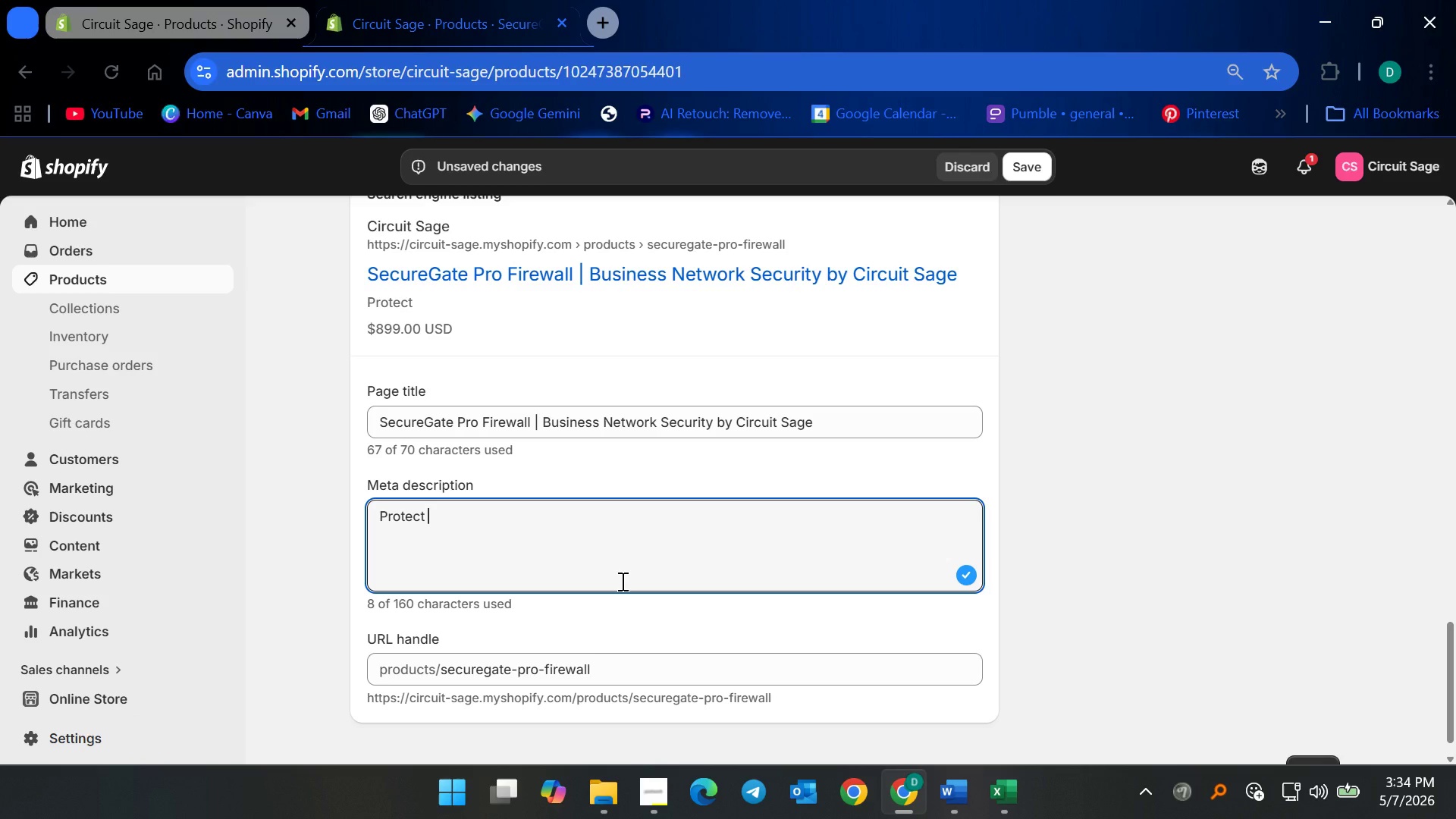 
type(sensitive client data with a SecureGateb)
key(Backspace)
type( )
 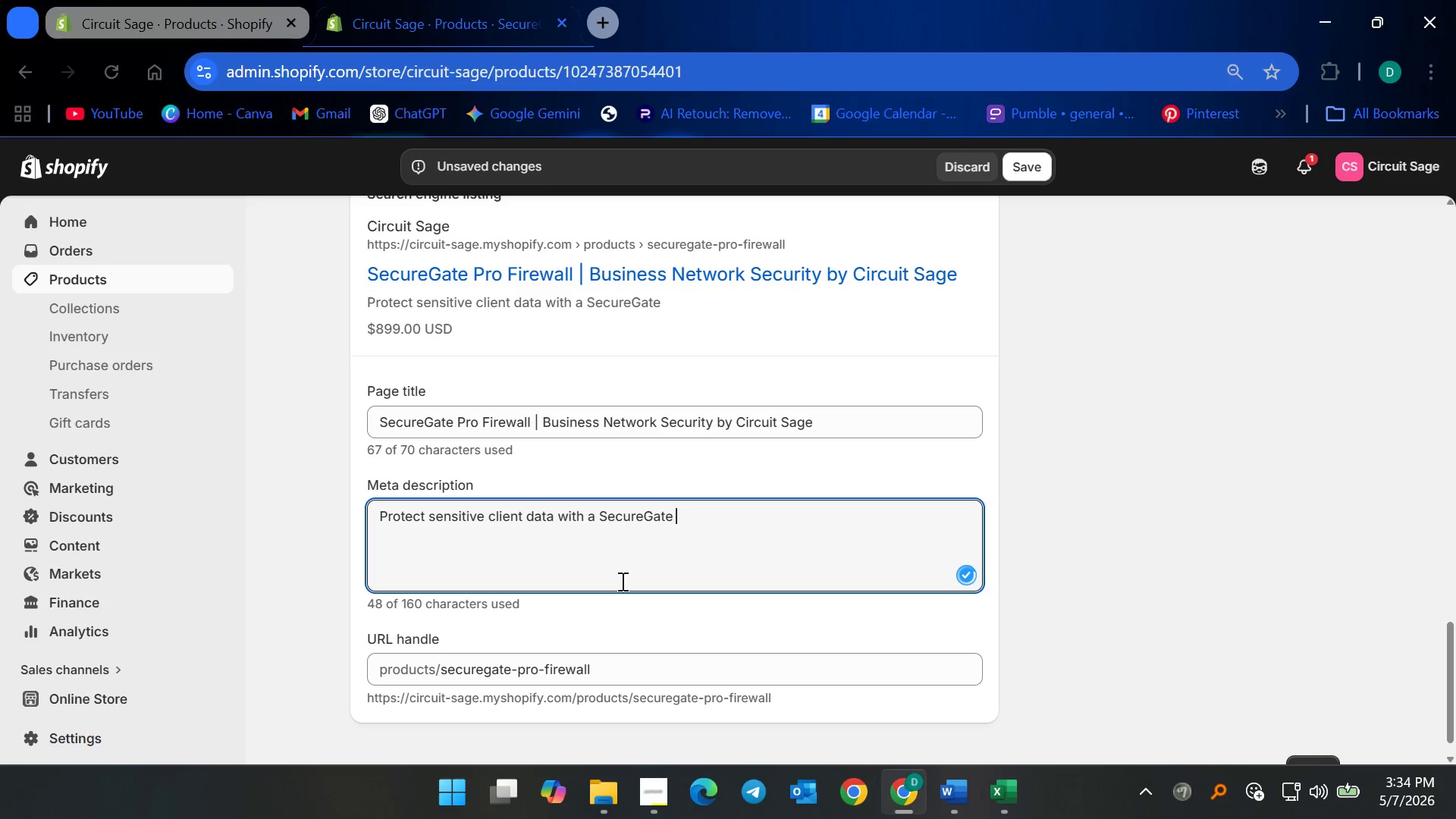 
type(Pro Firewall )
 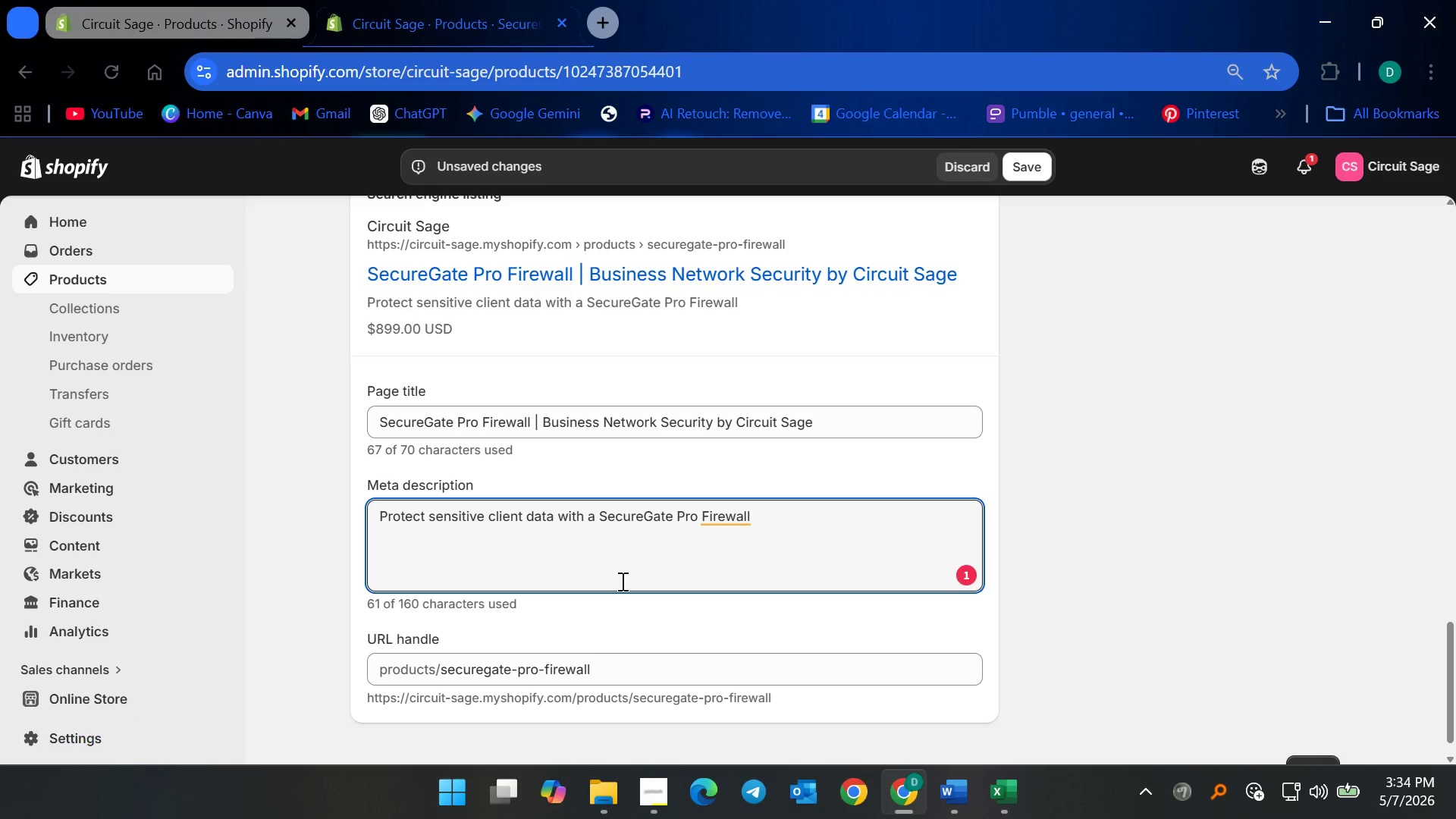 
type(from Cir)
key(Backspace)
key(Backspace)
key(Backspace)
type(Circuit Sage - )
 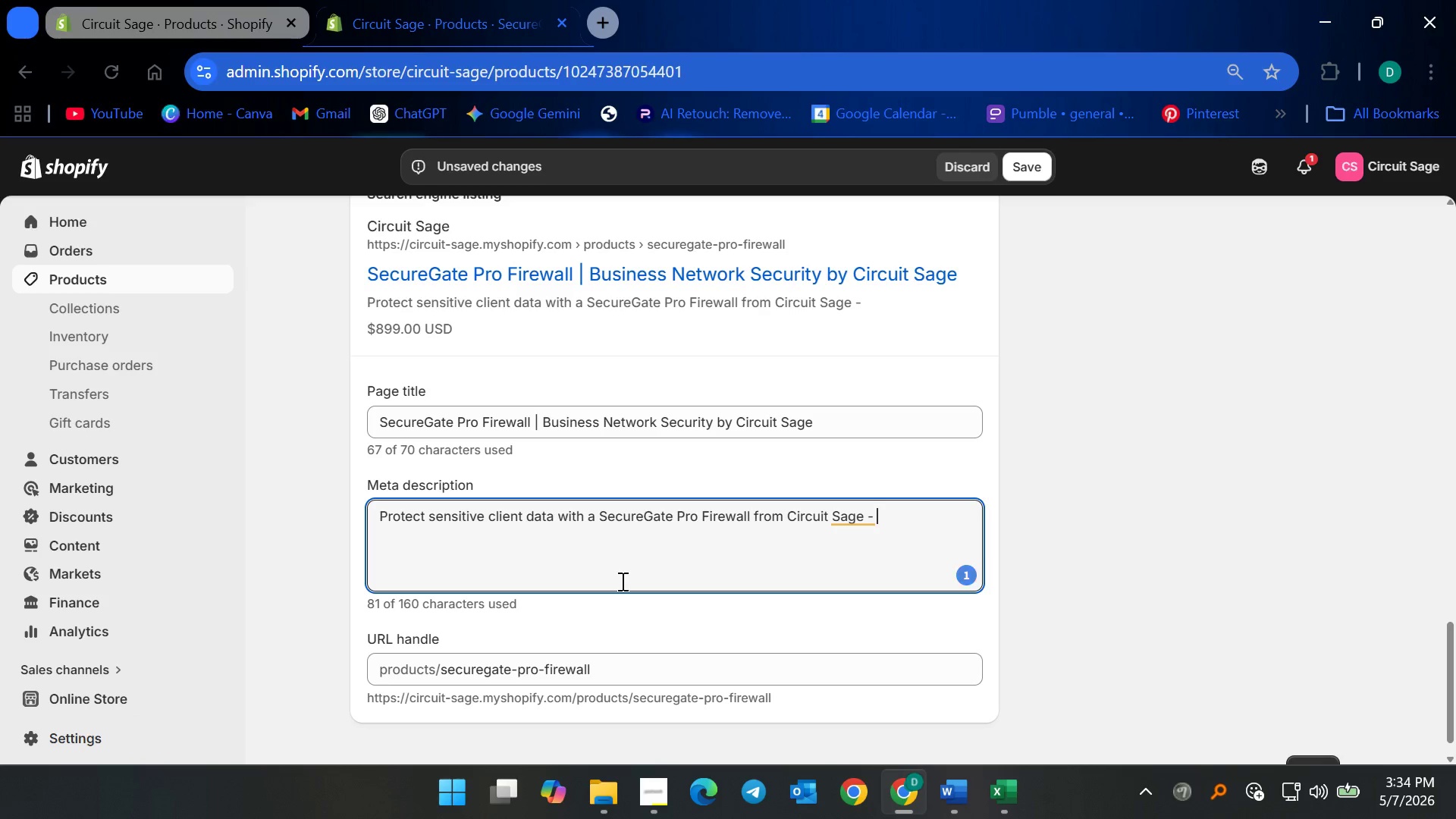 
type(entr)
key(Backspace)
type(erprise-grade)
 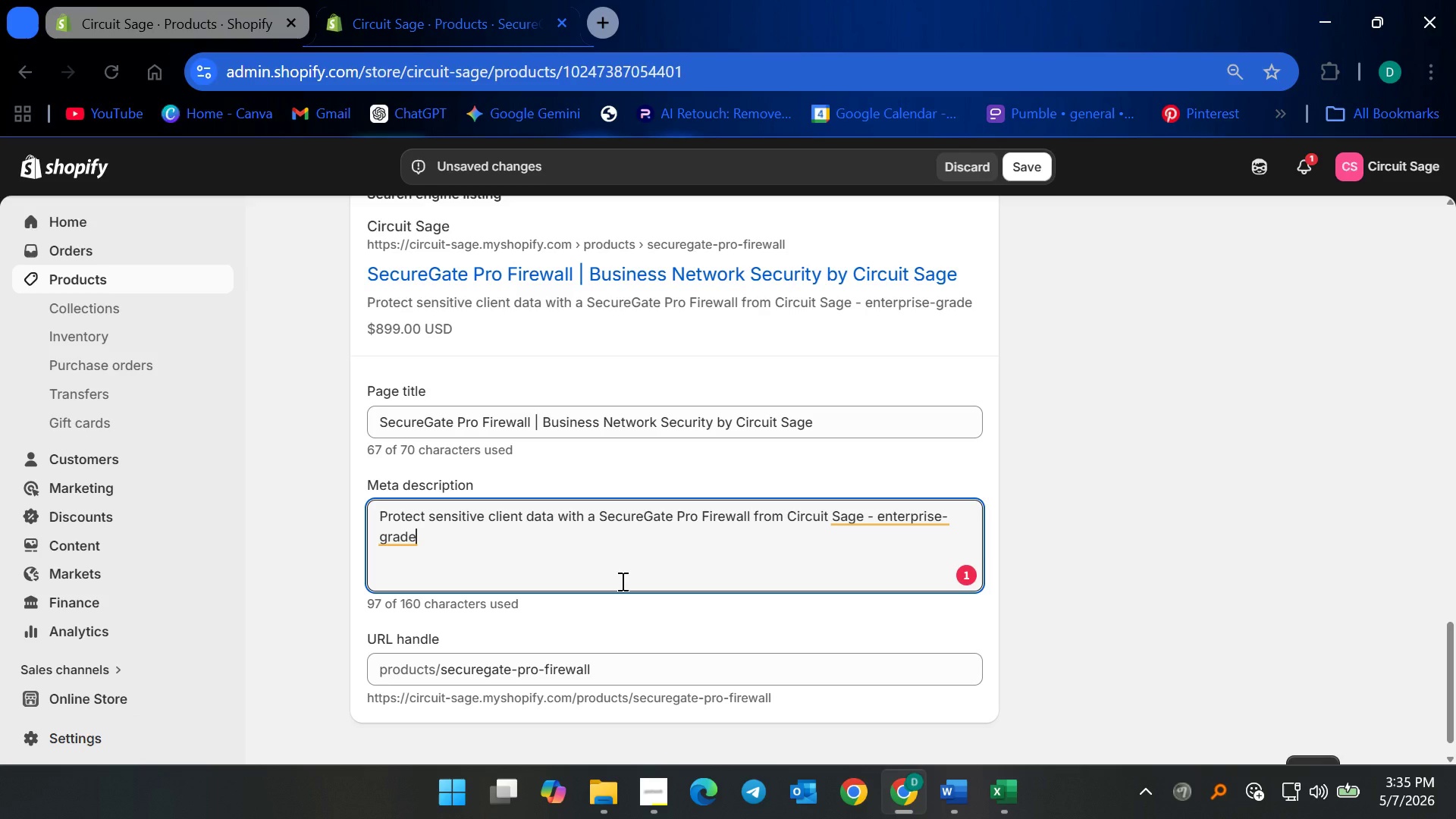 
key(Space)
 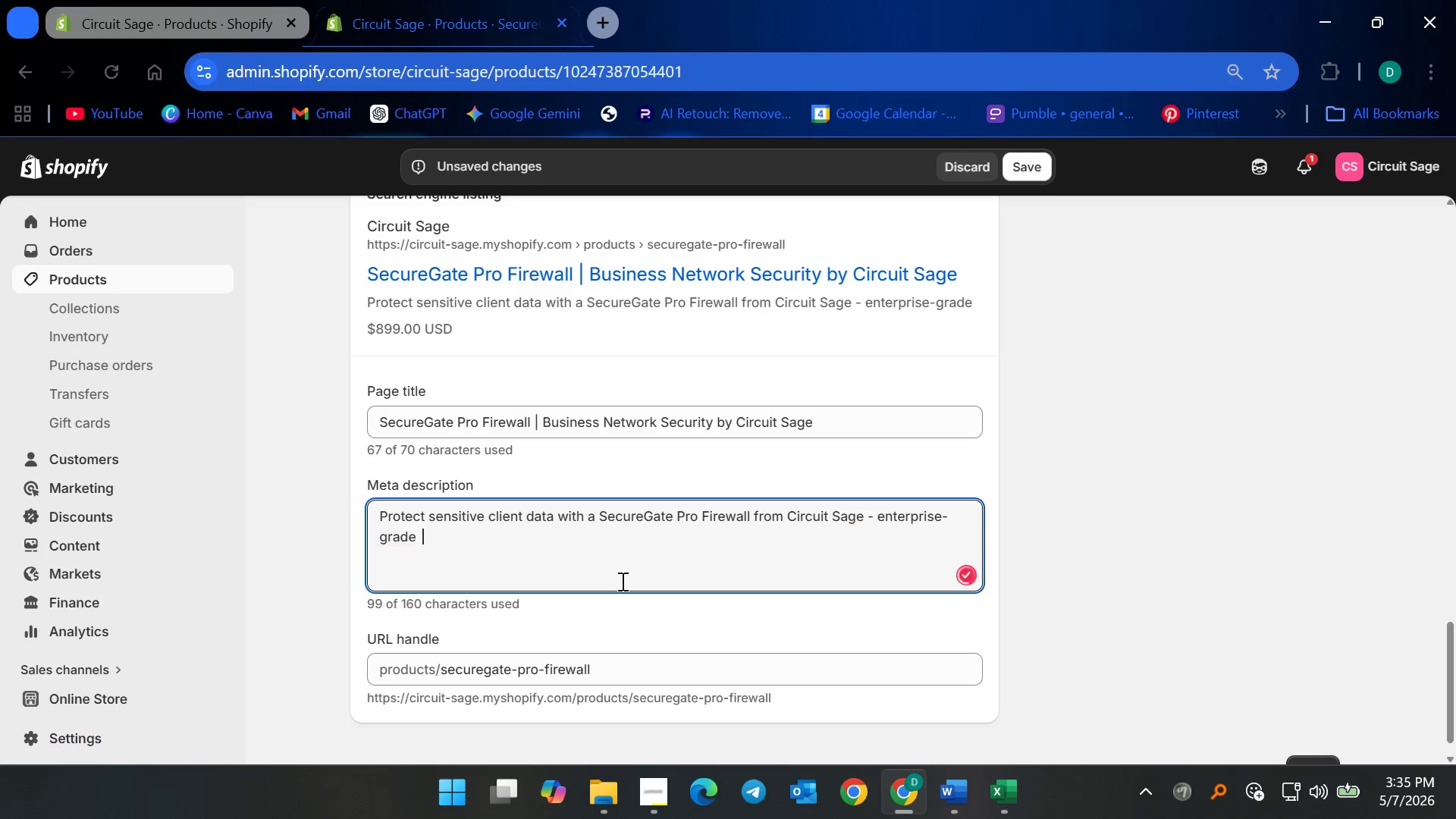 
key(Space)
 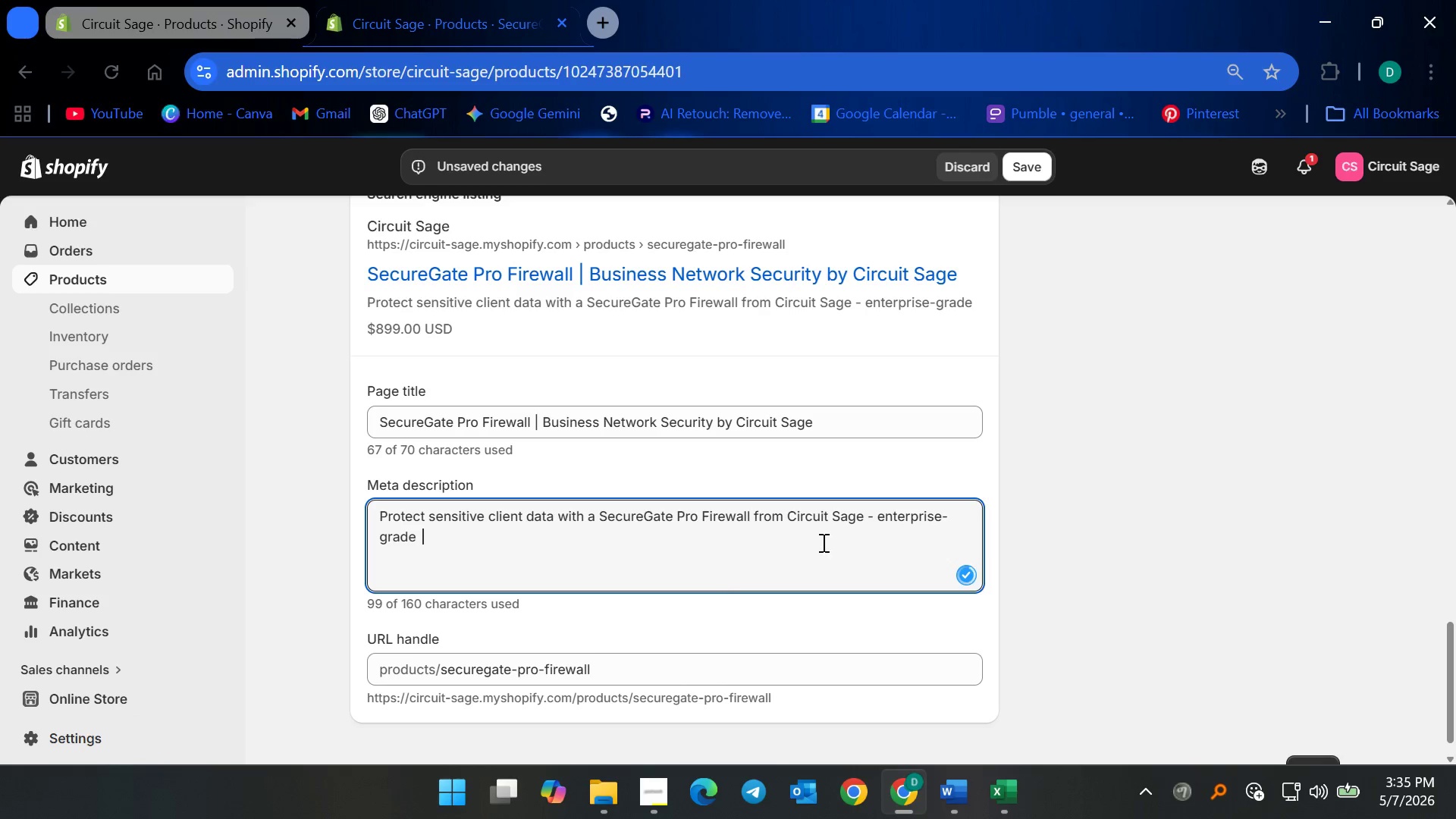 
left_click([873, 514])
 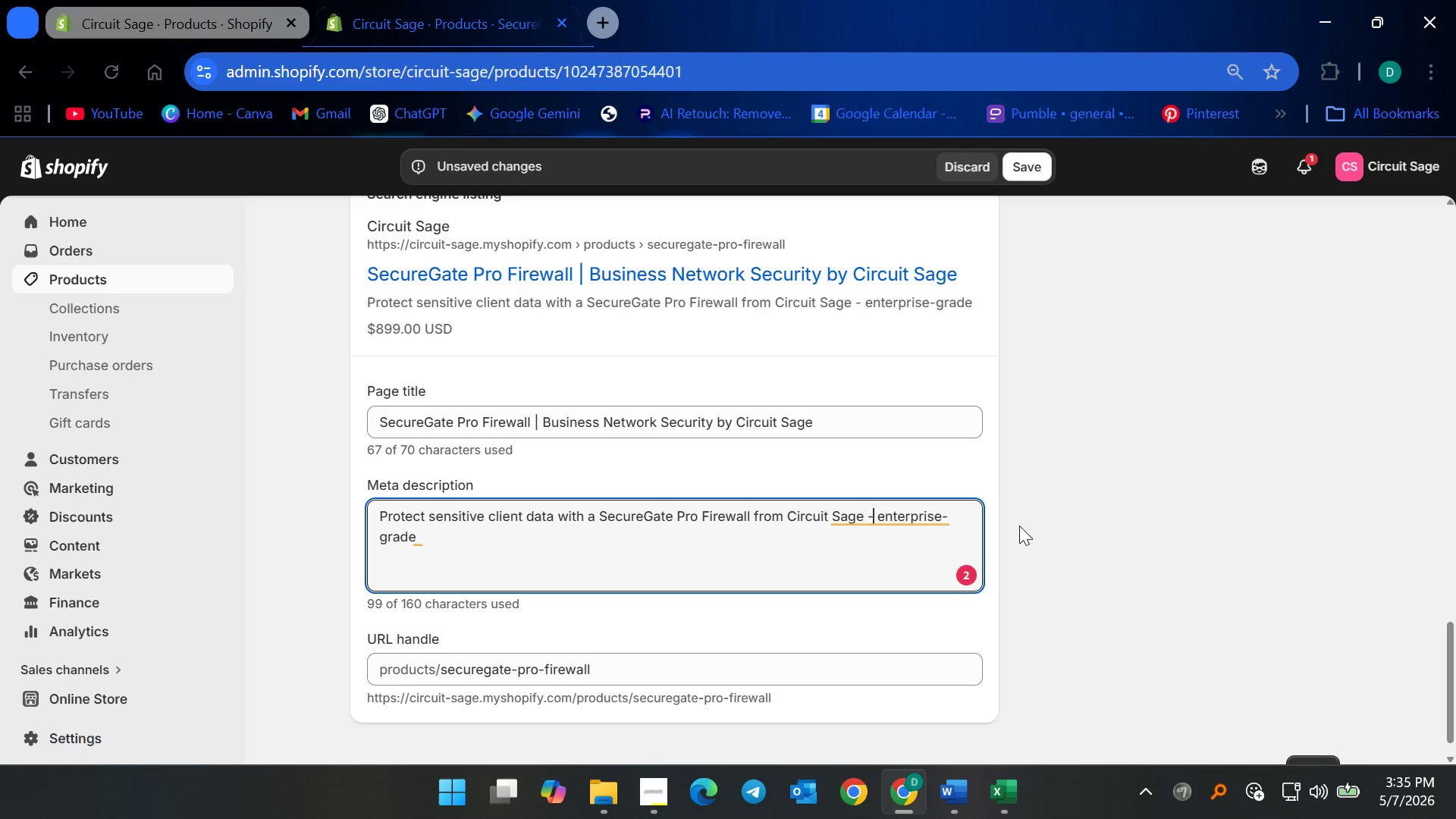 
key(Backspace)
 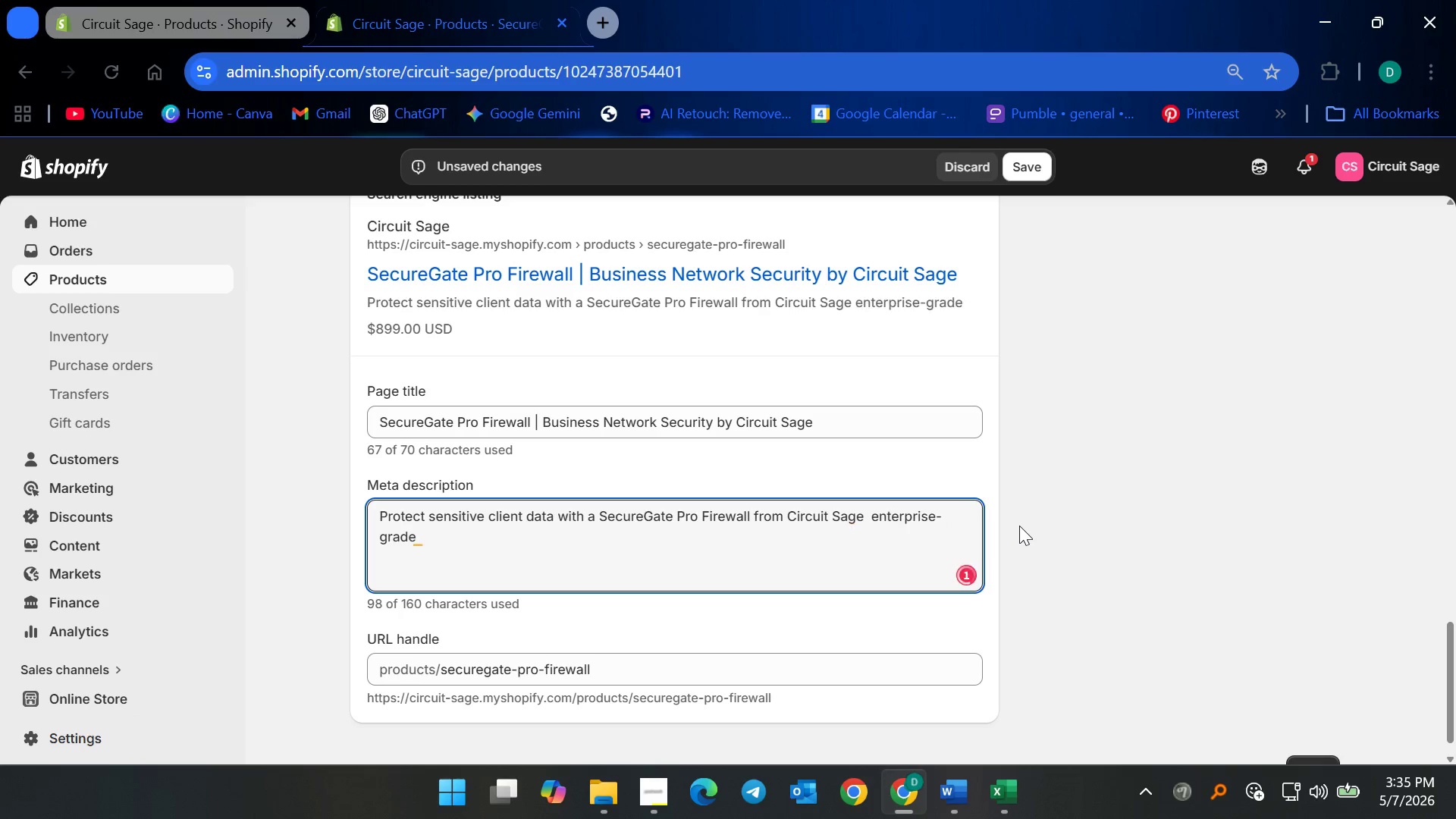 
key(Backspace)
 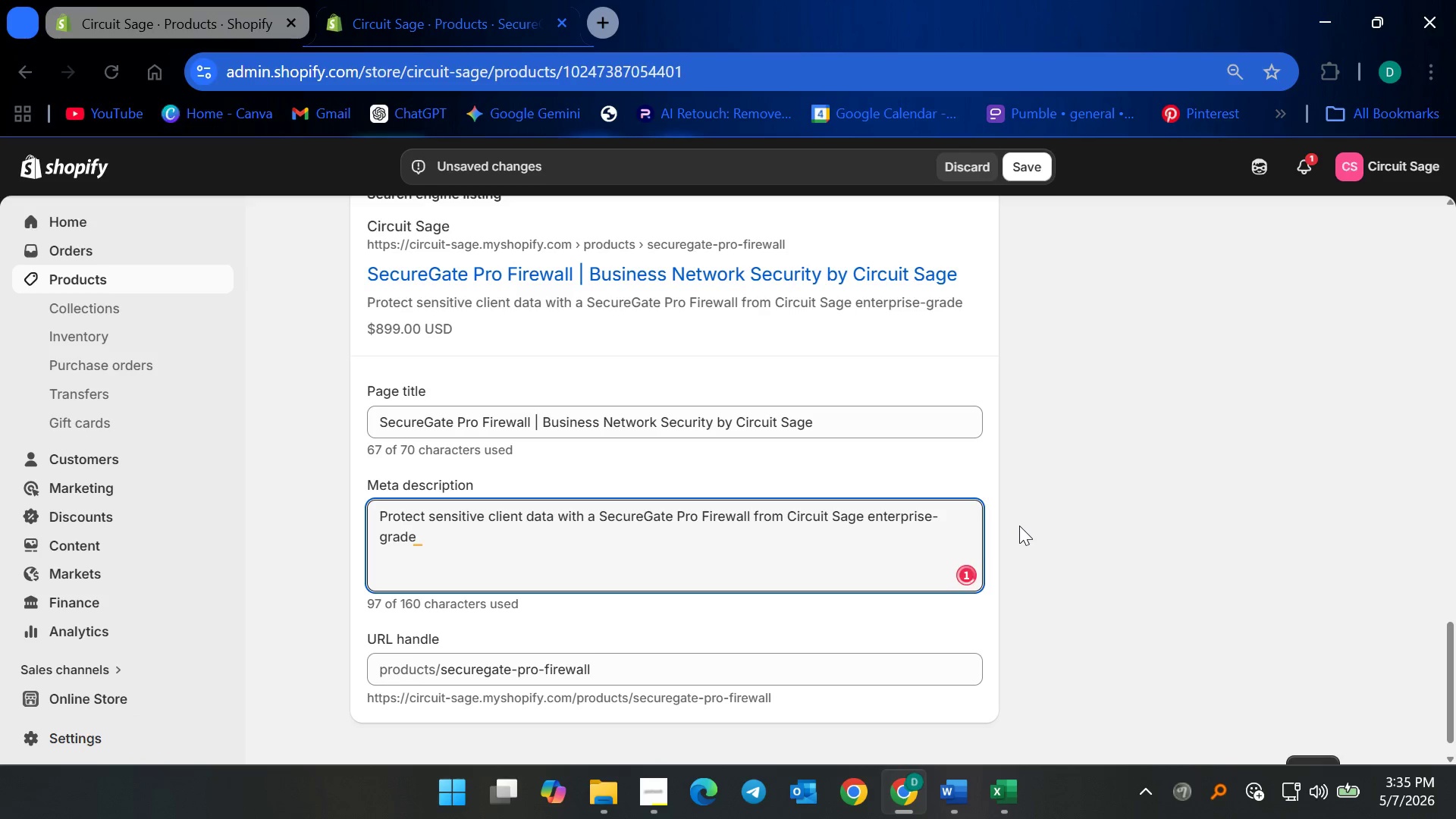 
key(Semicolon)
 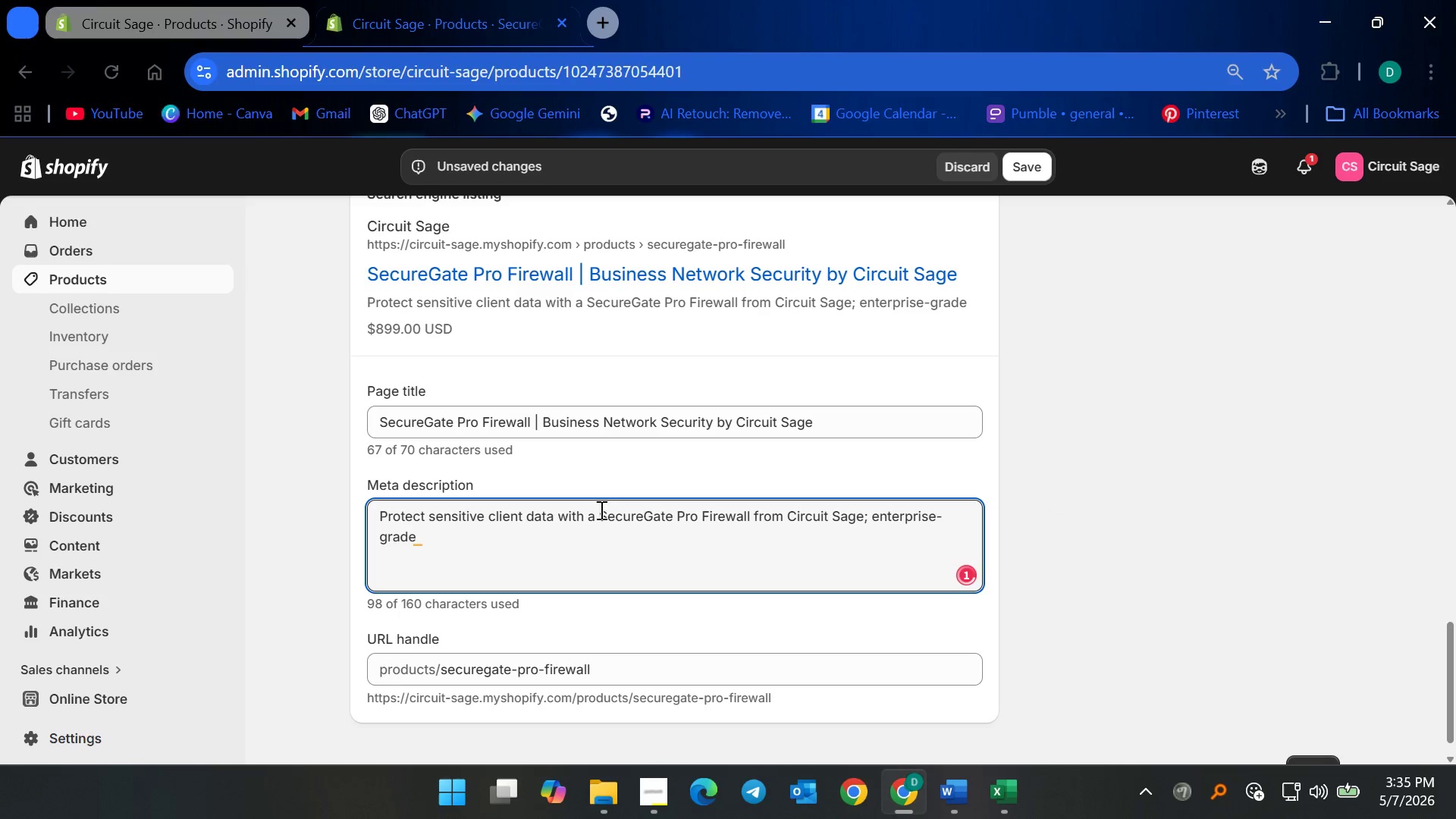 
left_click([549, 538])
 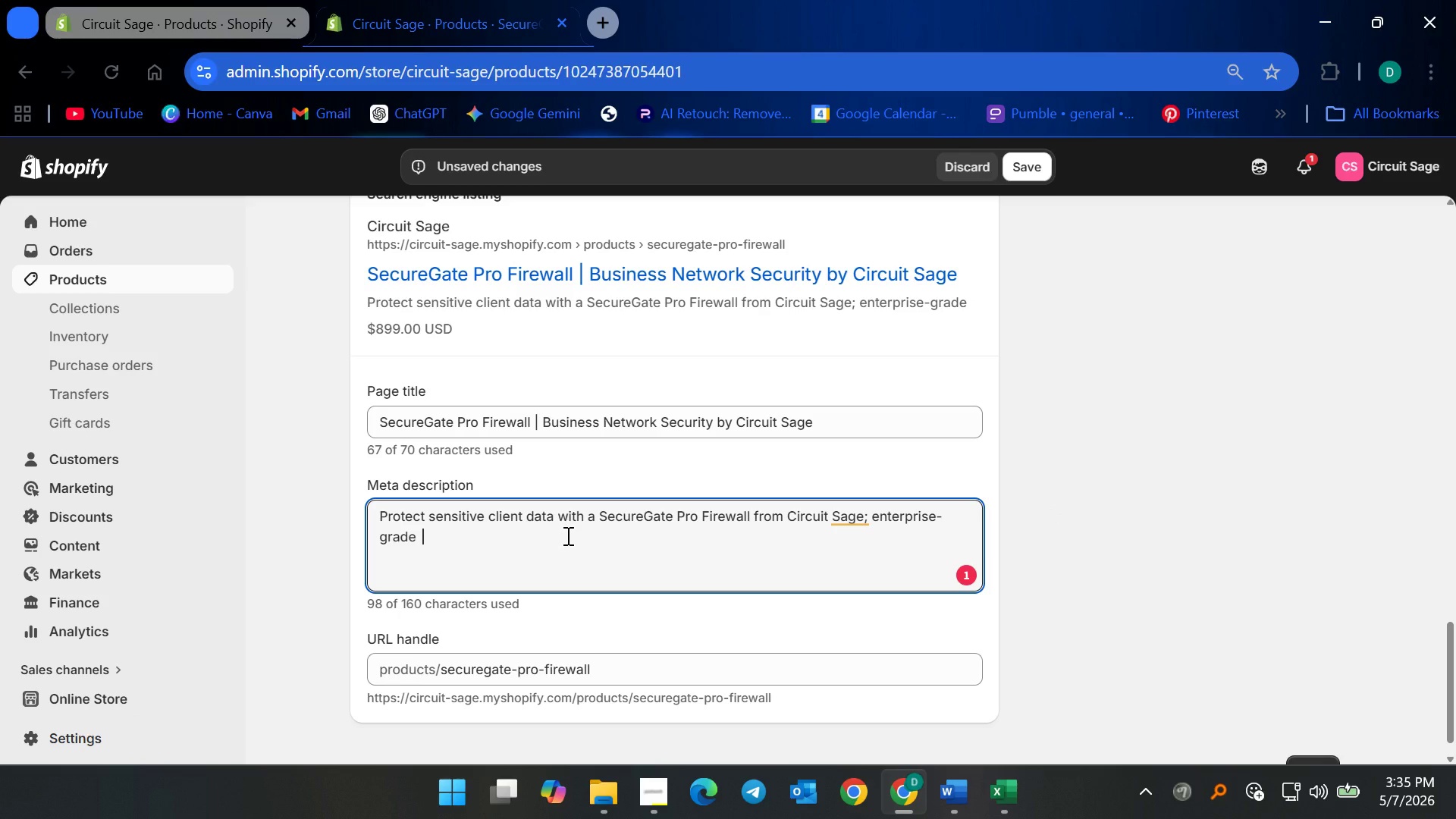 
type(security built for law firms and medical clinics.)
 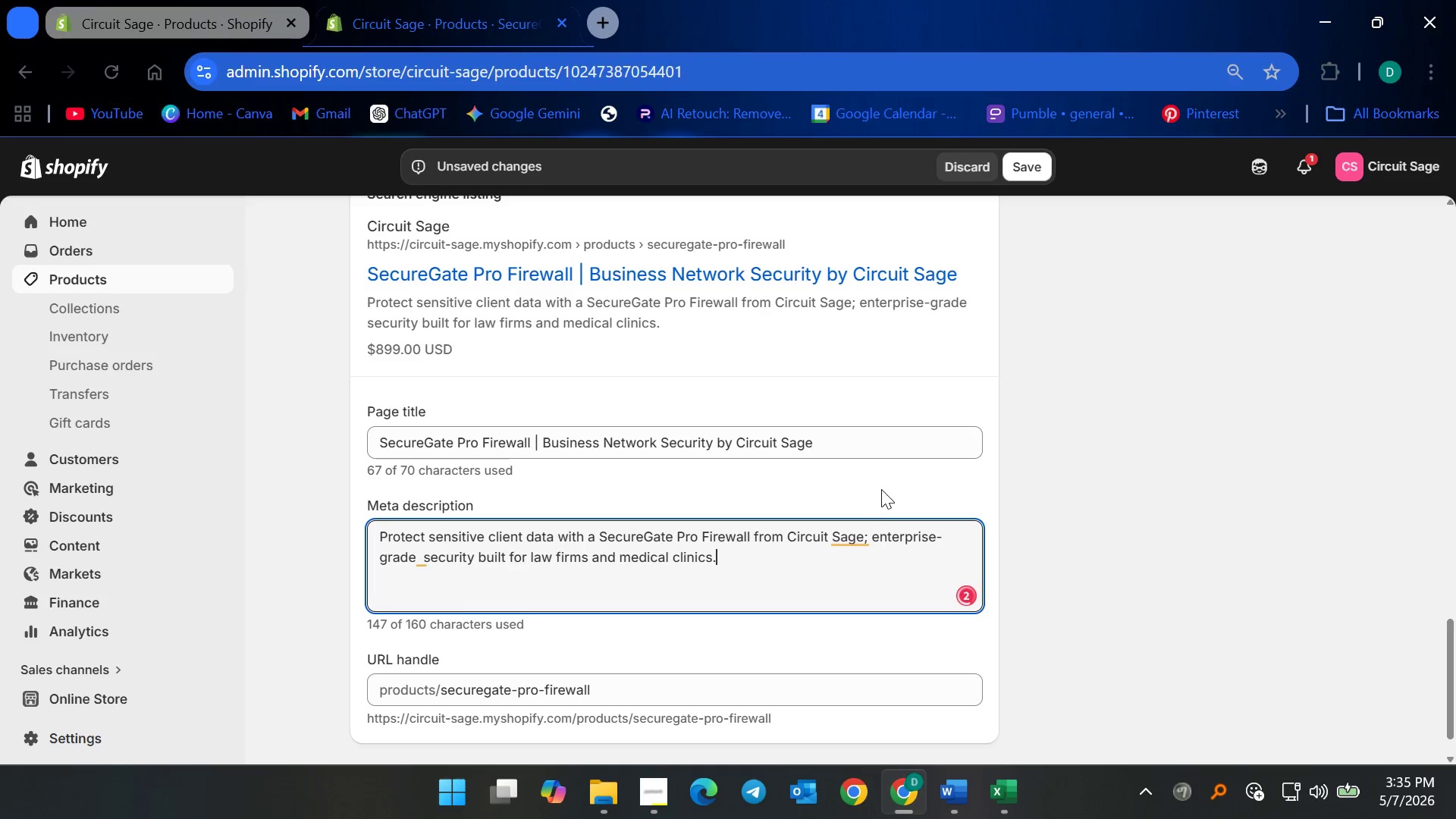 
left_click([855, 538])
 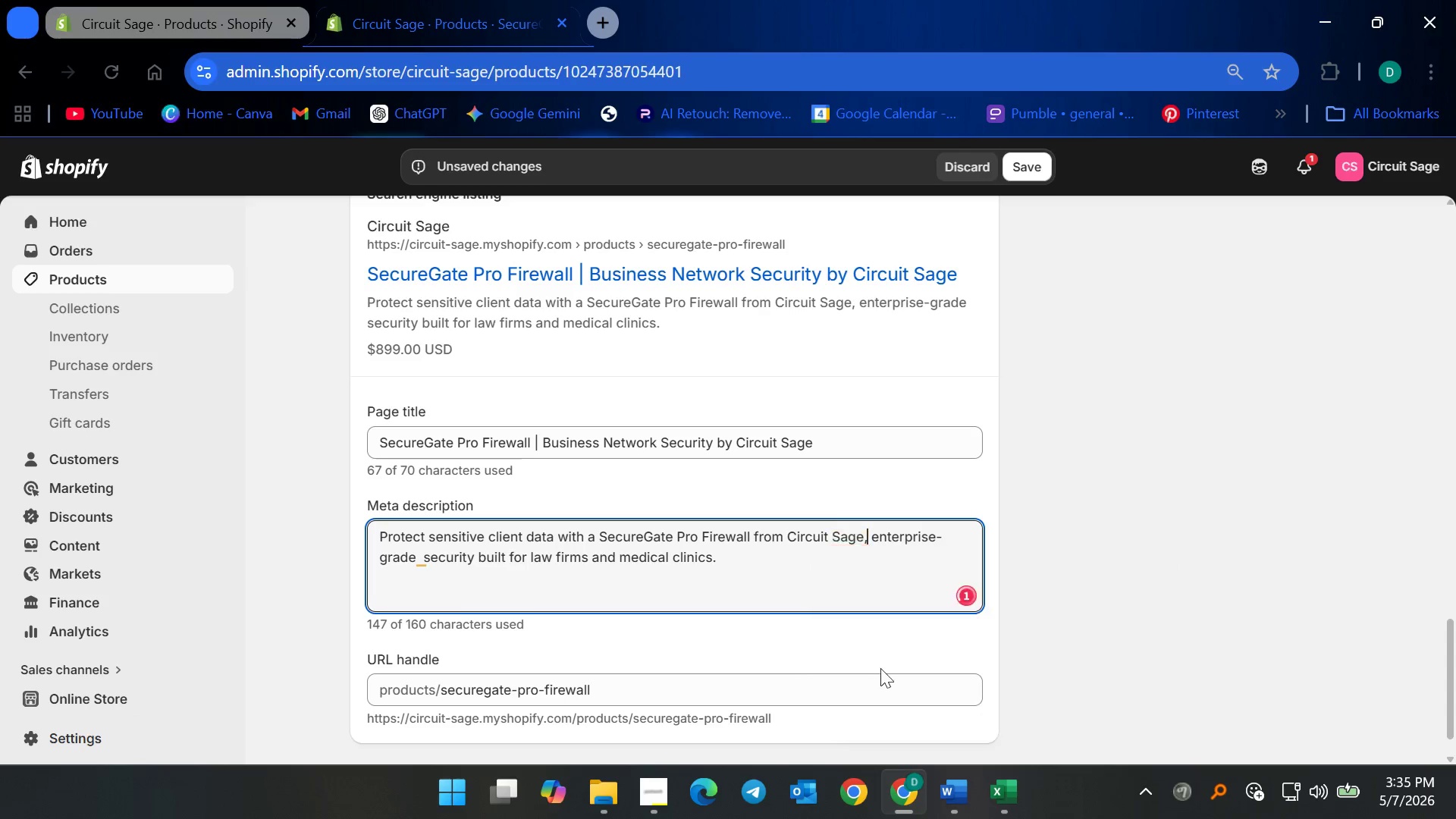 
left_click([819, 549])
 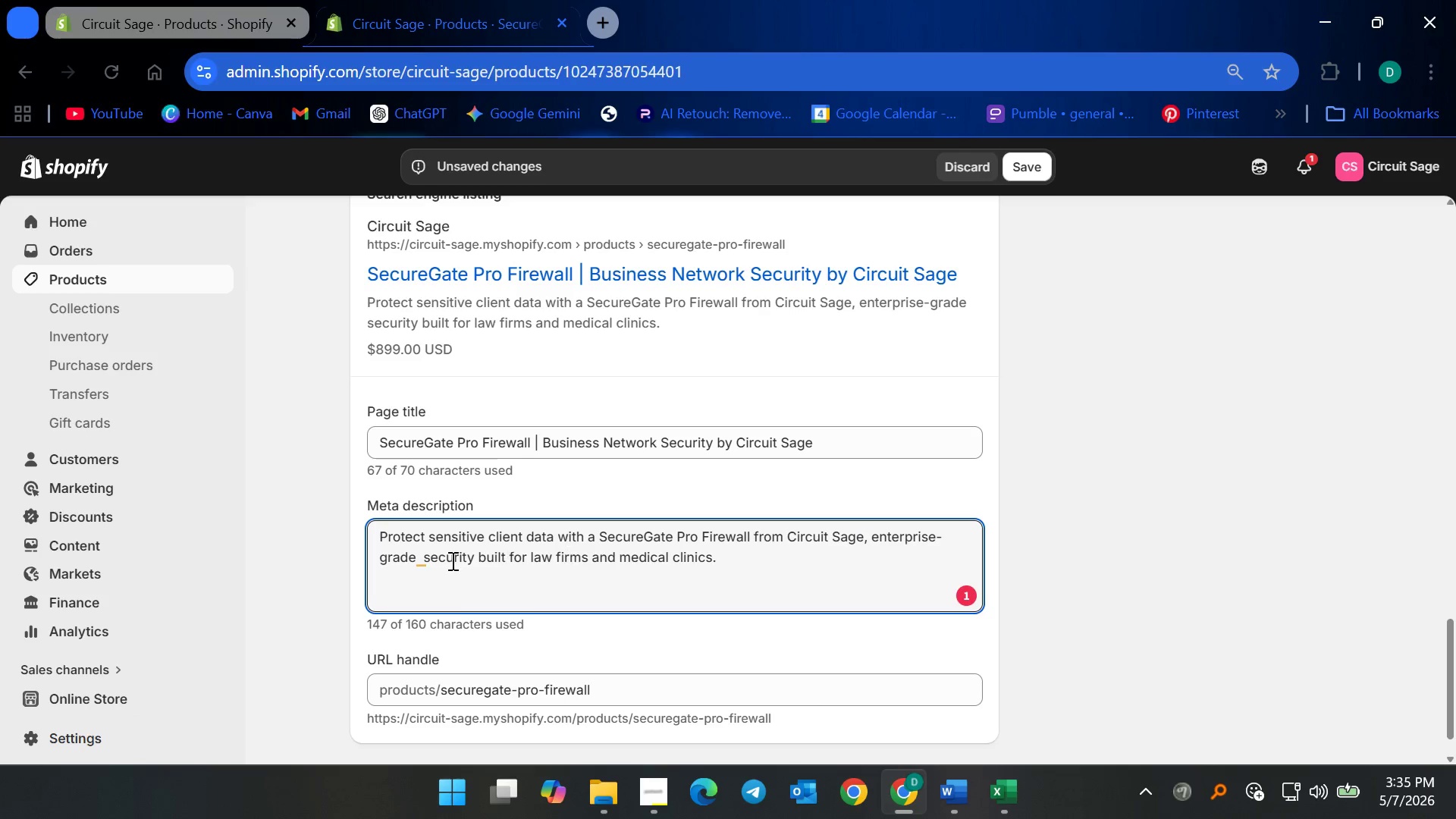 
left_click([428, 553])
 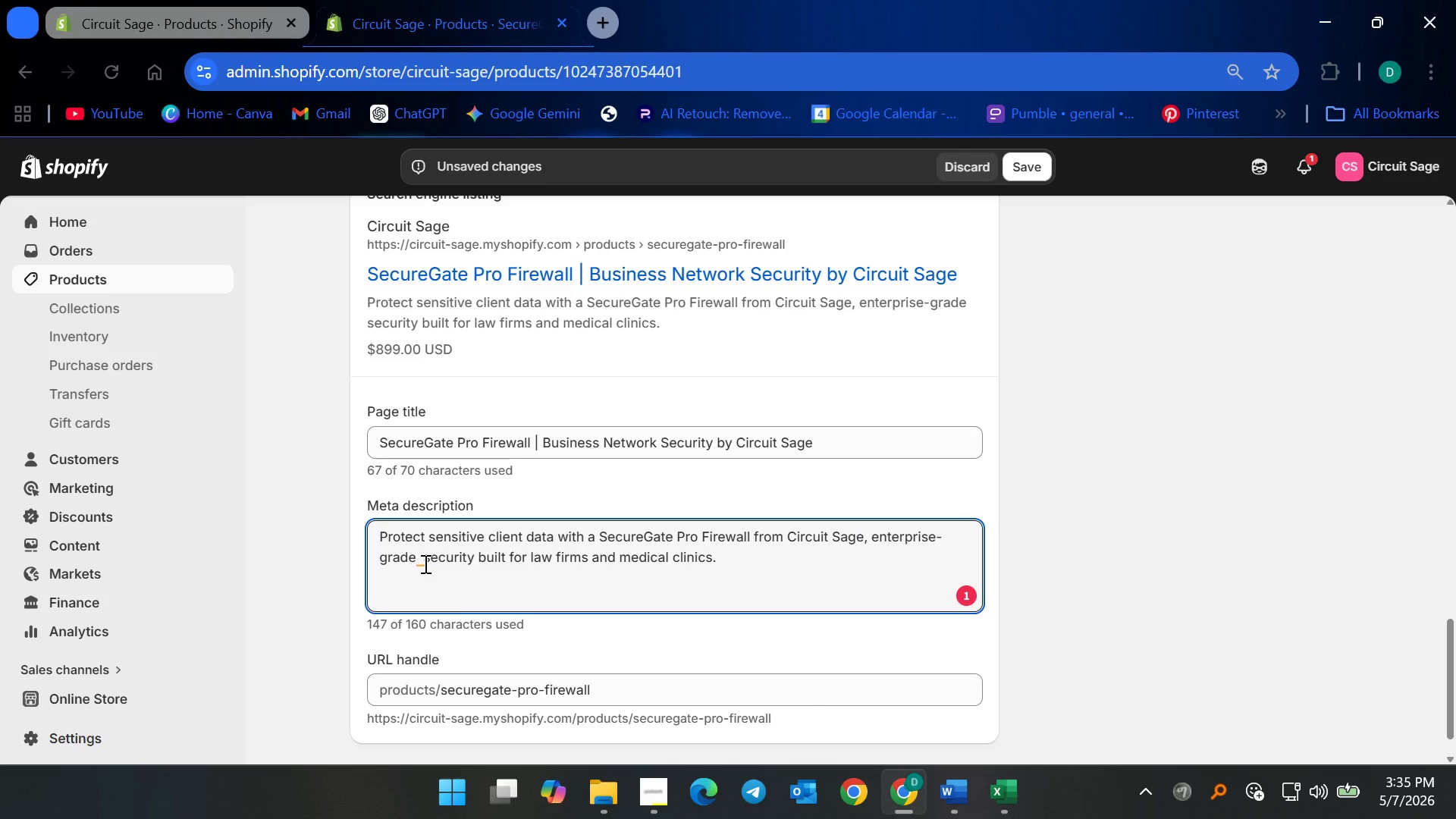 
left_click([422, 563])
 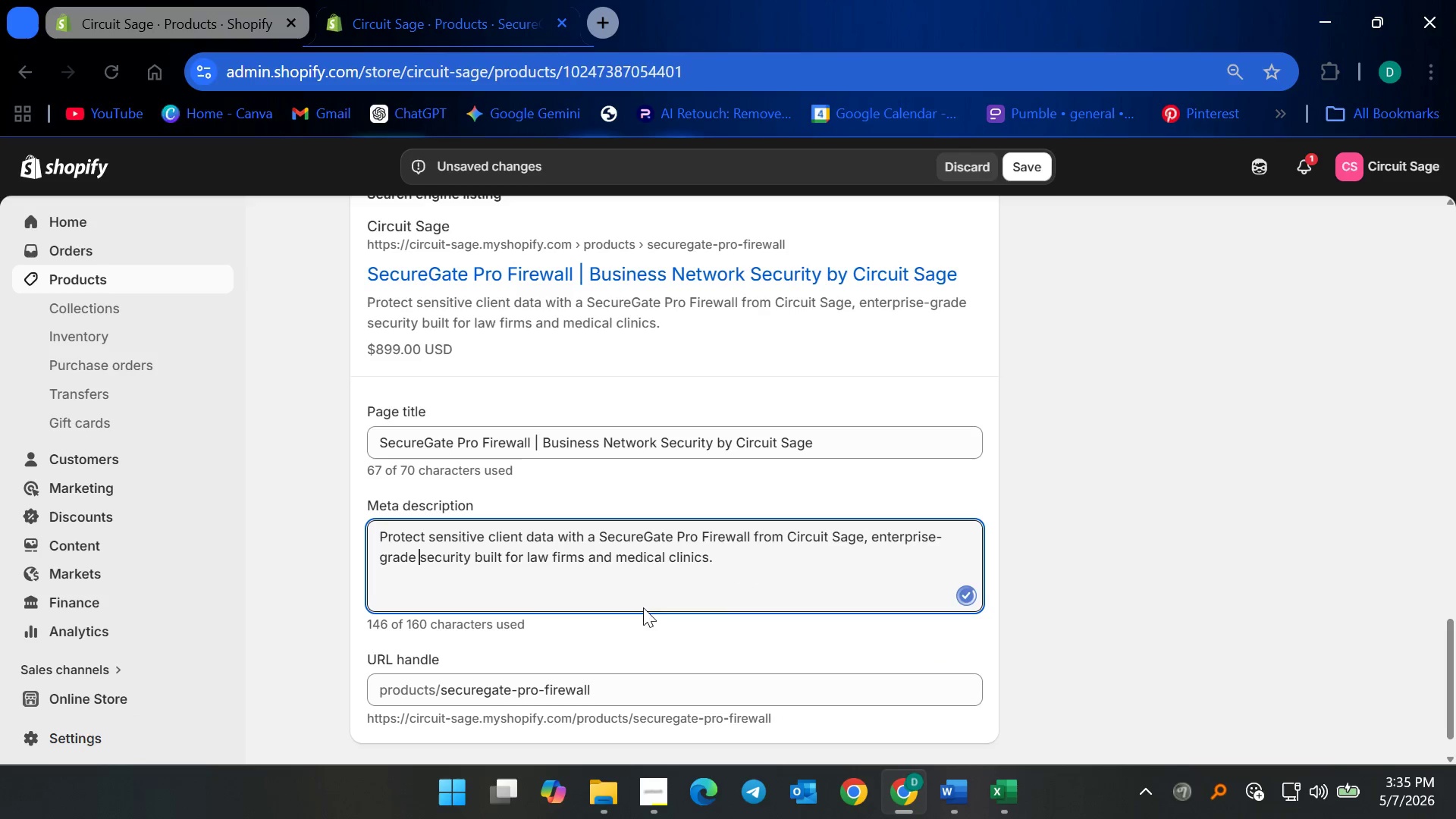 
left_click([735, 547])
 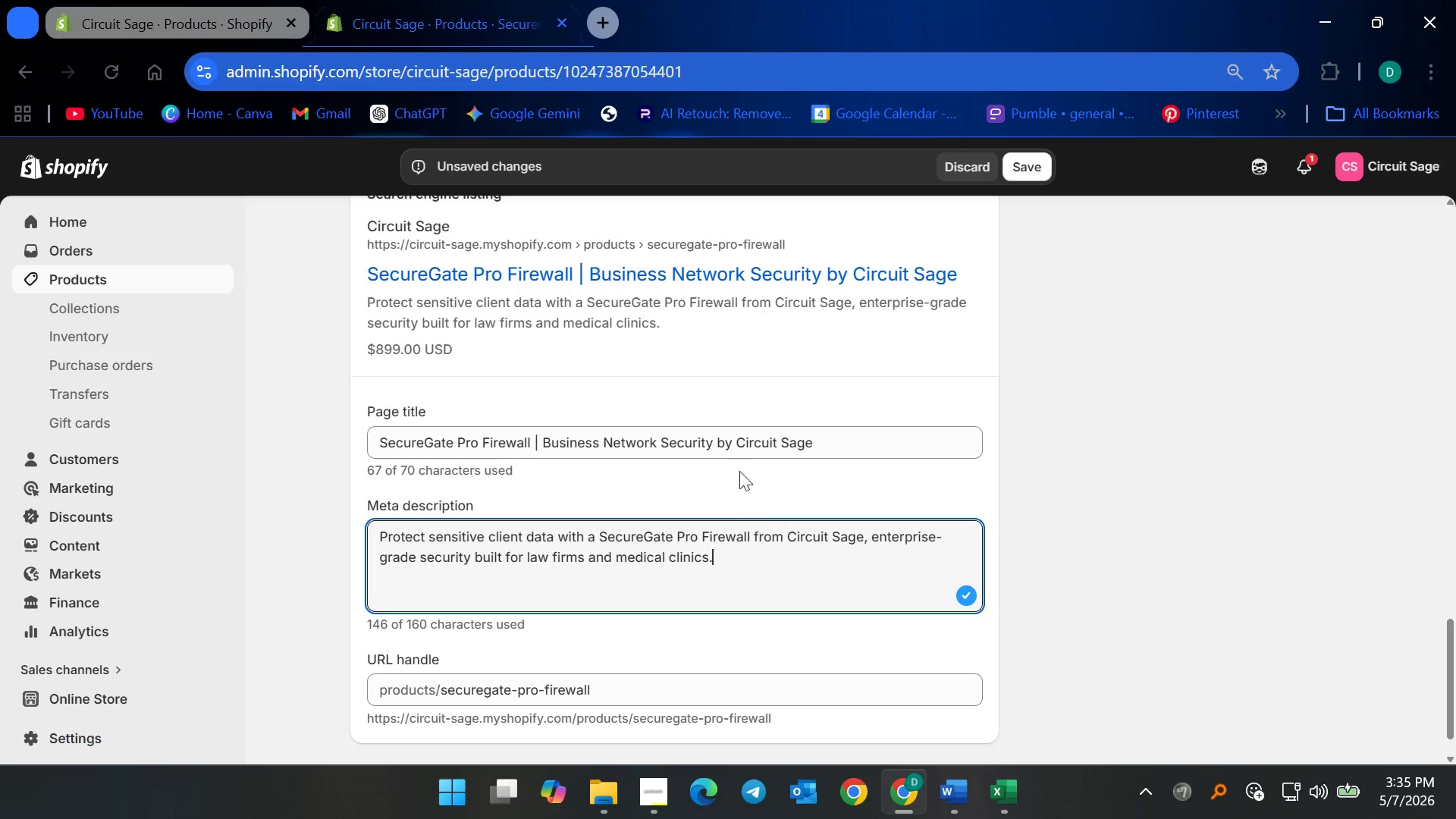 
wait(10.47)
 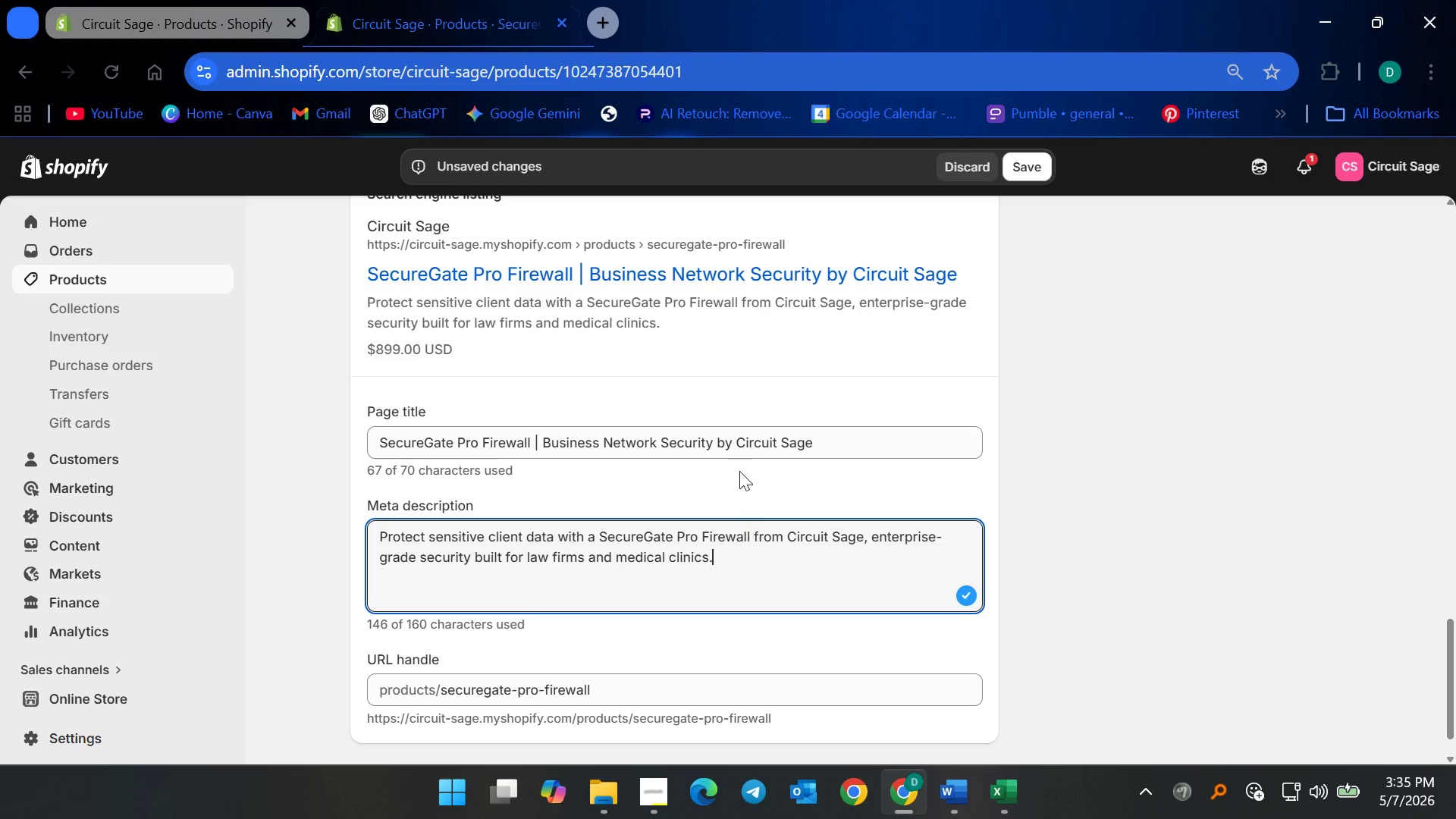 
left_click([602, 543])
 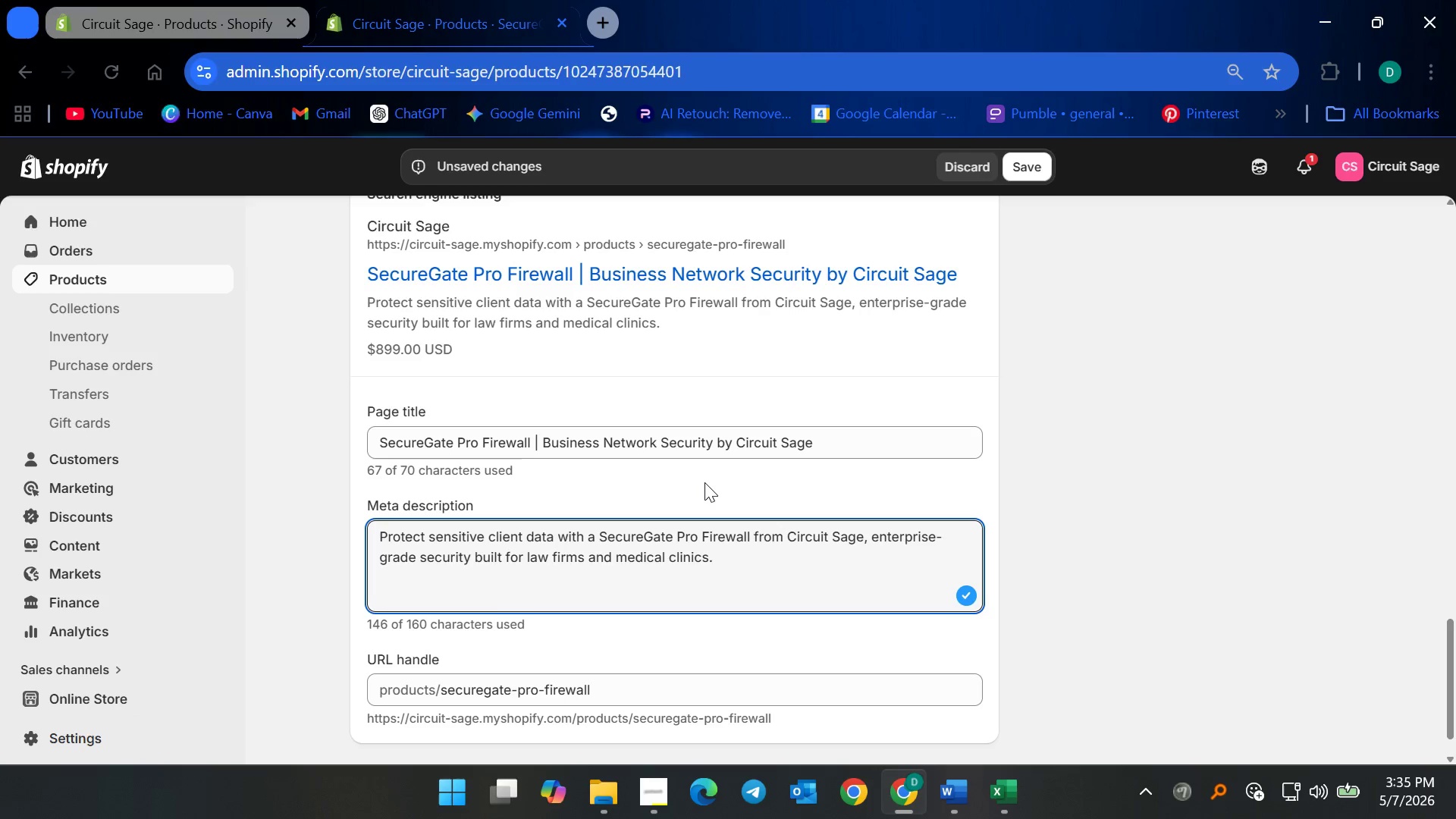 
key(Backspace)
 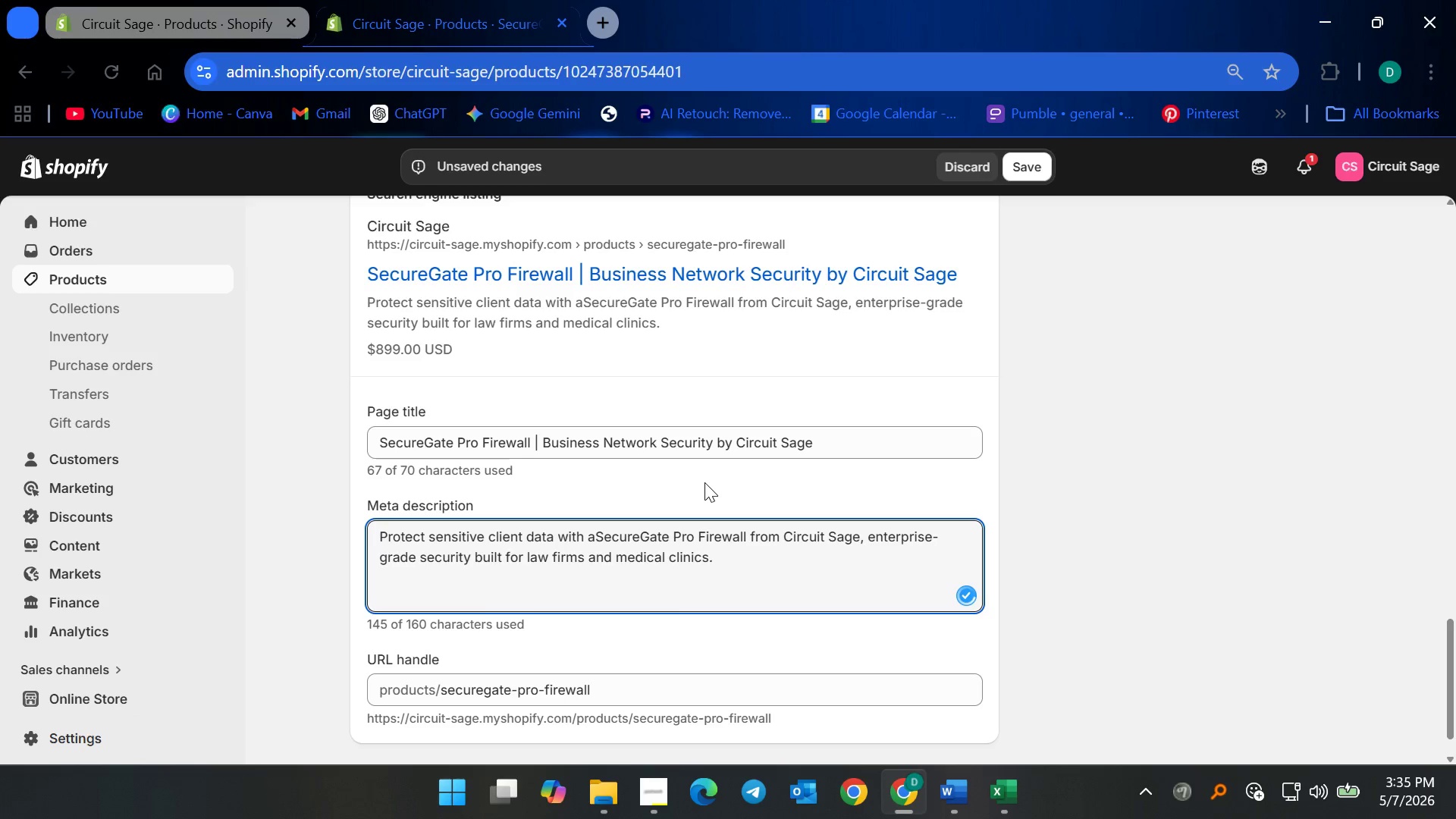 
key(Backspace)
 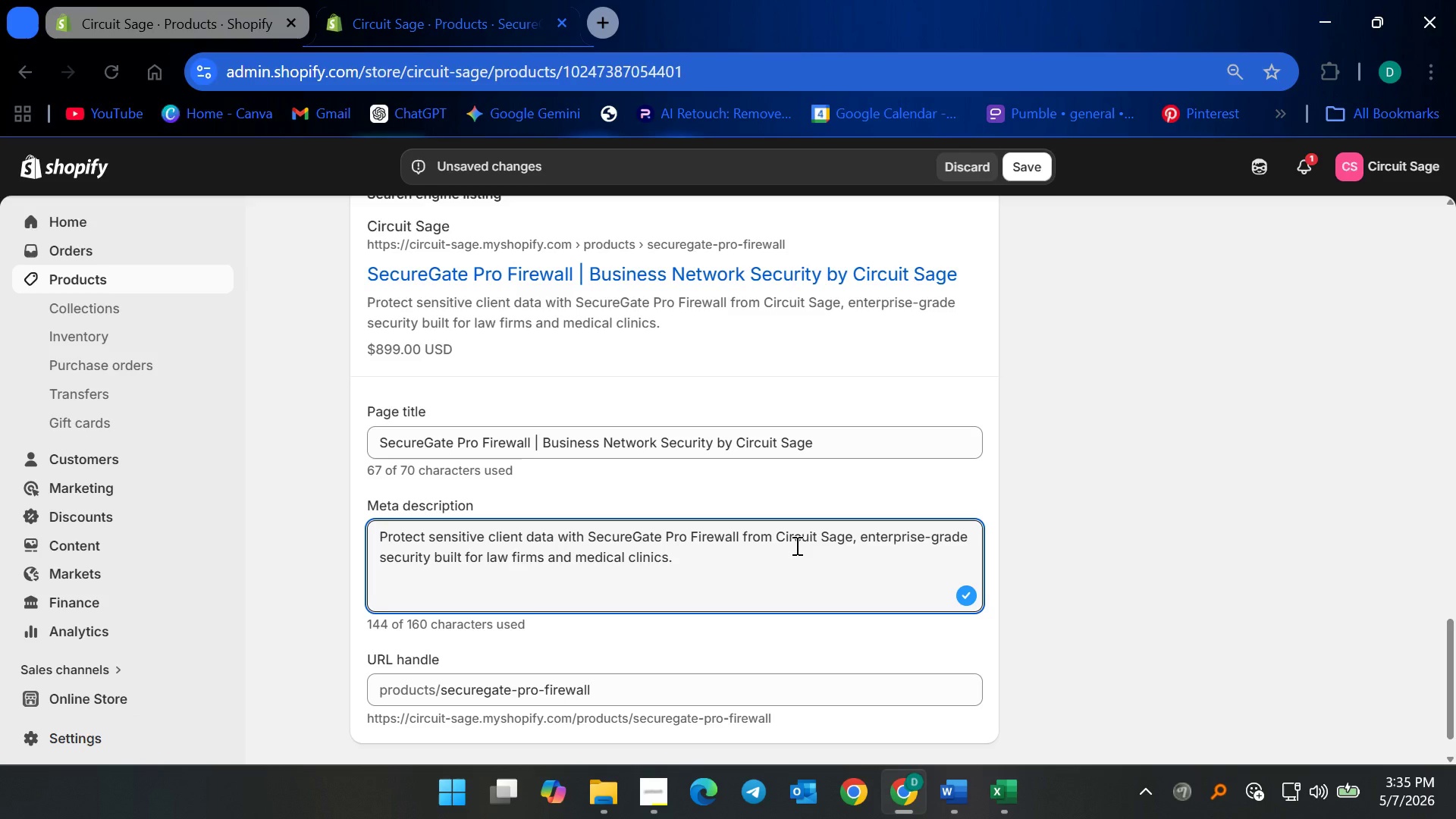 
wait(14.31)
 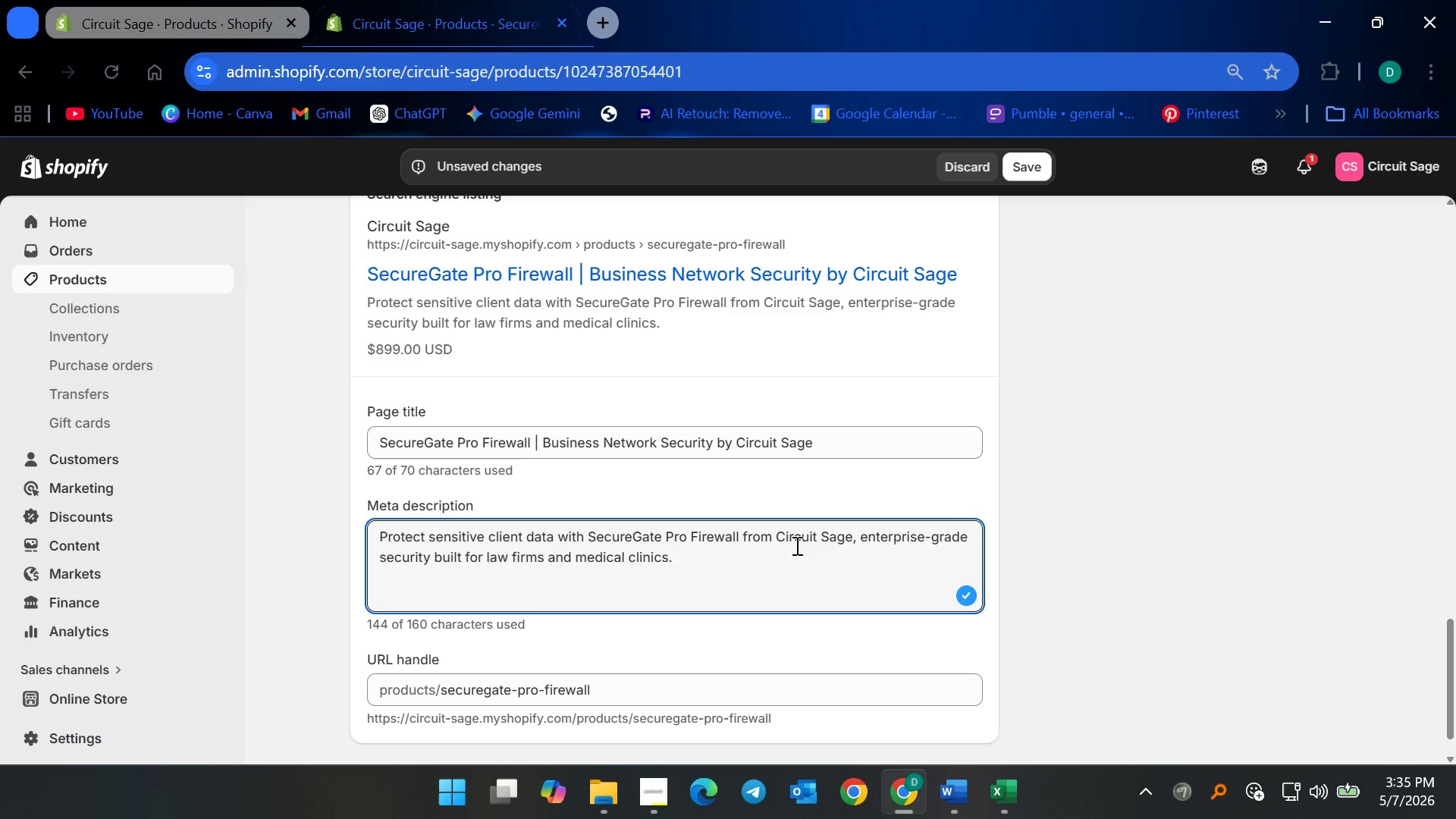 
left_click([974, 540])
 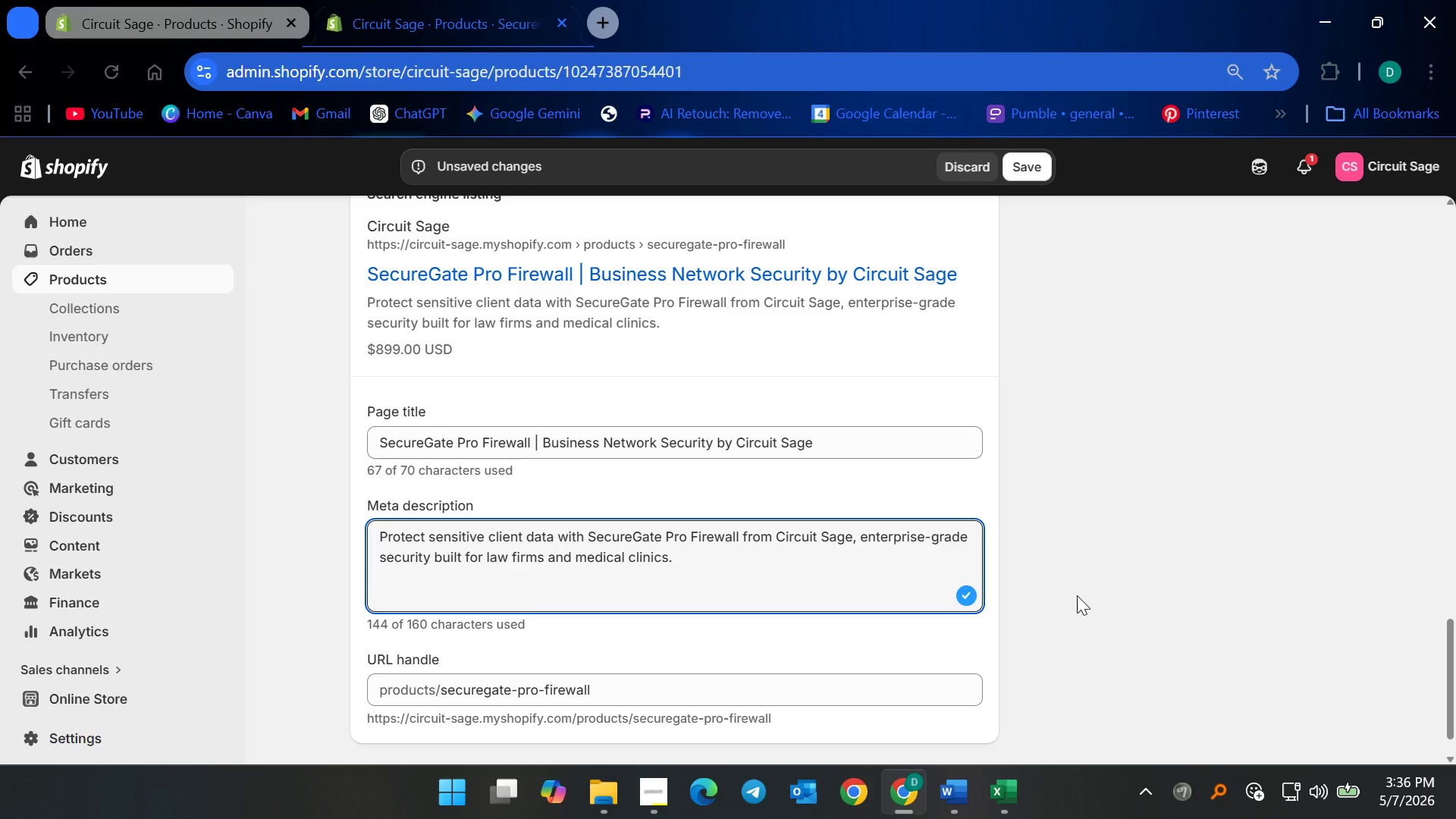 
key(Backspace)
type( permi)
key(Backspace)
key(Backspace)
type(imeter )
 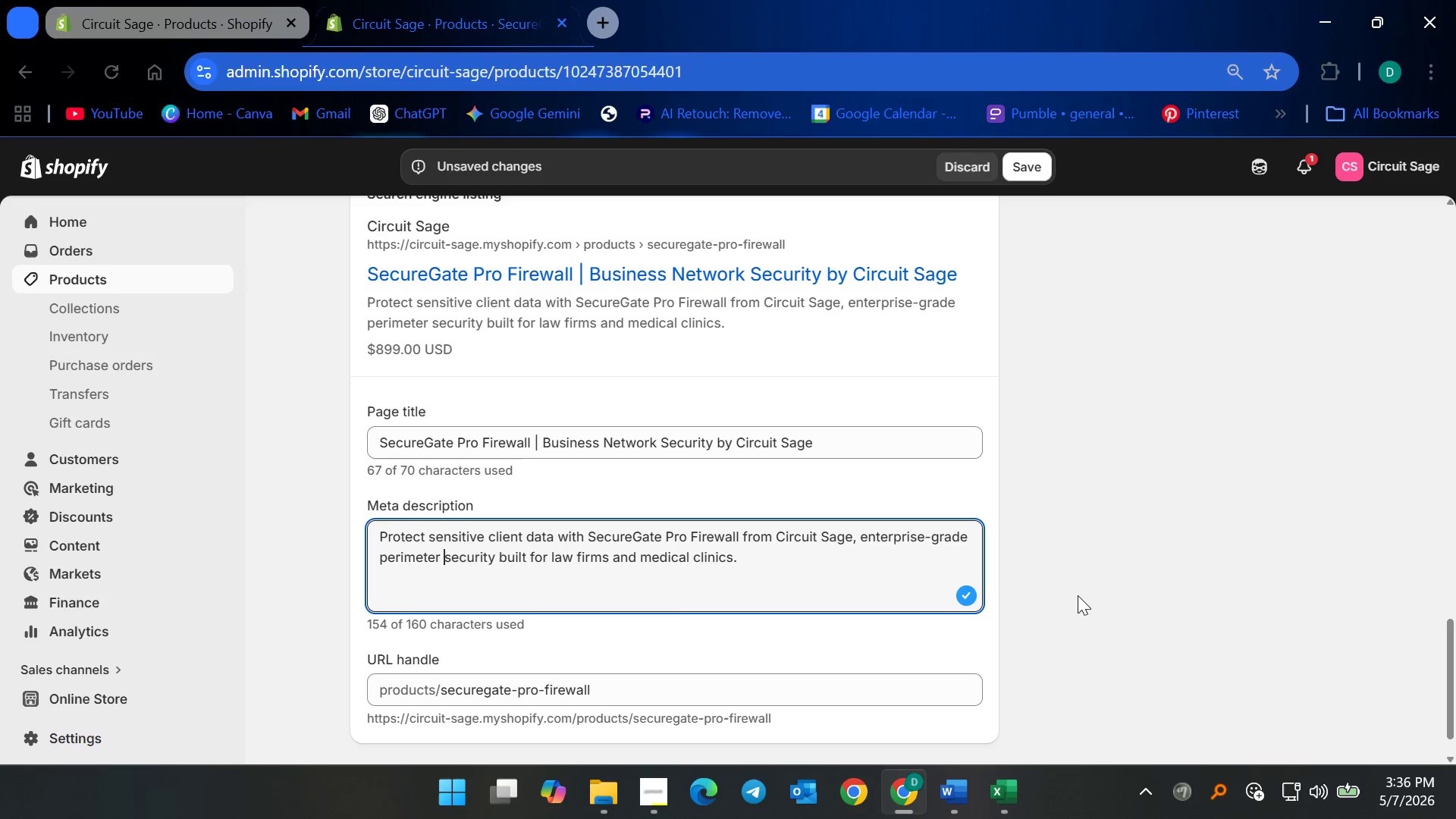 
wait(8.61)
 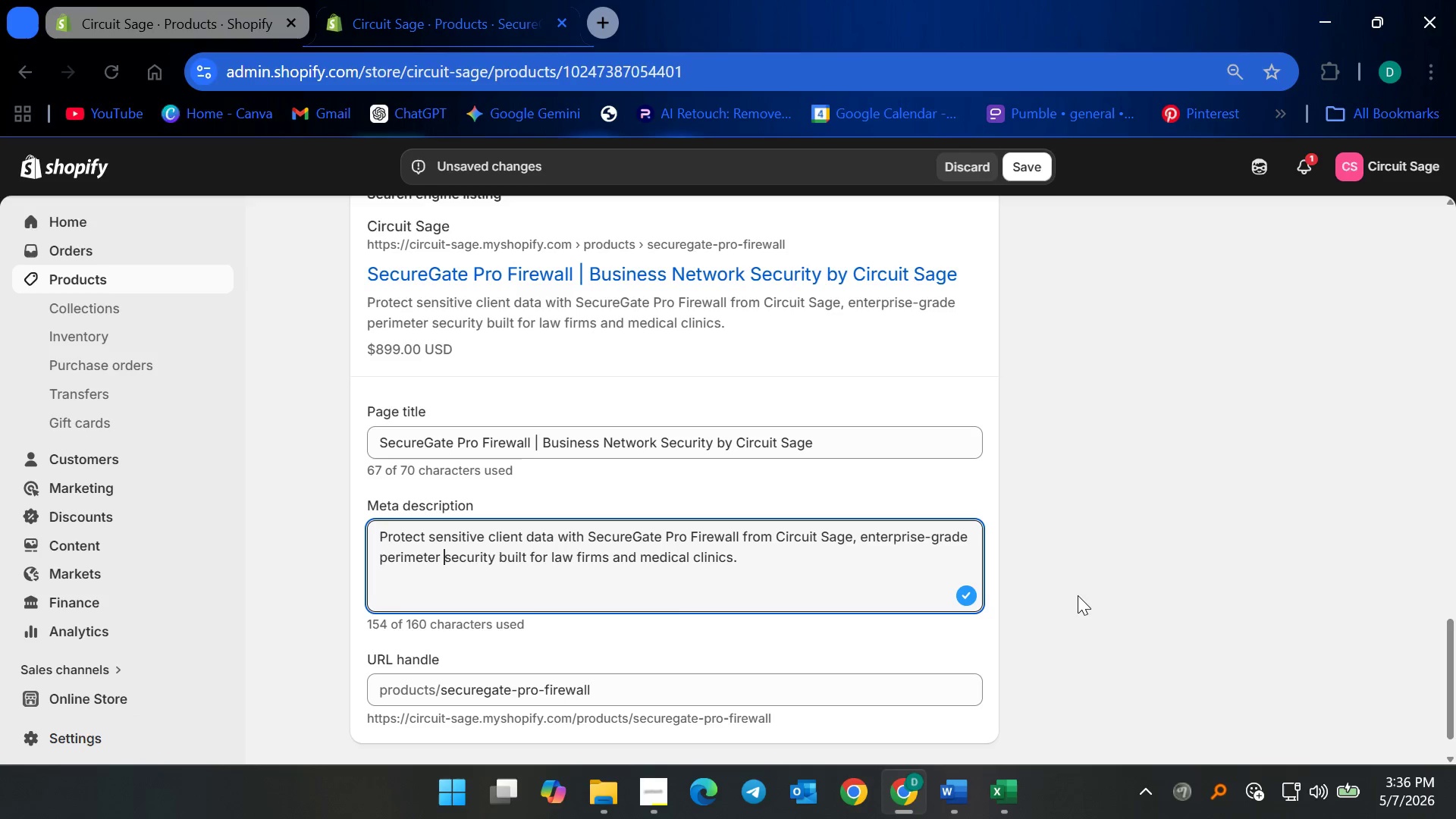 
scroll: coordinate [790, 601], scroll_direction: down, amount: 2.0
 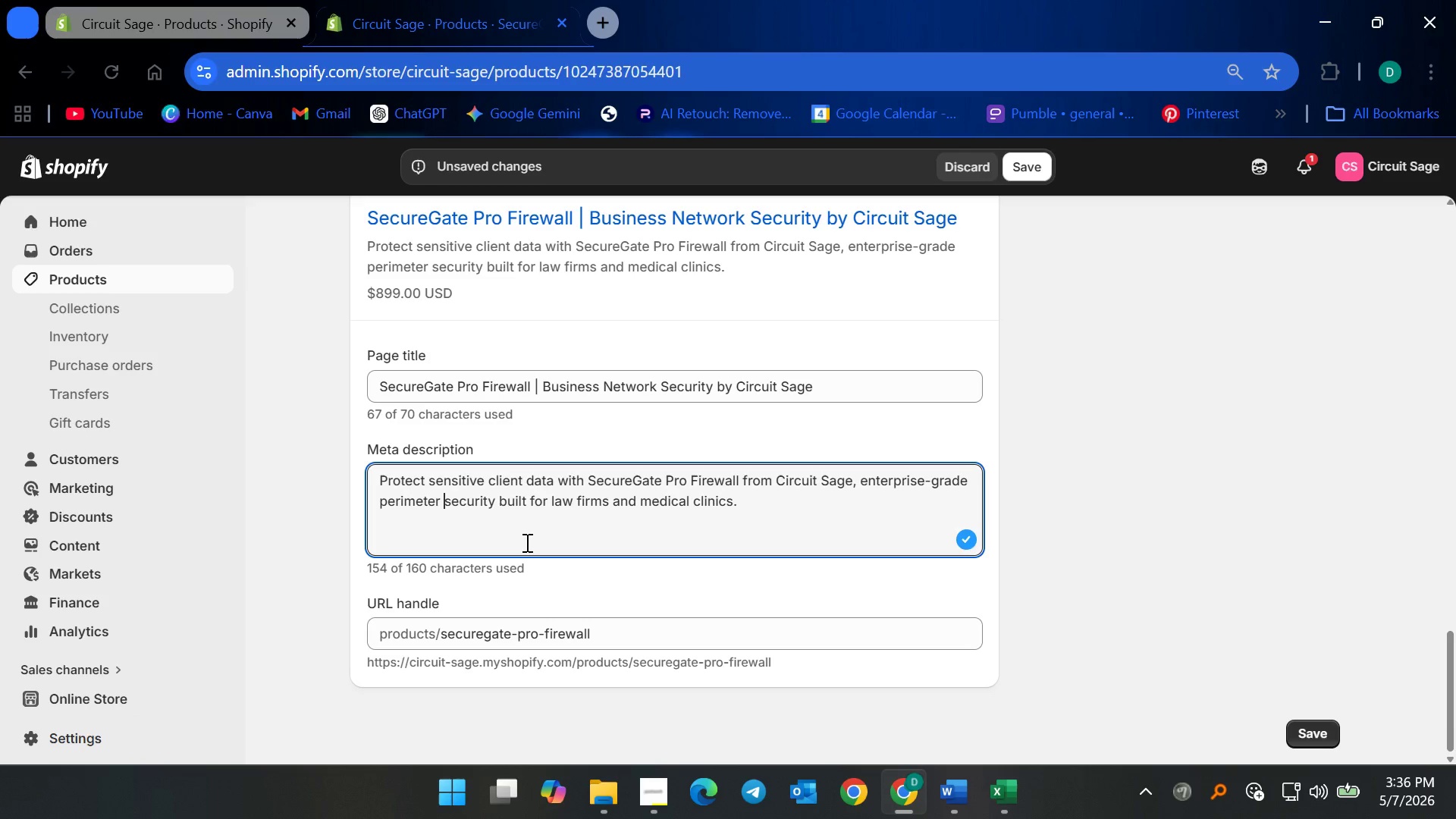 
wait(17.45)
 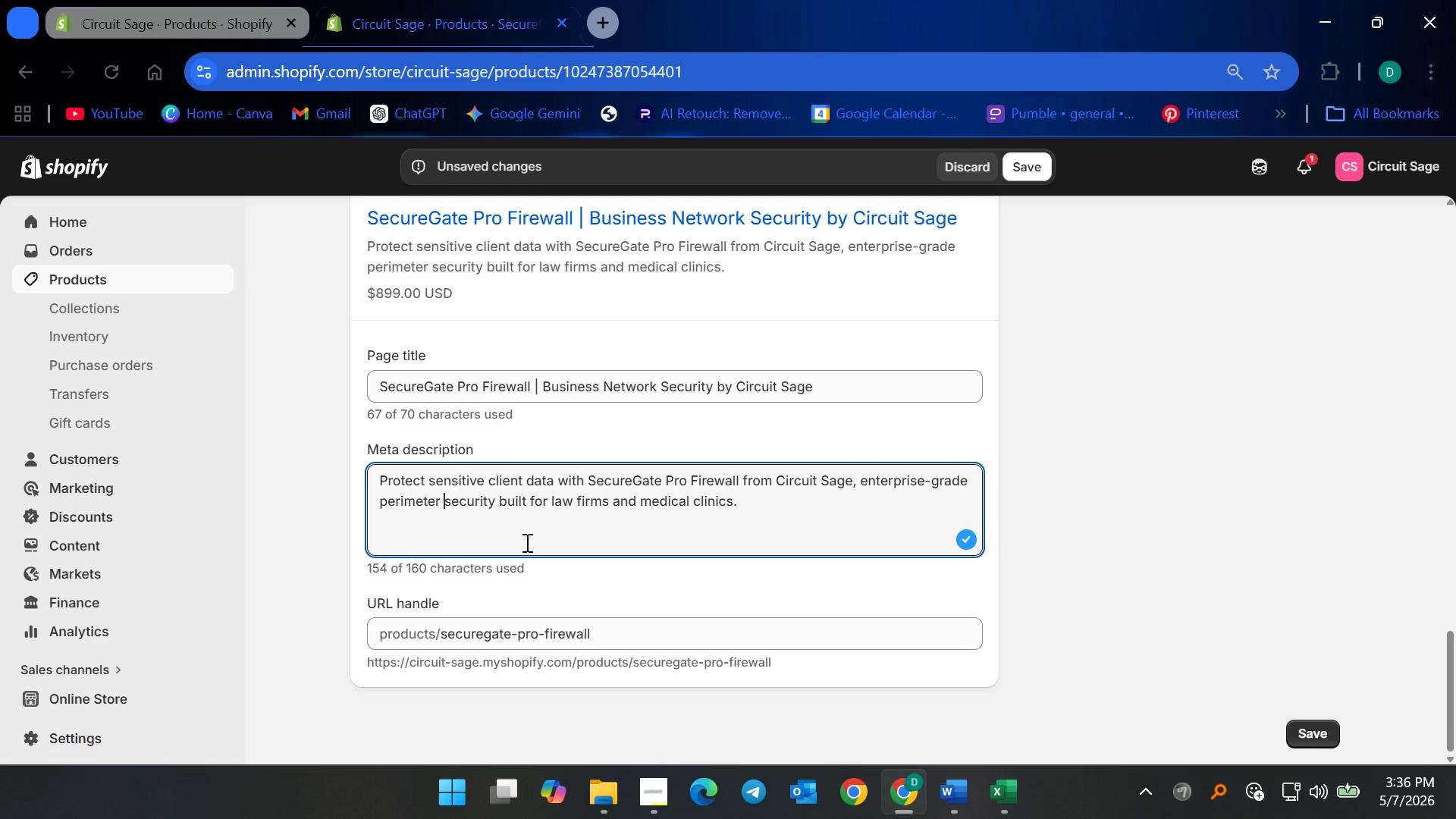 
left_click([1033, 155])
 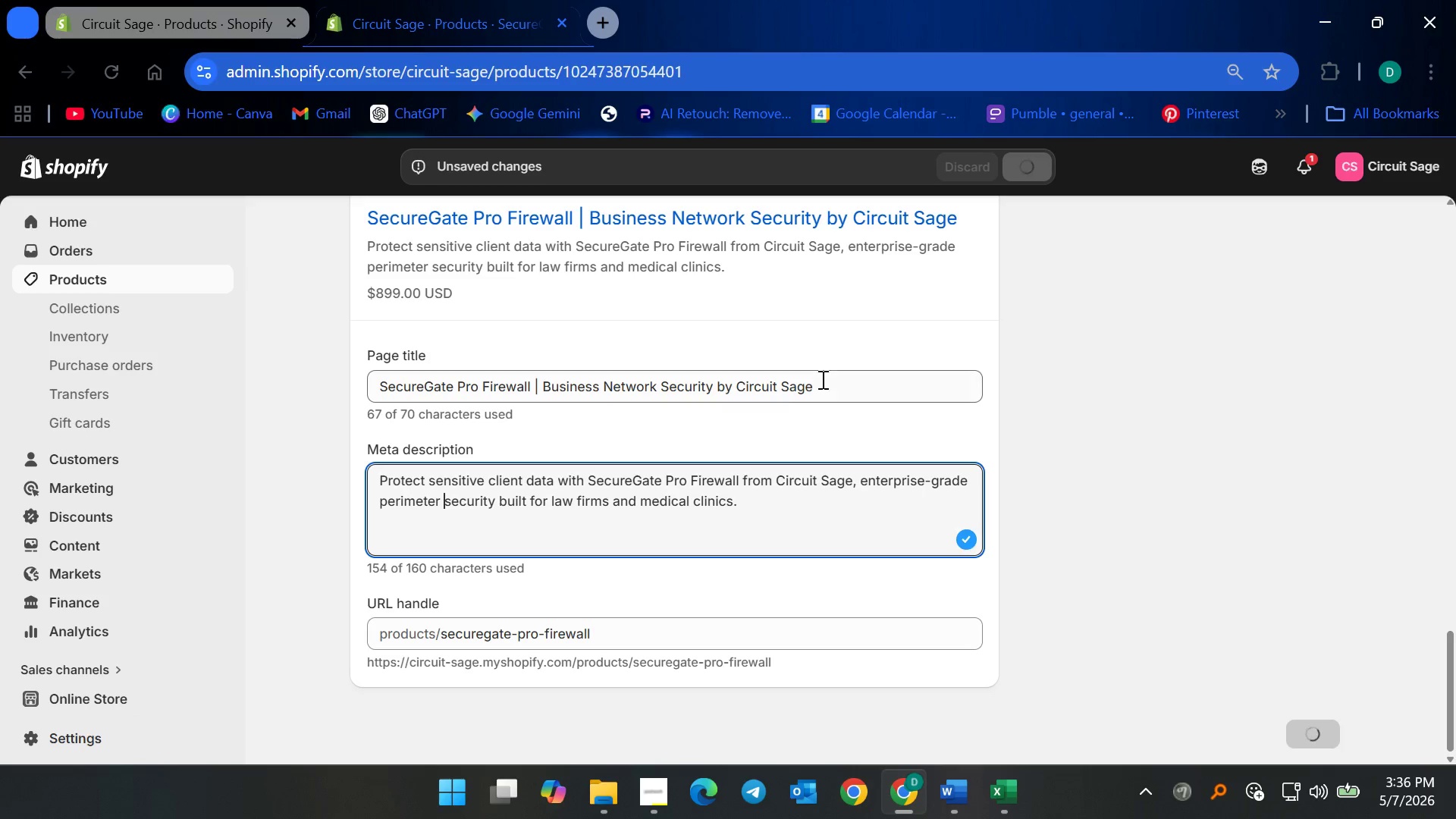 
scroll: coordinate [532, 438], scroll_direction: up, amount: 13.0
 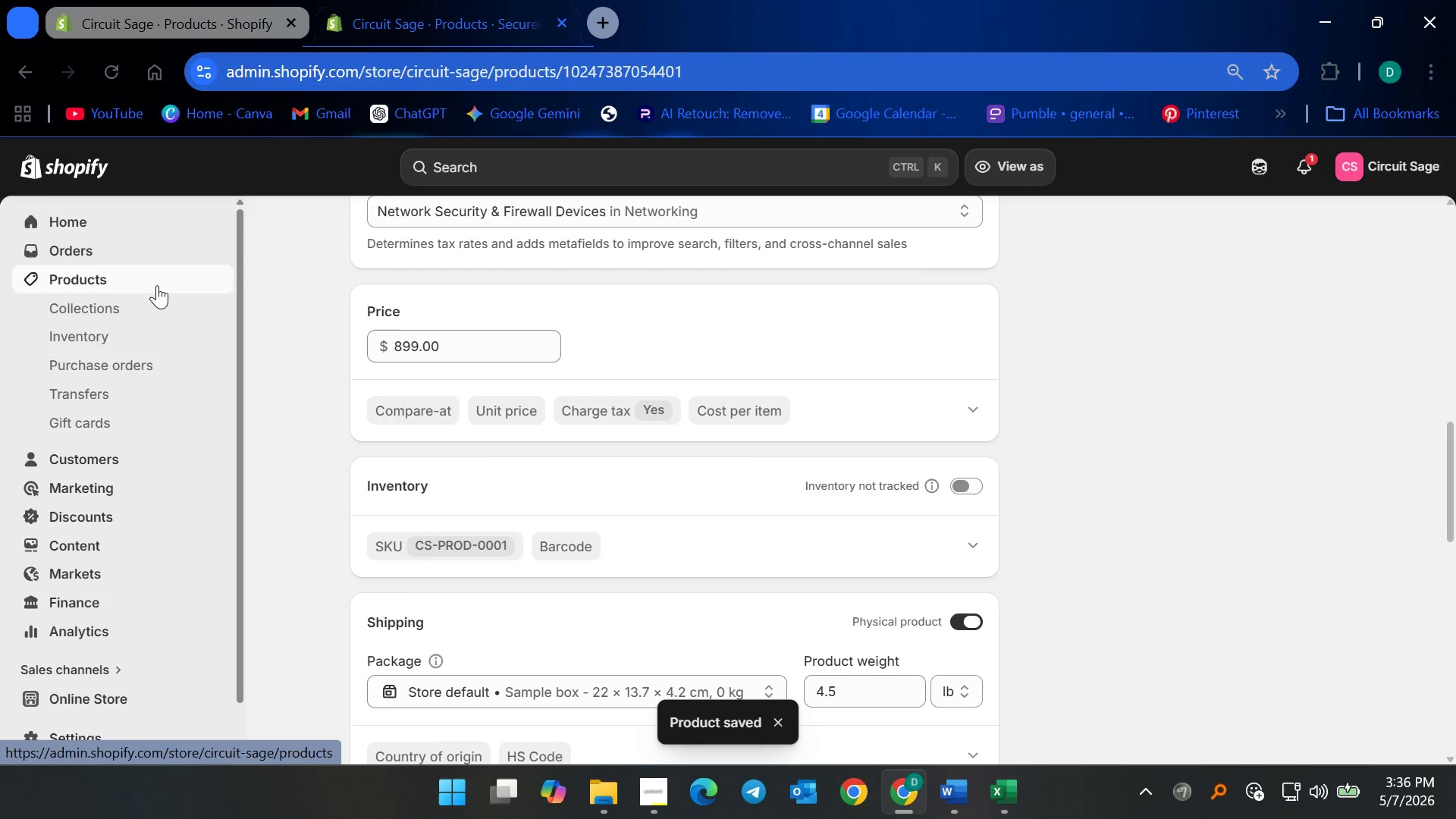 
left_click([157, 284])
 